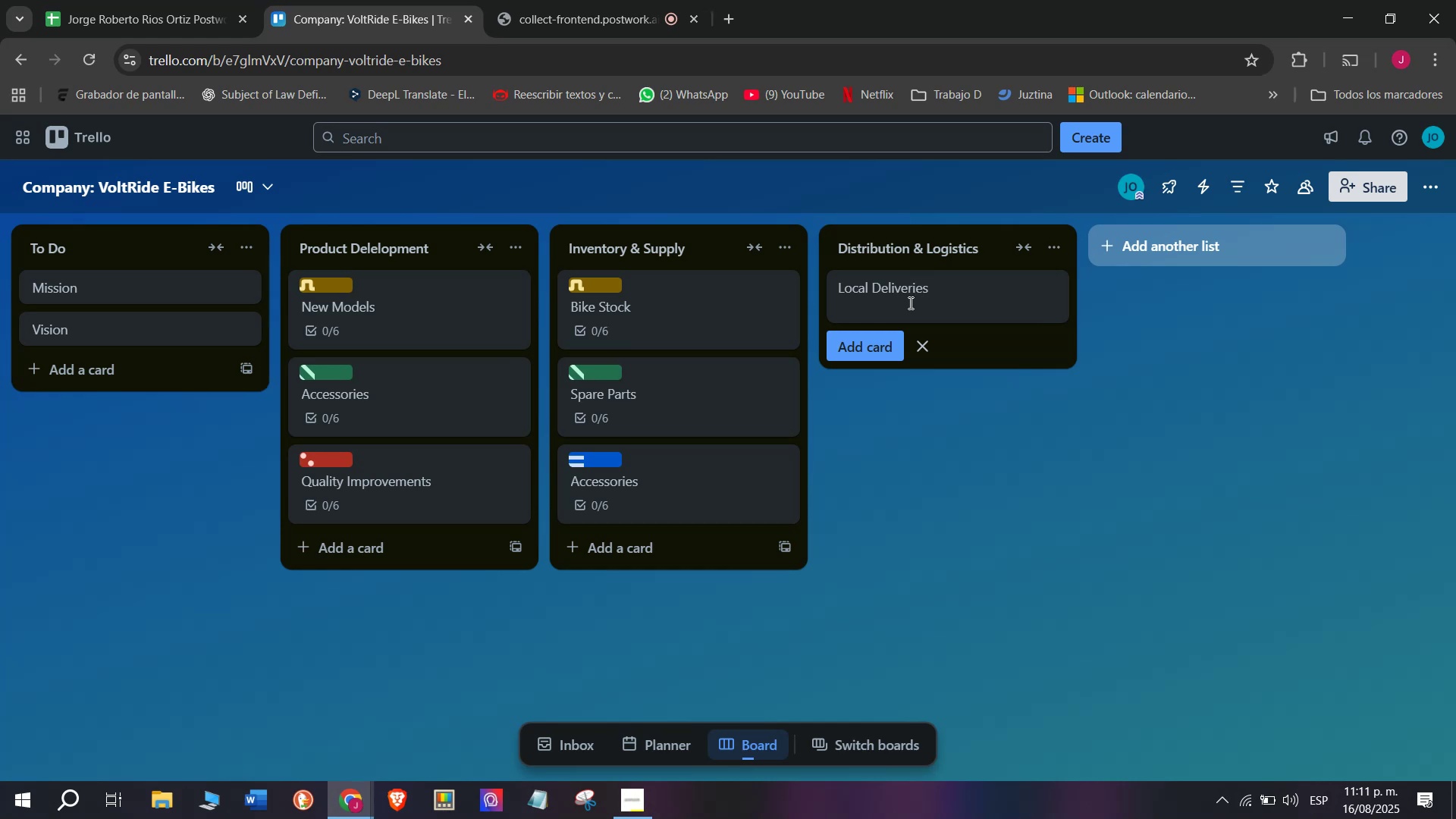 
key(Enter)
 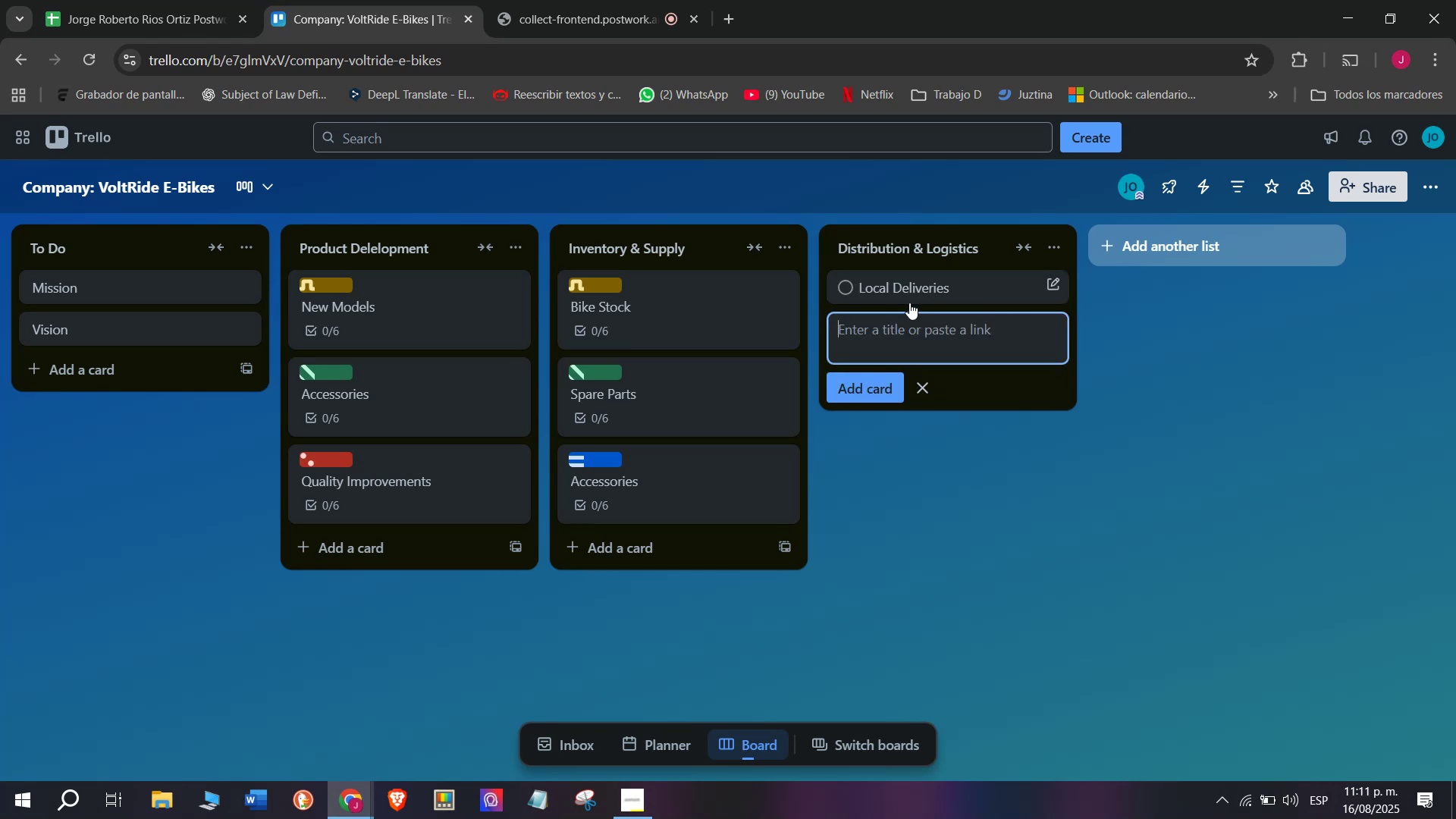 
left_click([929, 291])
 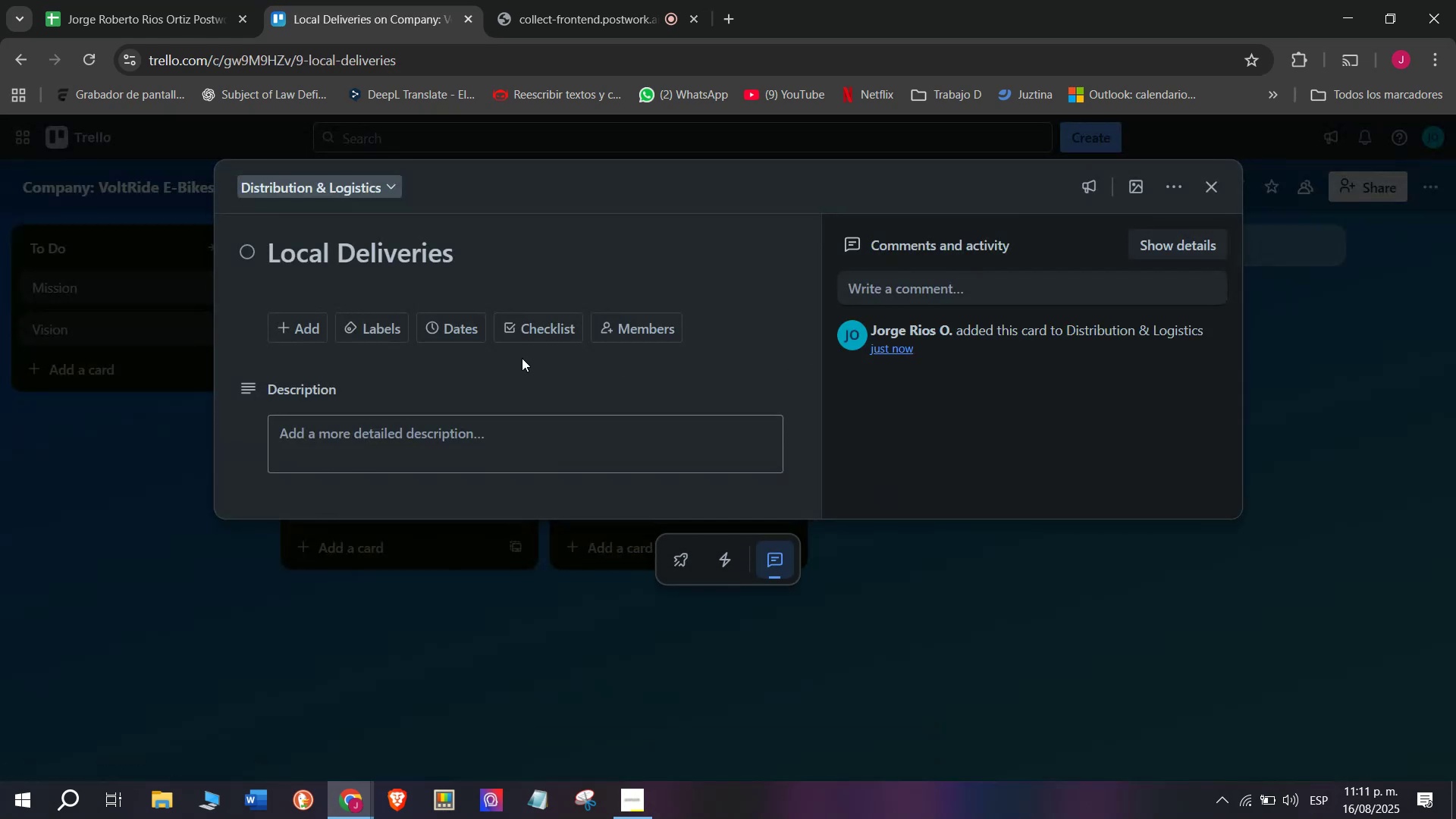 
left_click([547, 337])
 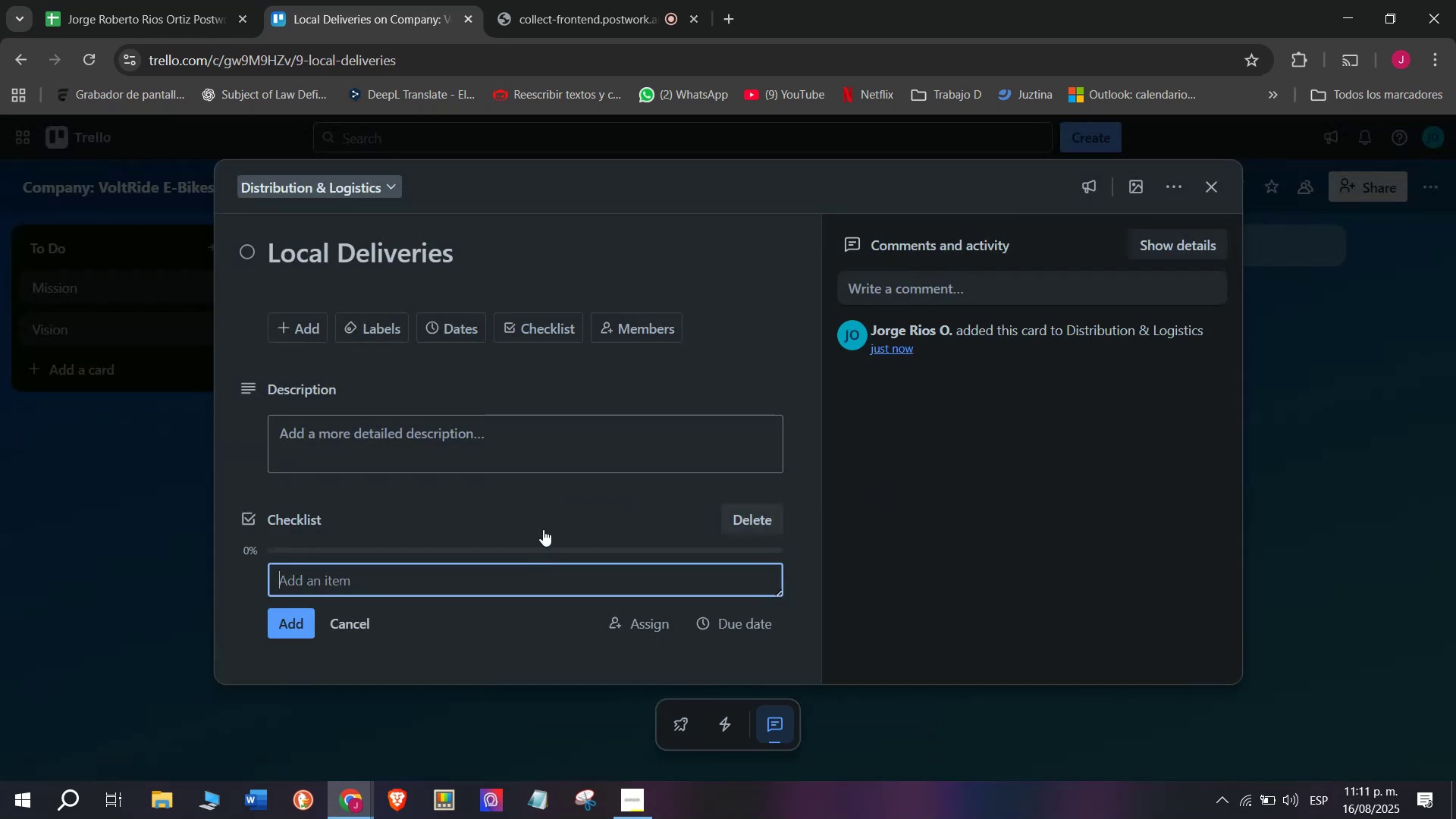 
left_click([474, 574])
 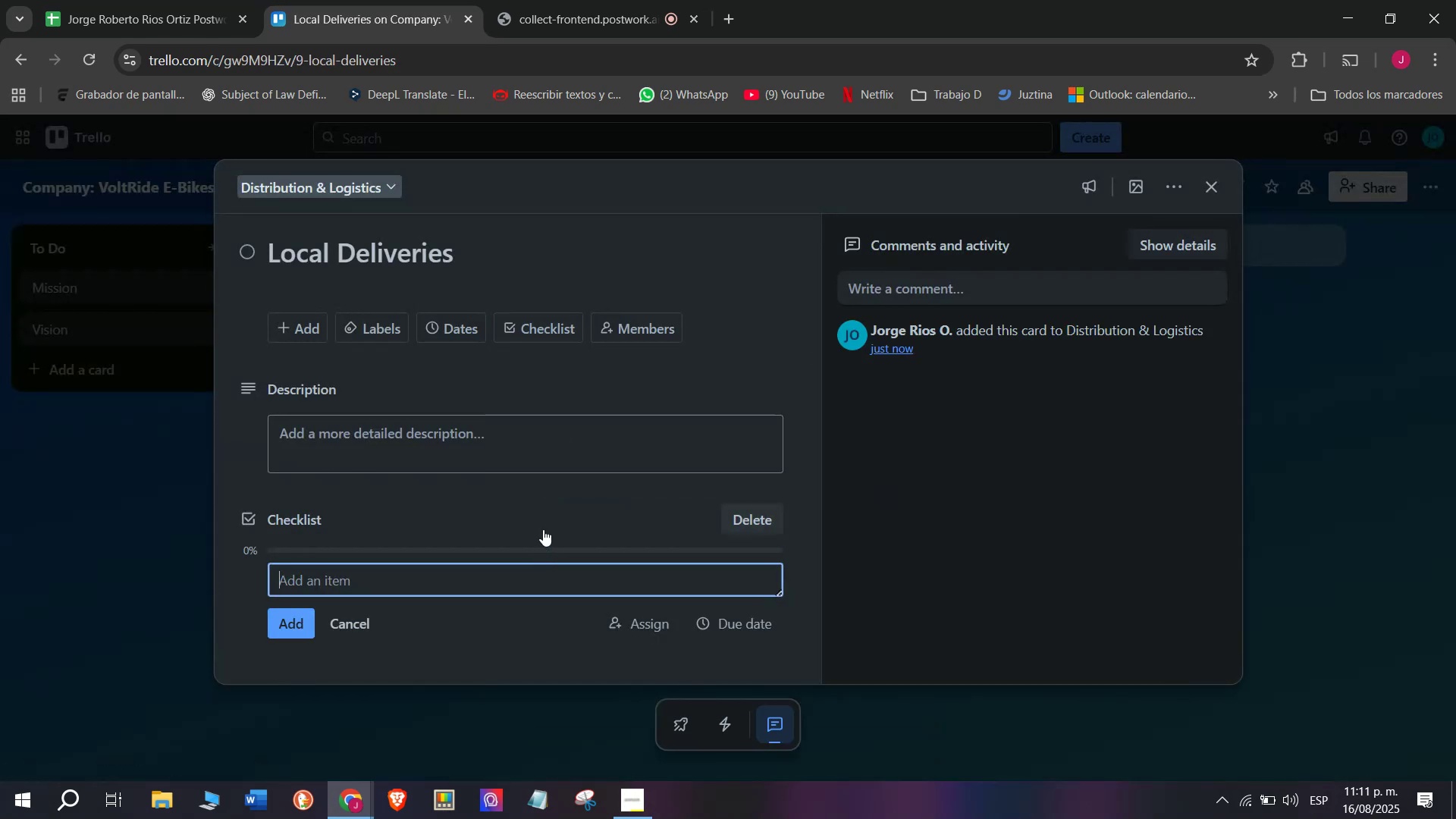 
type(Assi)
 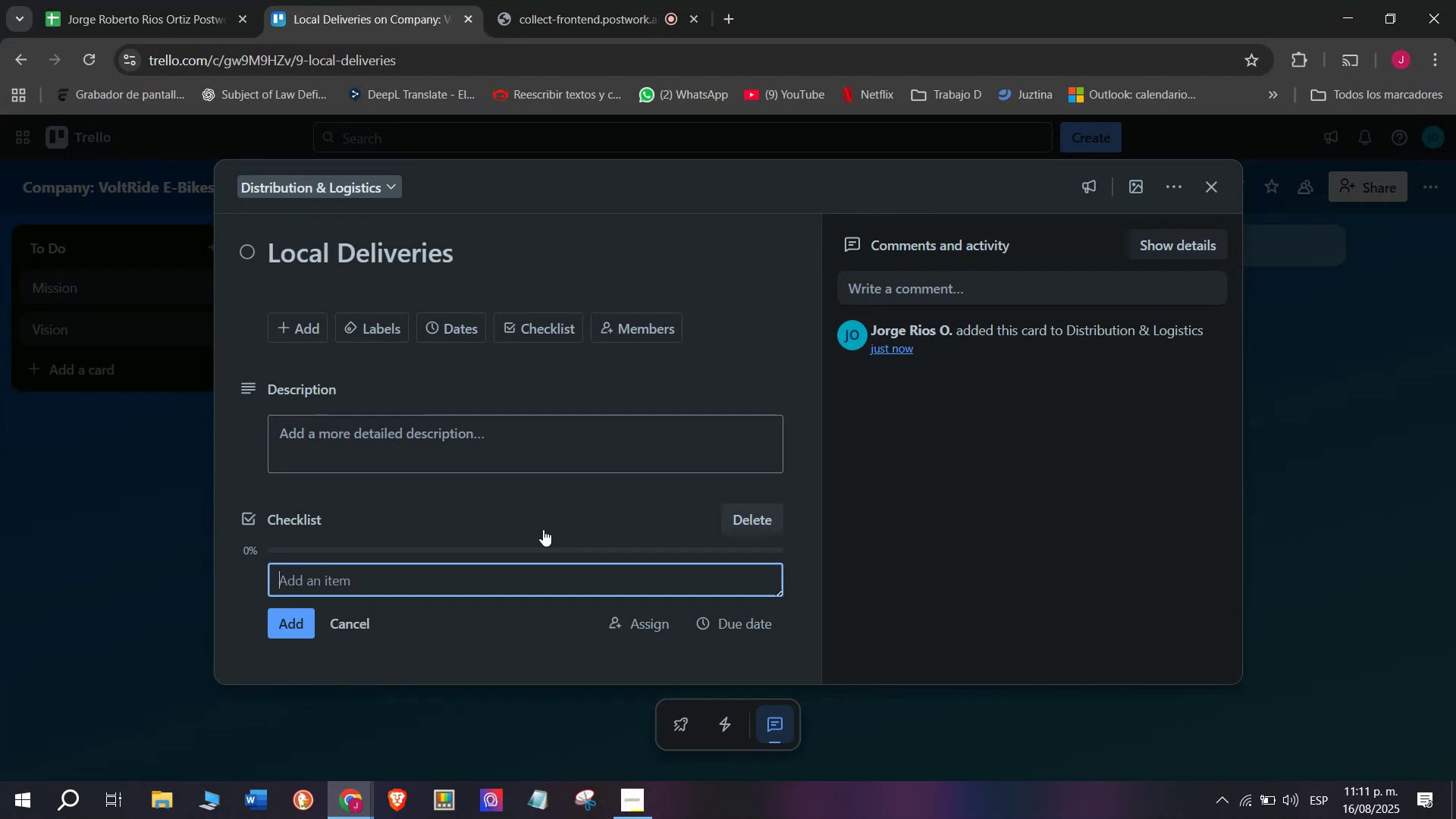 
type(gn D)
key(Backspace)
type(delivery re)
key(Backspace)
type(outes)
 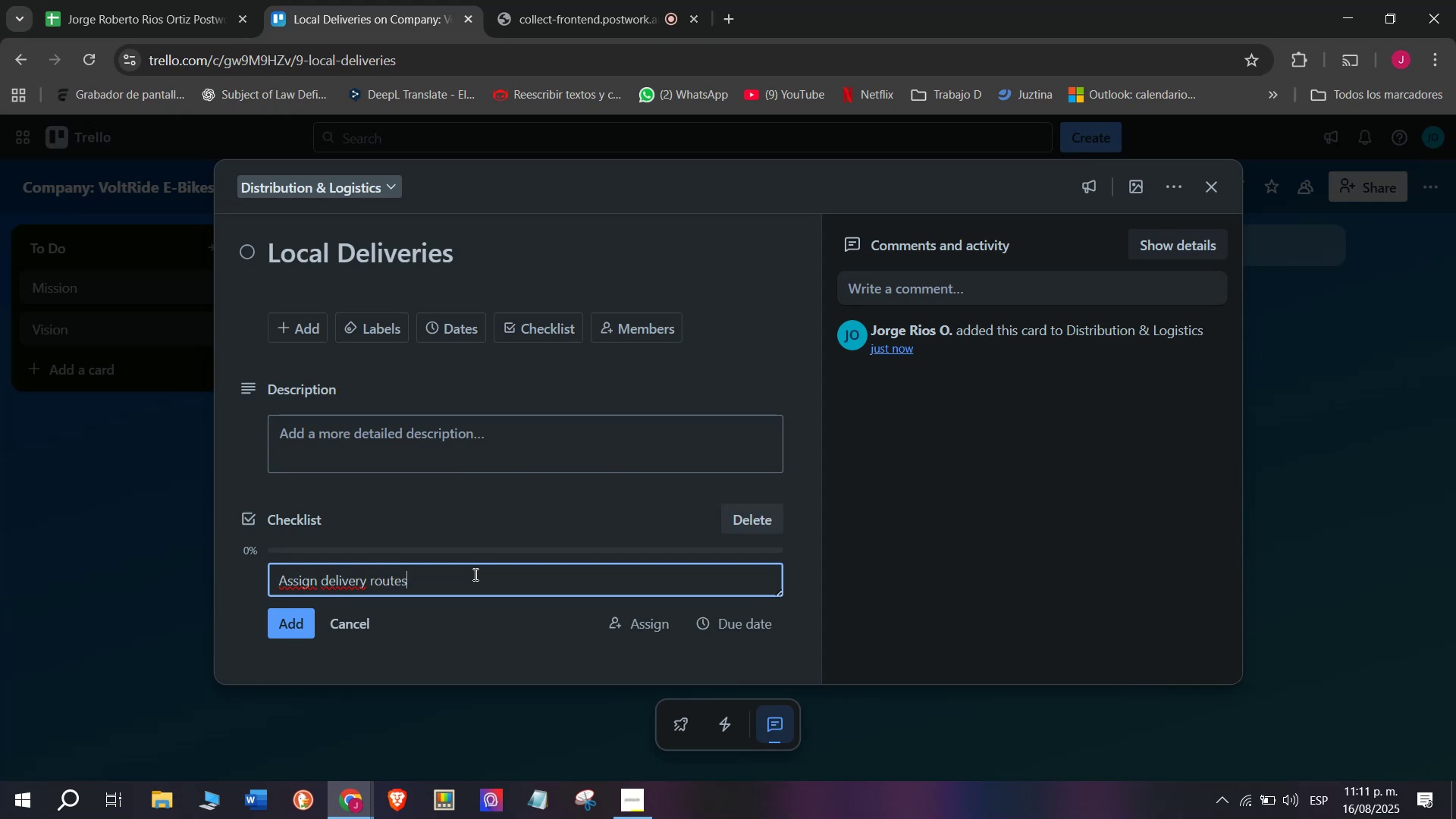 
key(Enter)
 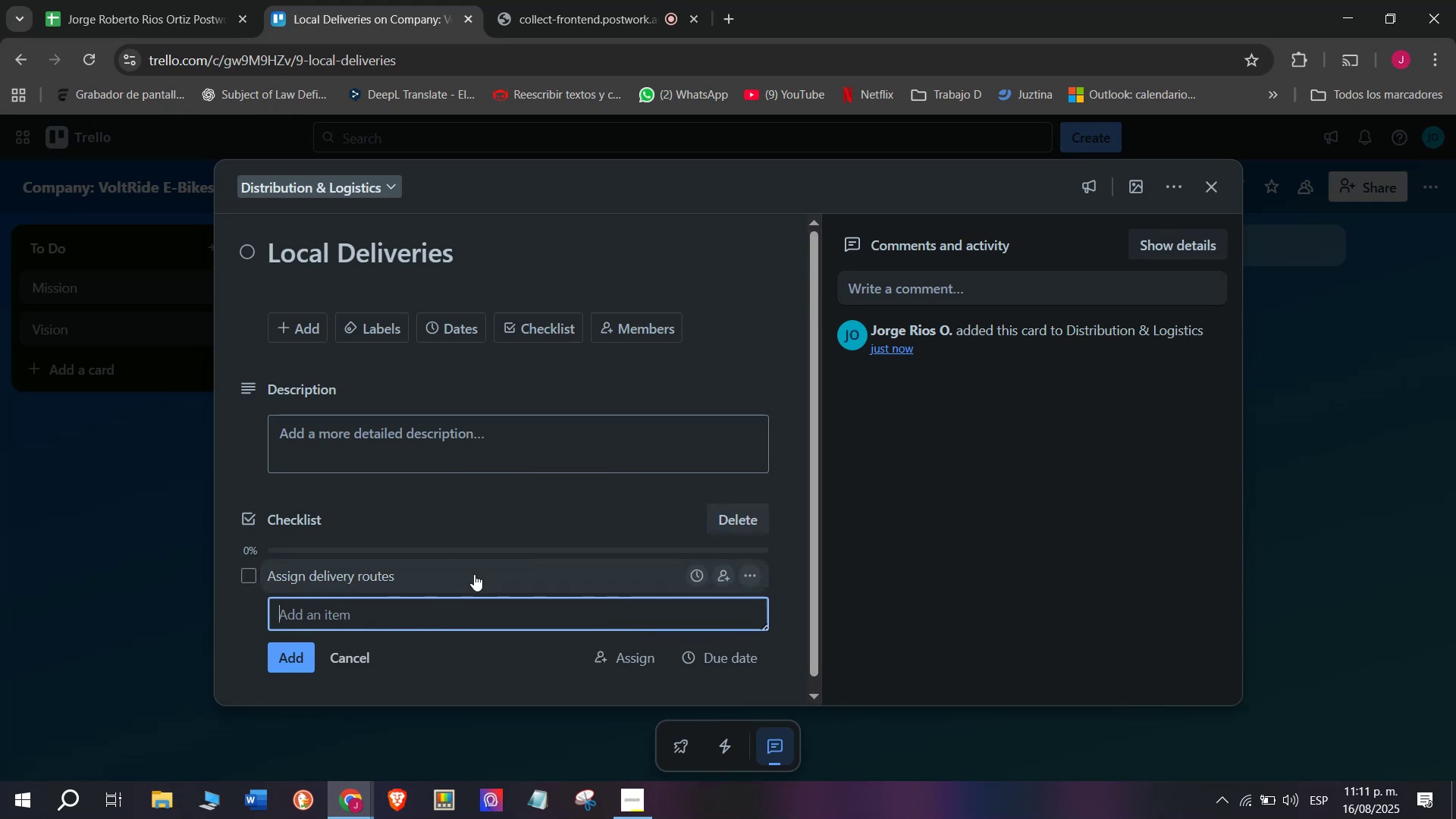 
type(Load vans)
 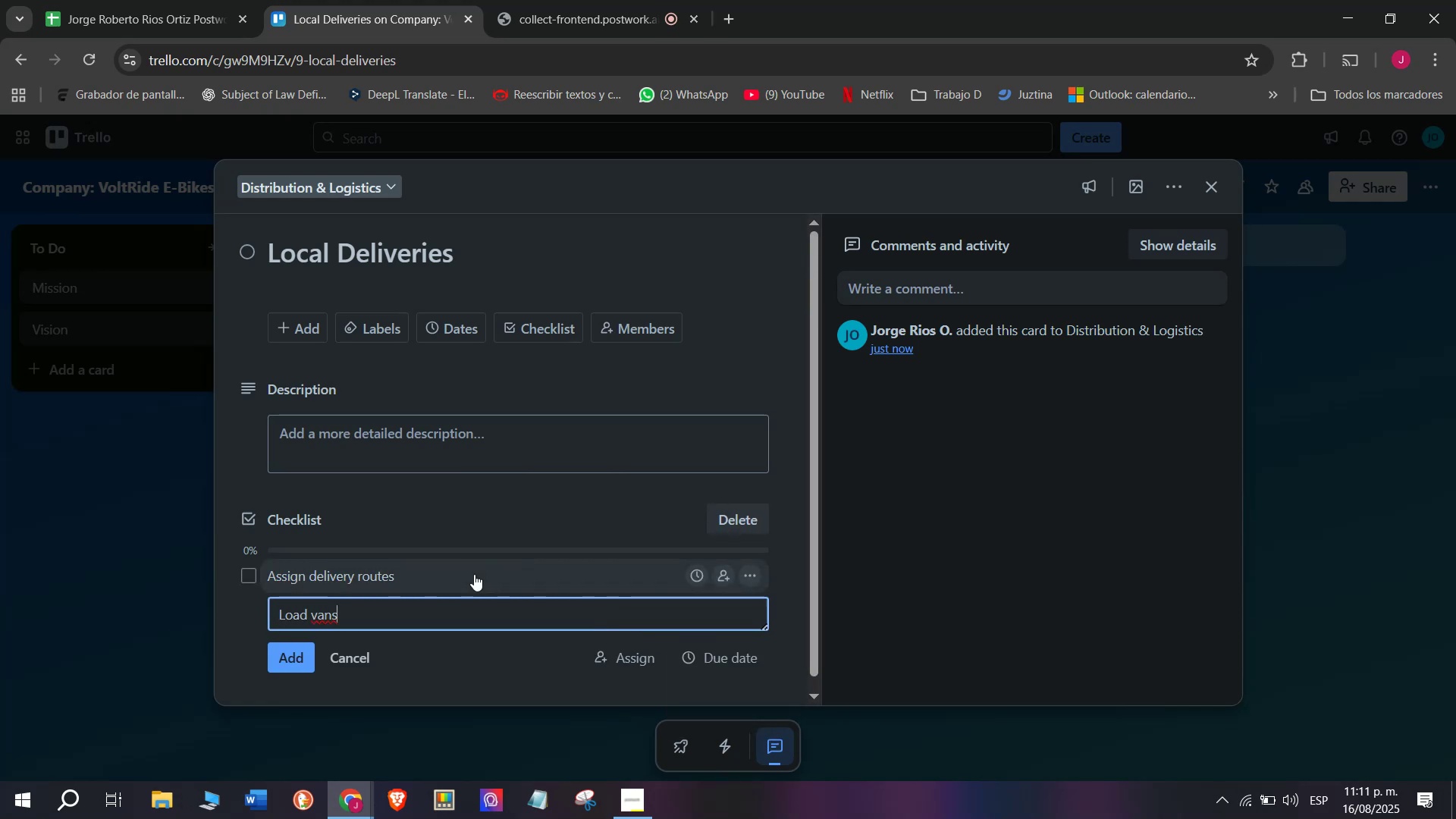 
key(Enter)
 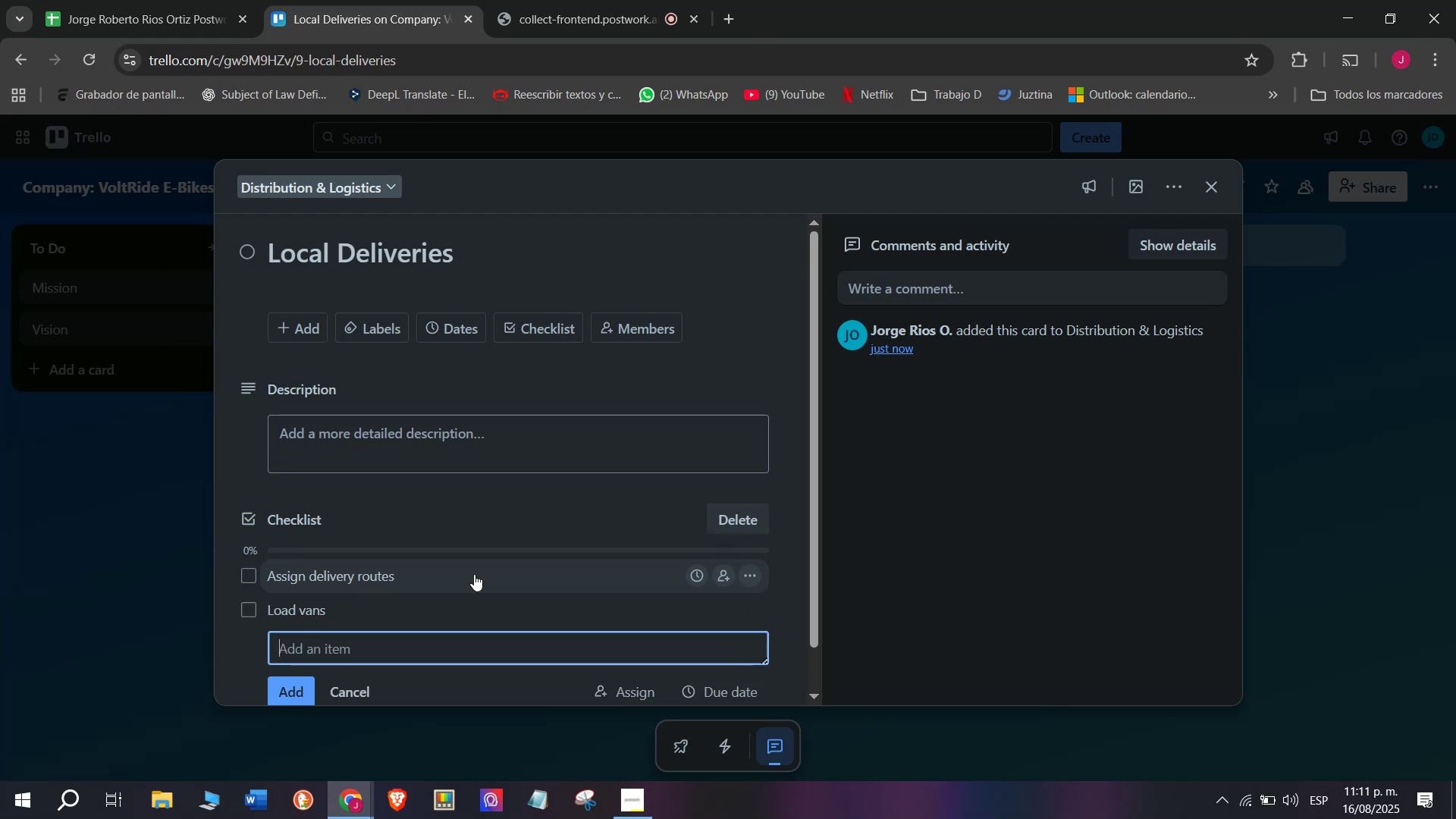 
type(CFonfr)
key(Backspace)
key(Backspace)
key(Backspace)
key(Backspace)
key(Backspace)
type(onr)
key(Backspace)
type(fgirm)
key(Backspace)
key(Backspace)
key(Backspace)
key(Backspace)
type(irma)
key(Backspace)
type( addresses)
 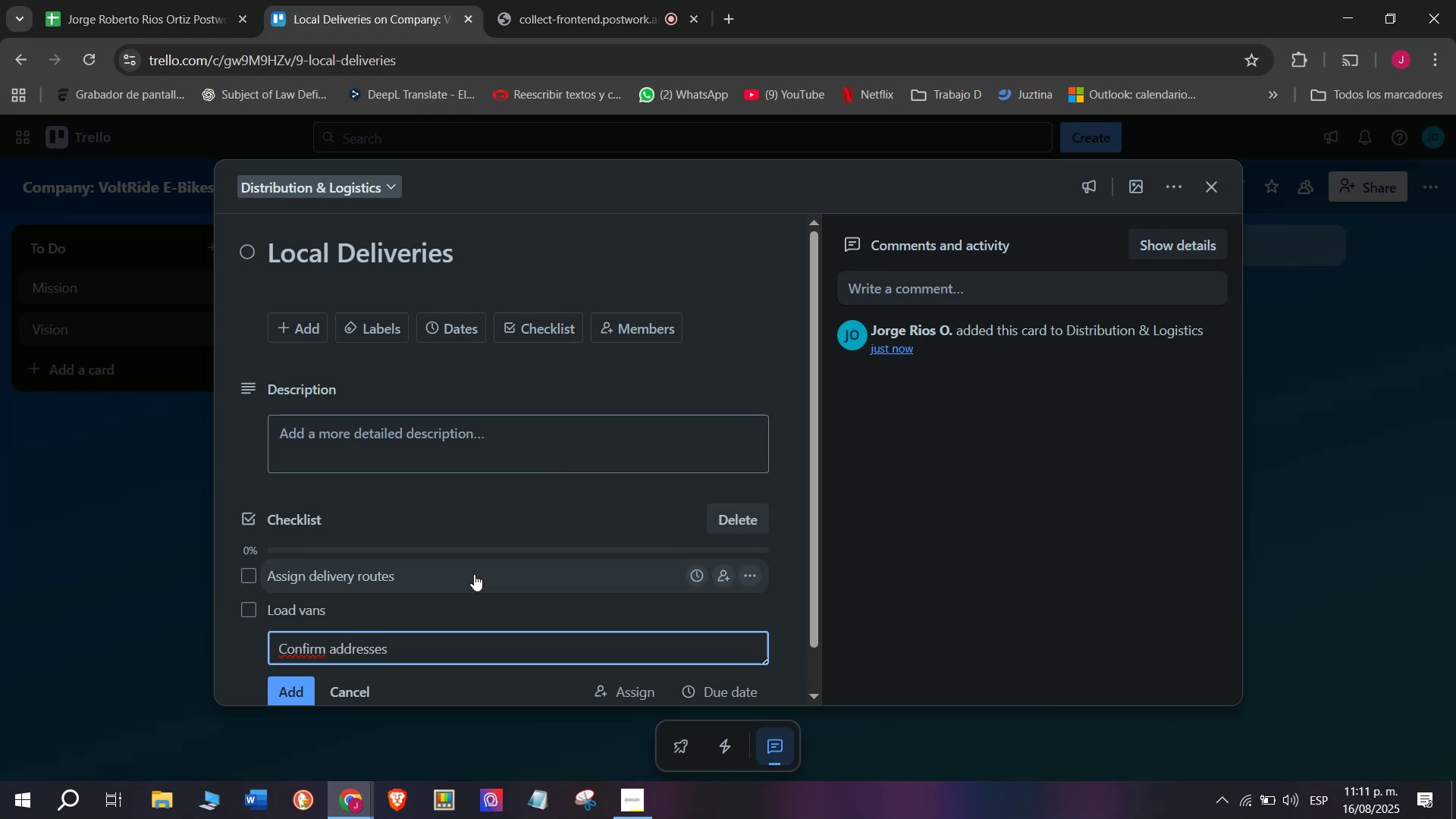 
key(Enter)
 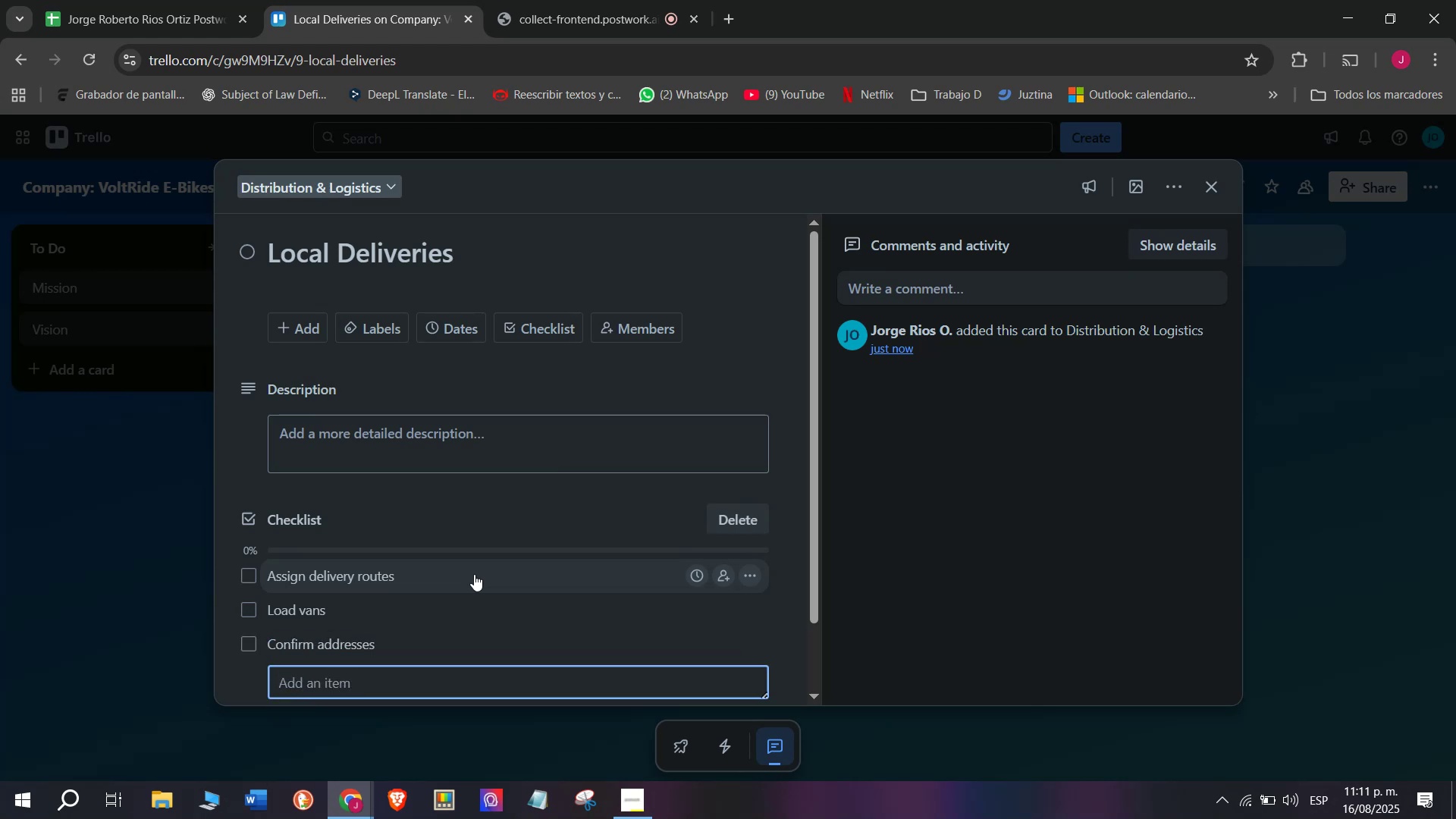 
type(Deliver bikes safety)
 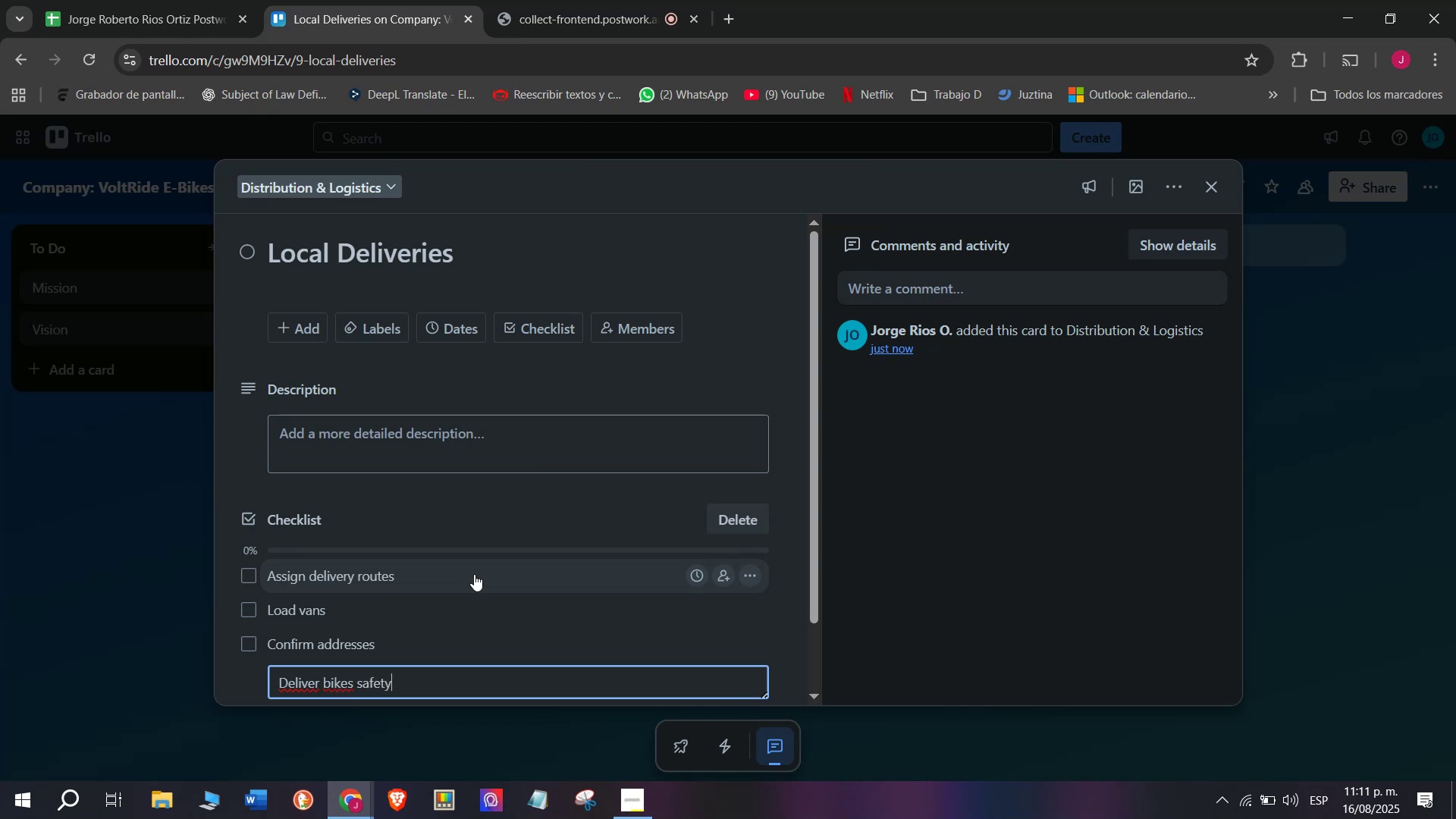 
key(Enter)
 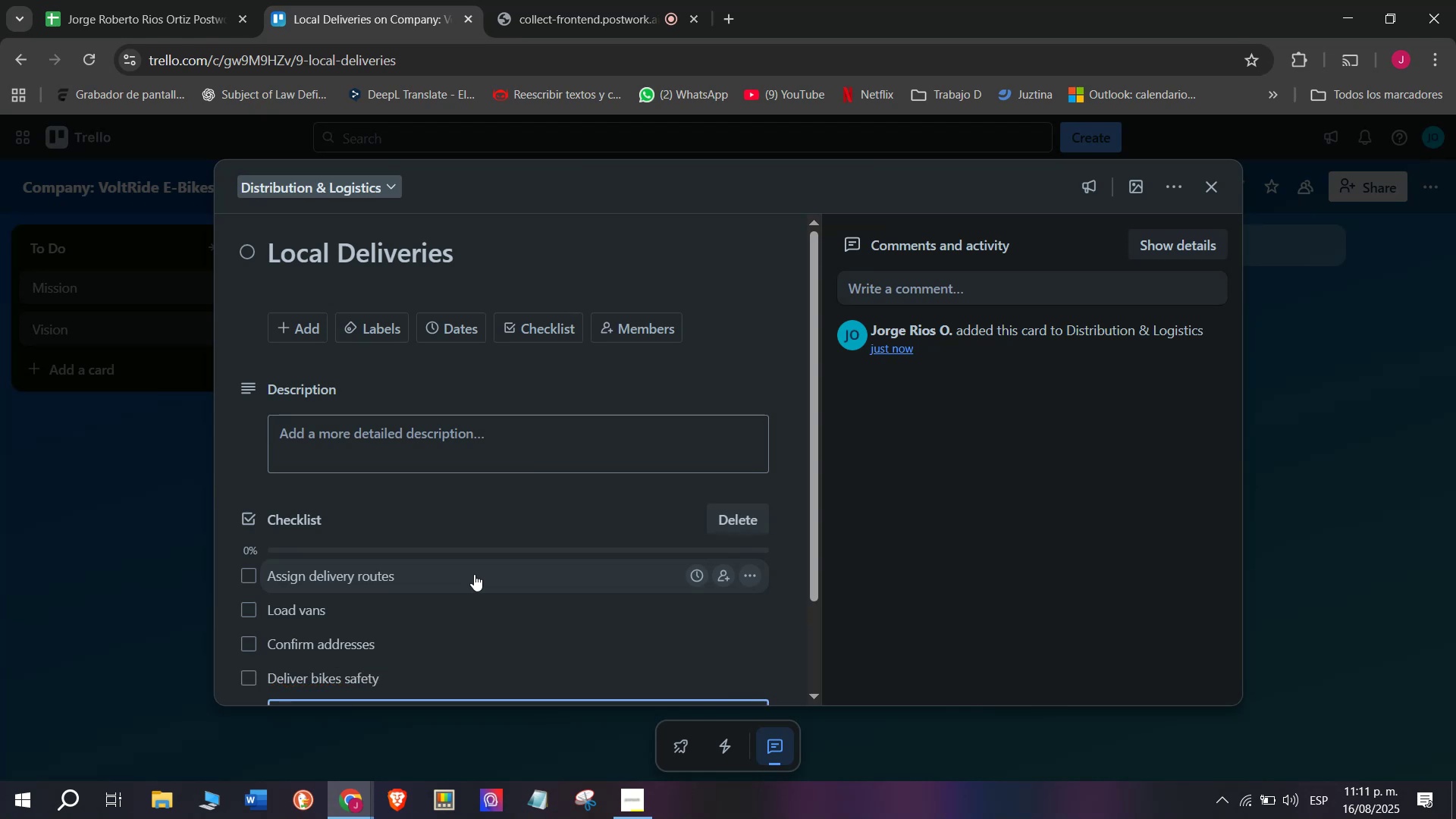 
type(Get custy)
key(Backspace)
type(omer signatures)
 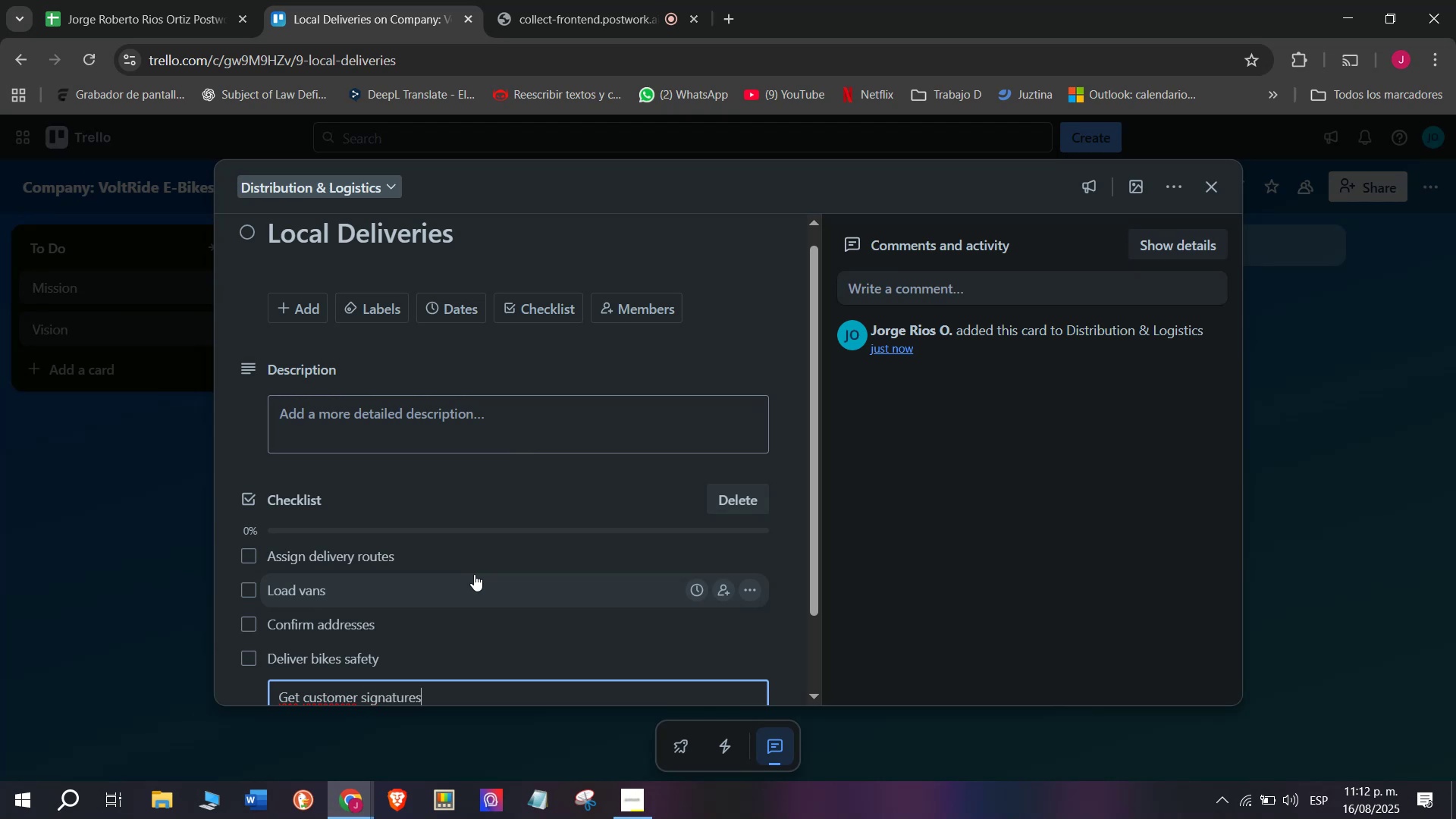 
key(Enter)
 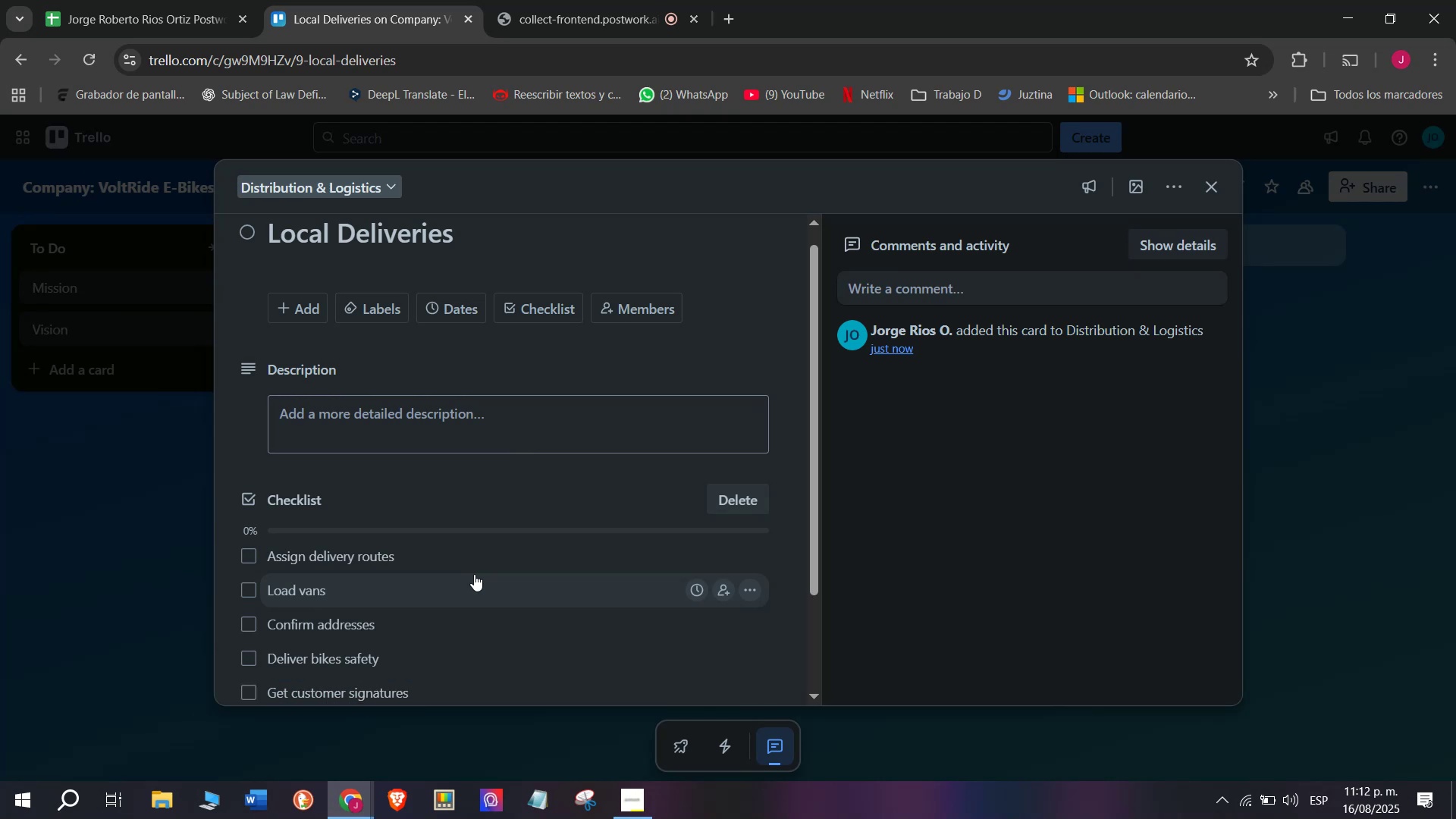 
scroll: coordinate [474, 574], scroll_direction: down, amount: 2.0
 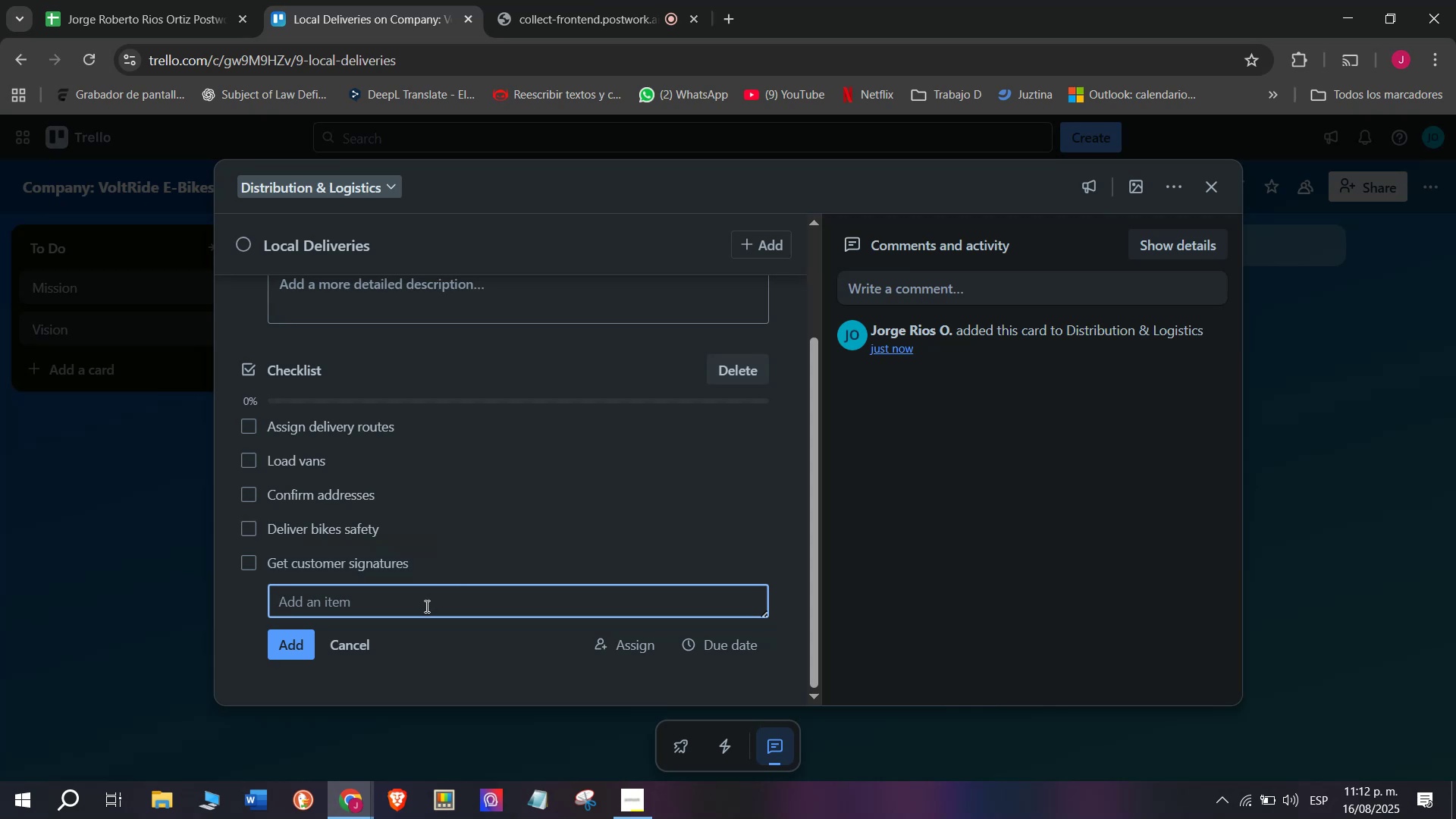 
type(Tracj)
key(Backspace)
type(k delivbery)
key(Backspace)
key(Backspace)
key(Backspace)
key(Backspace)
key(Backspace)
type(very time)
 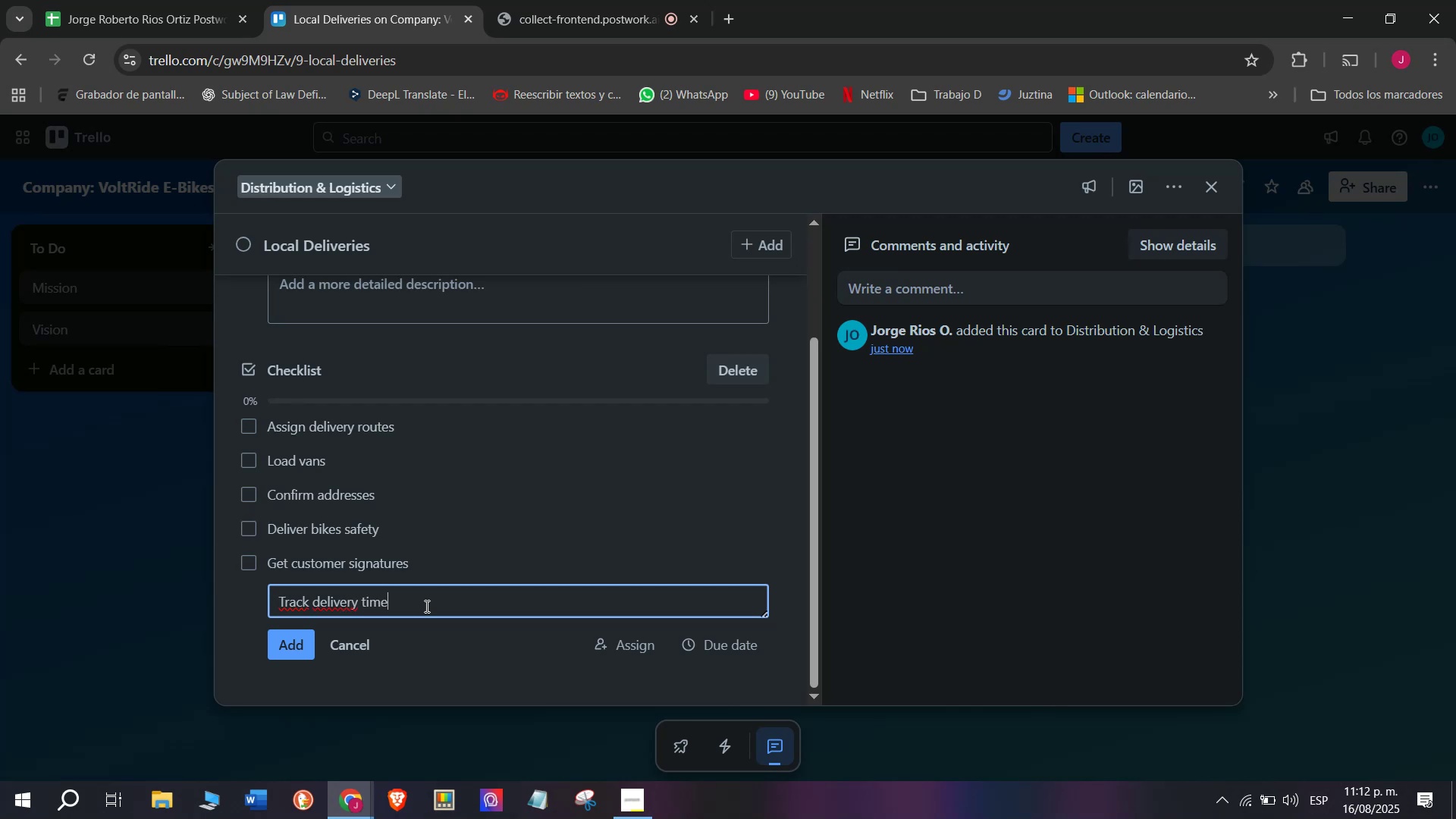 
key(Enter)
 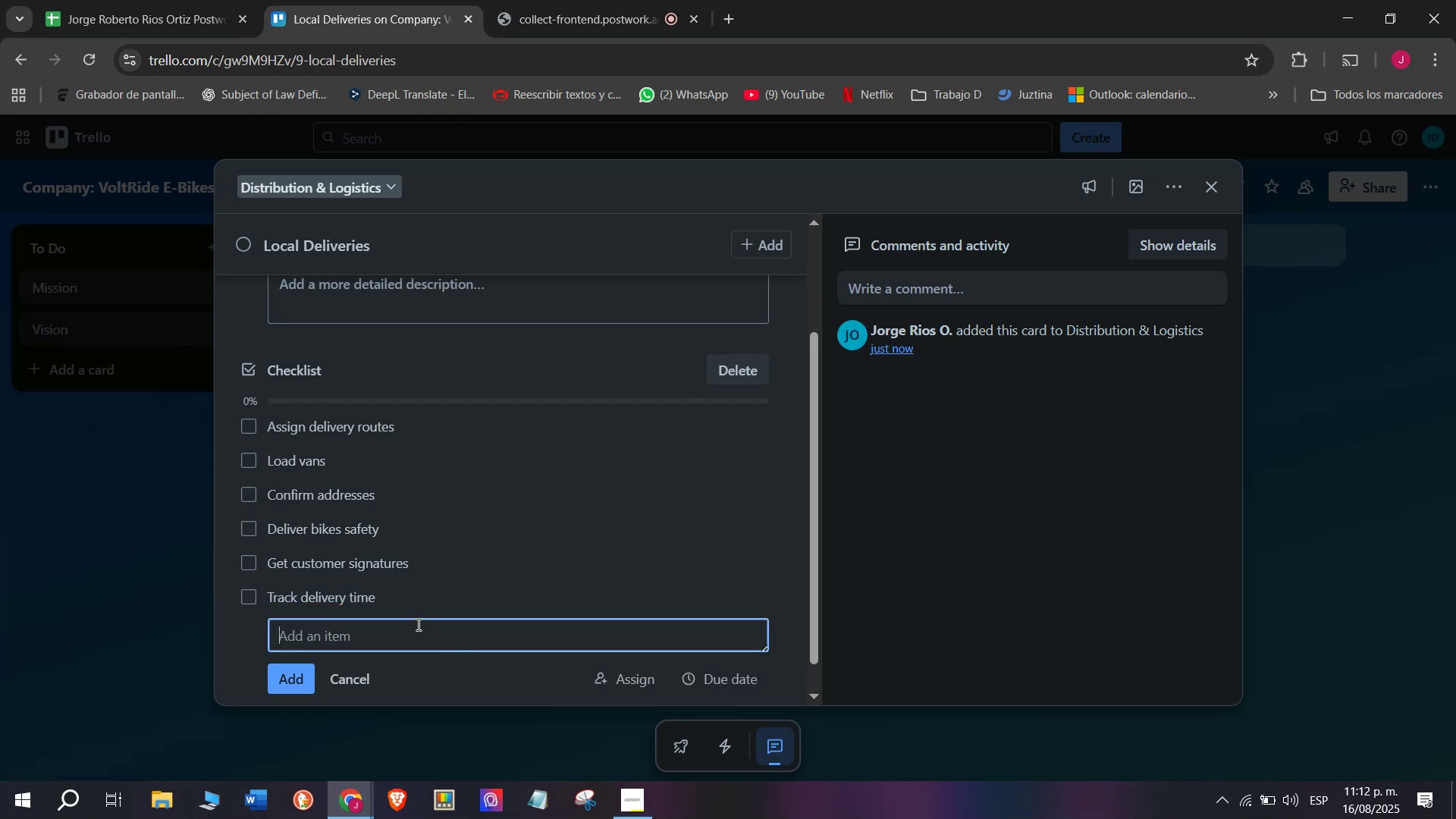 
scroll: coordinate [455, 544], scroll_direction: up, amount: 4.0
 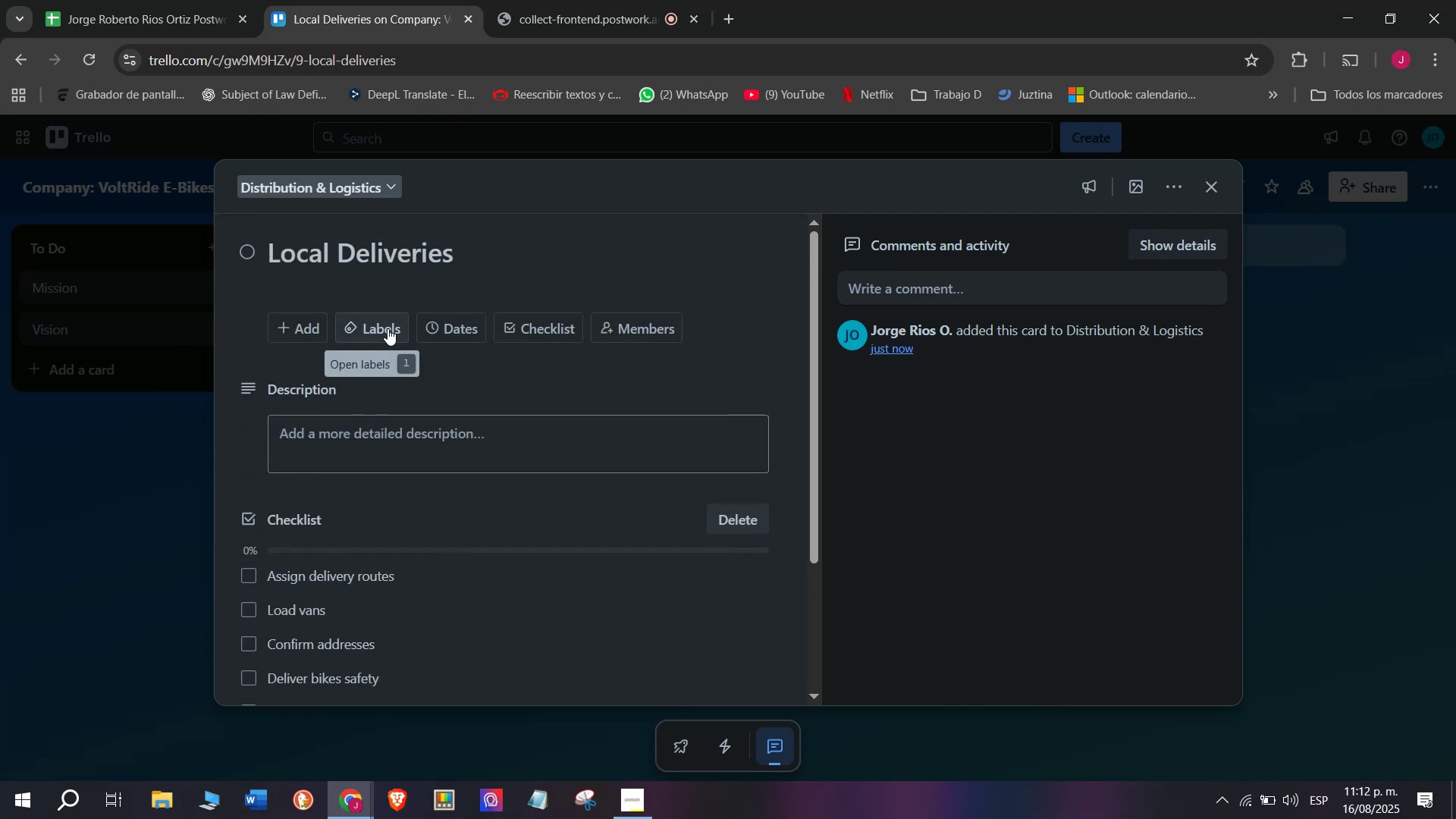 
left_click([390, 331])
 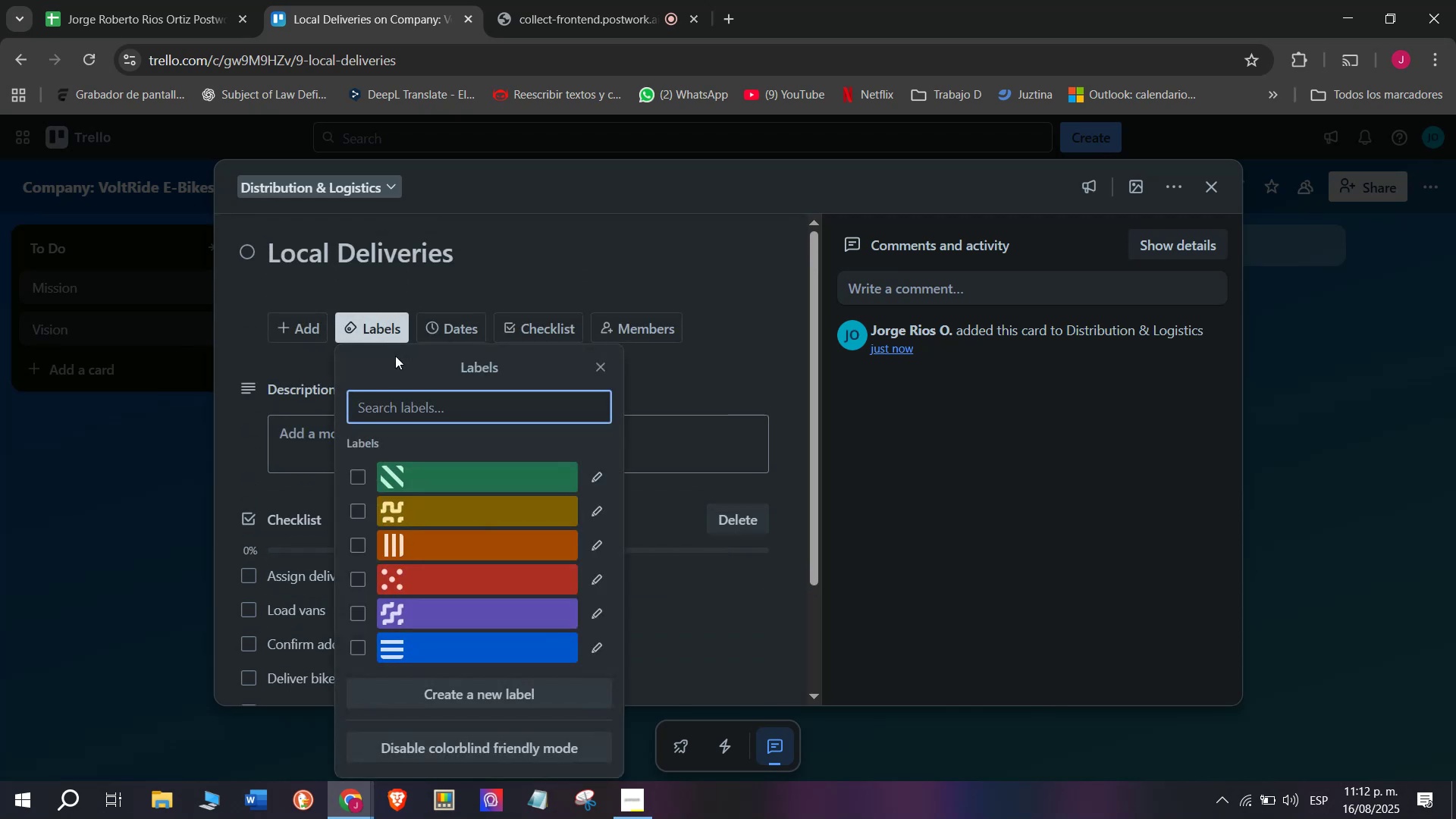 
mouse_move([425, 515])
 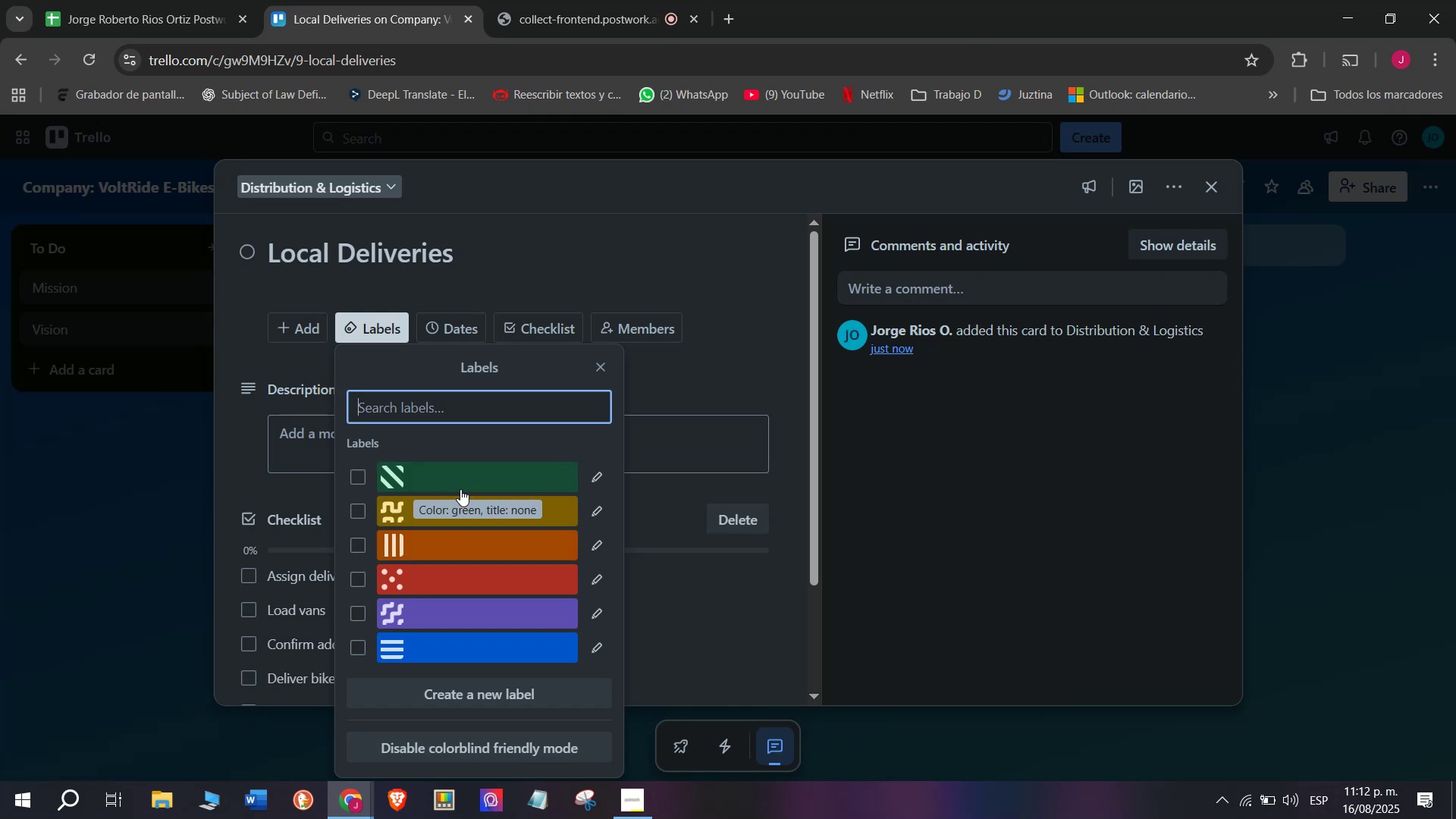 
left_click([460, 485])
 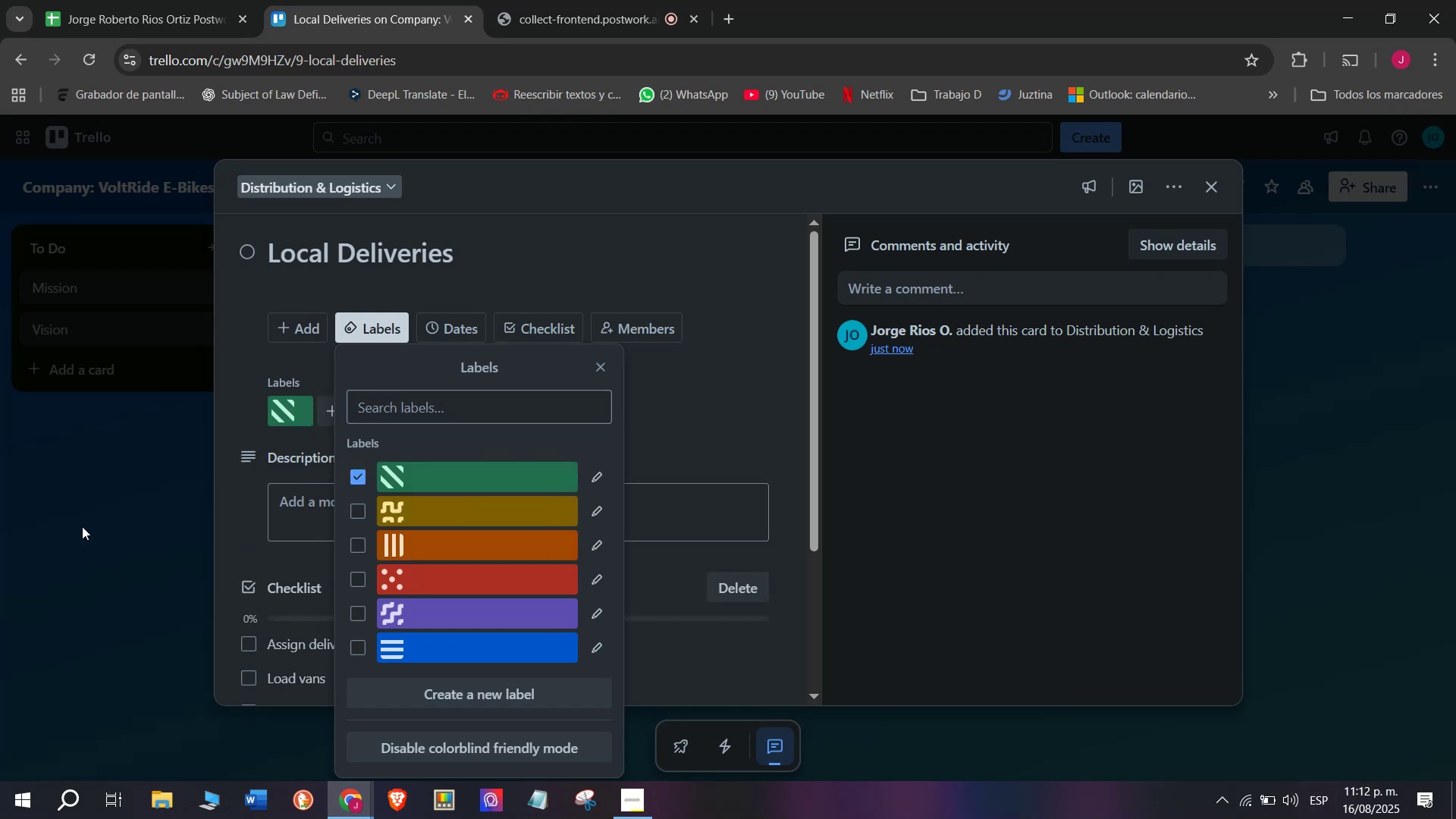 
double_click([82, 526])
 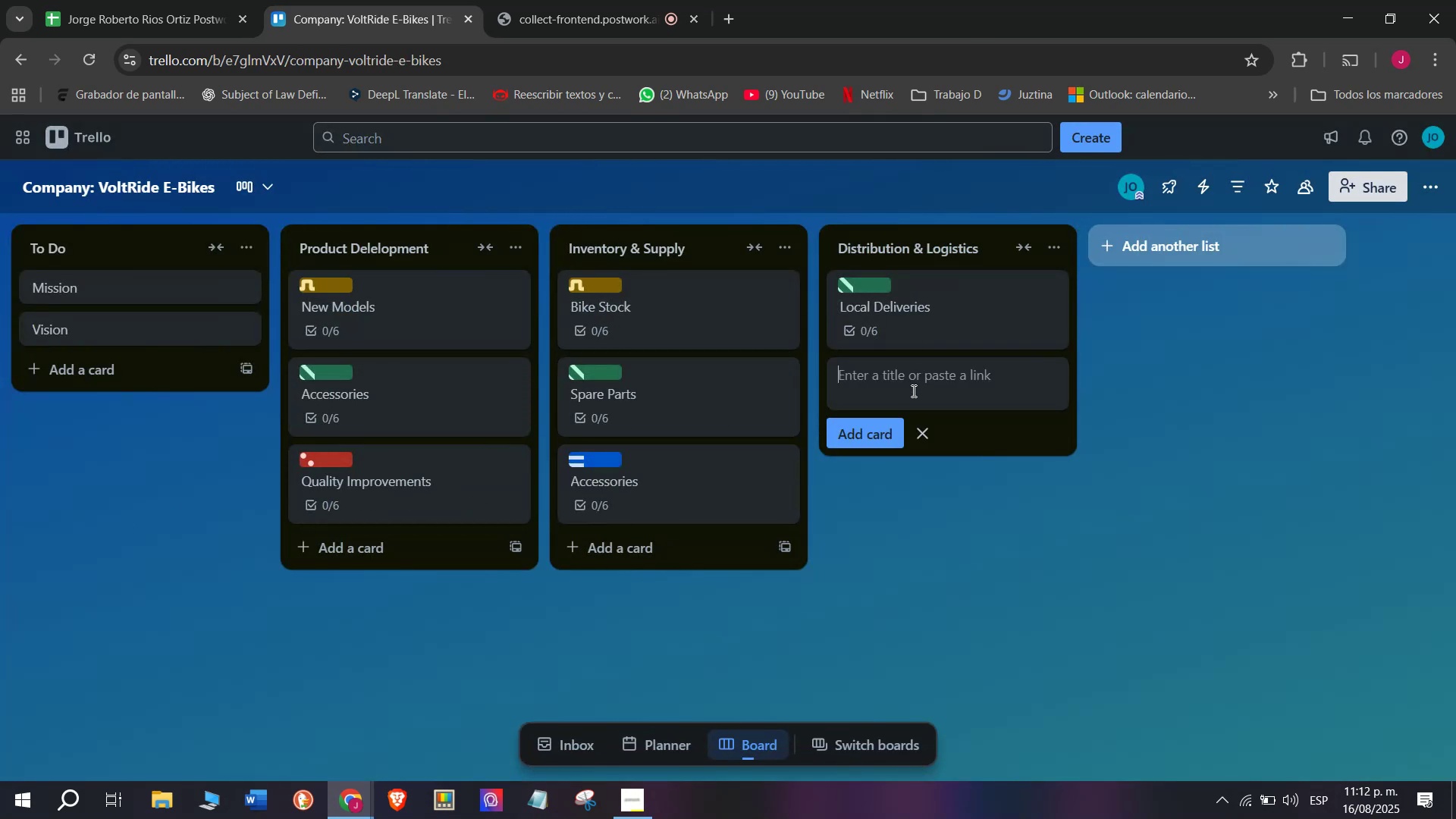 
left_click([908, 394])
 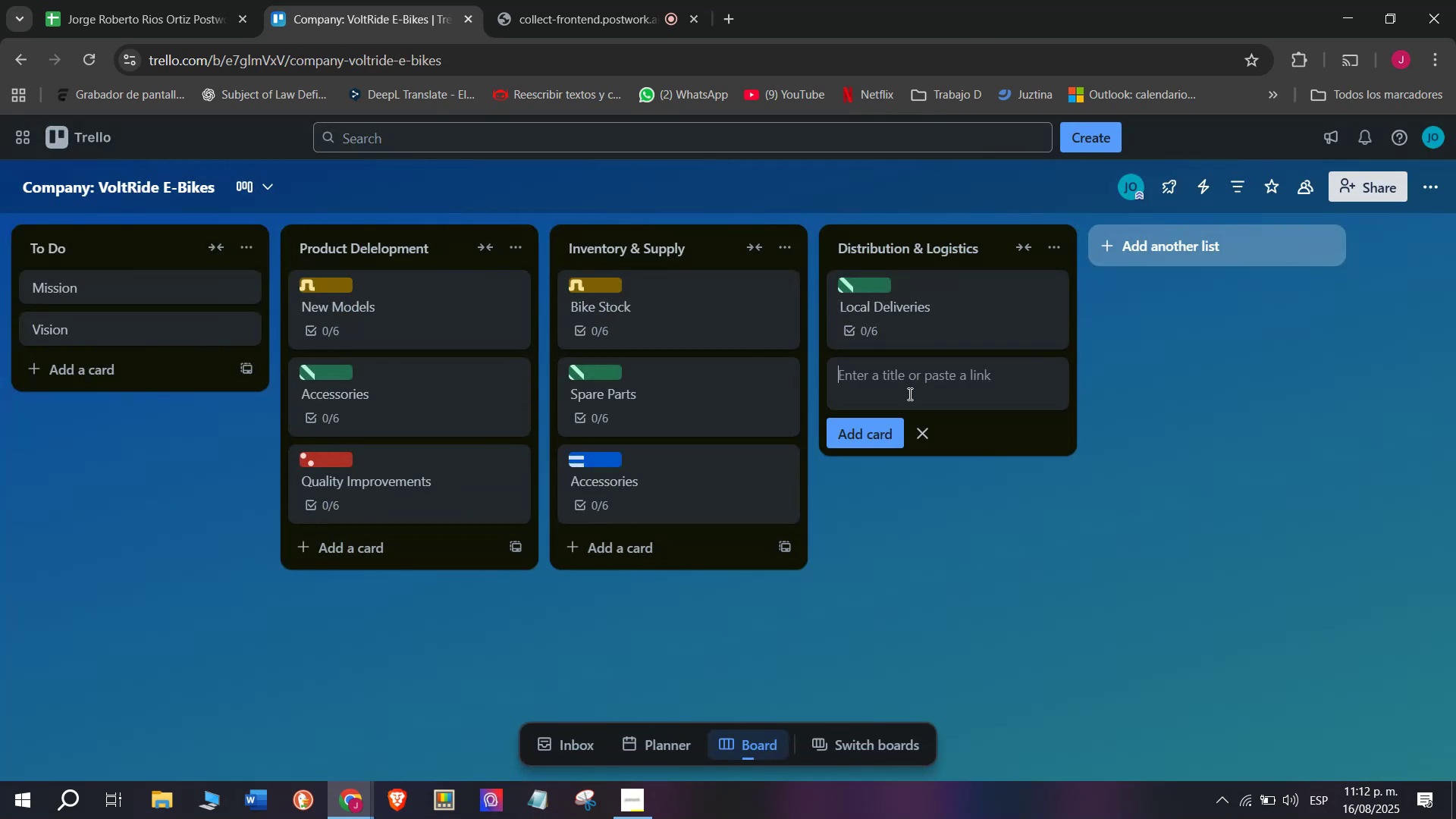 
type(National orders)
key(Backspace)
key(Backspace)
key(Backspace)
key(Backspace)
key(Backspace)
key(Backspace)
type(Orders)
 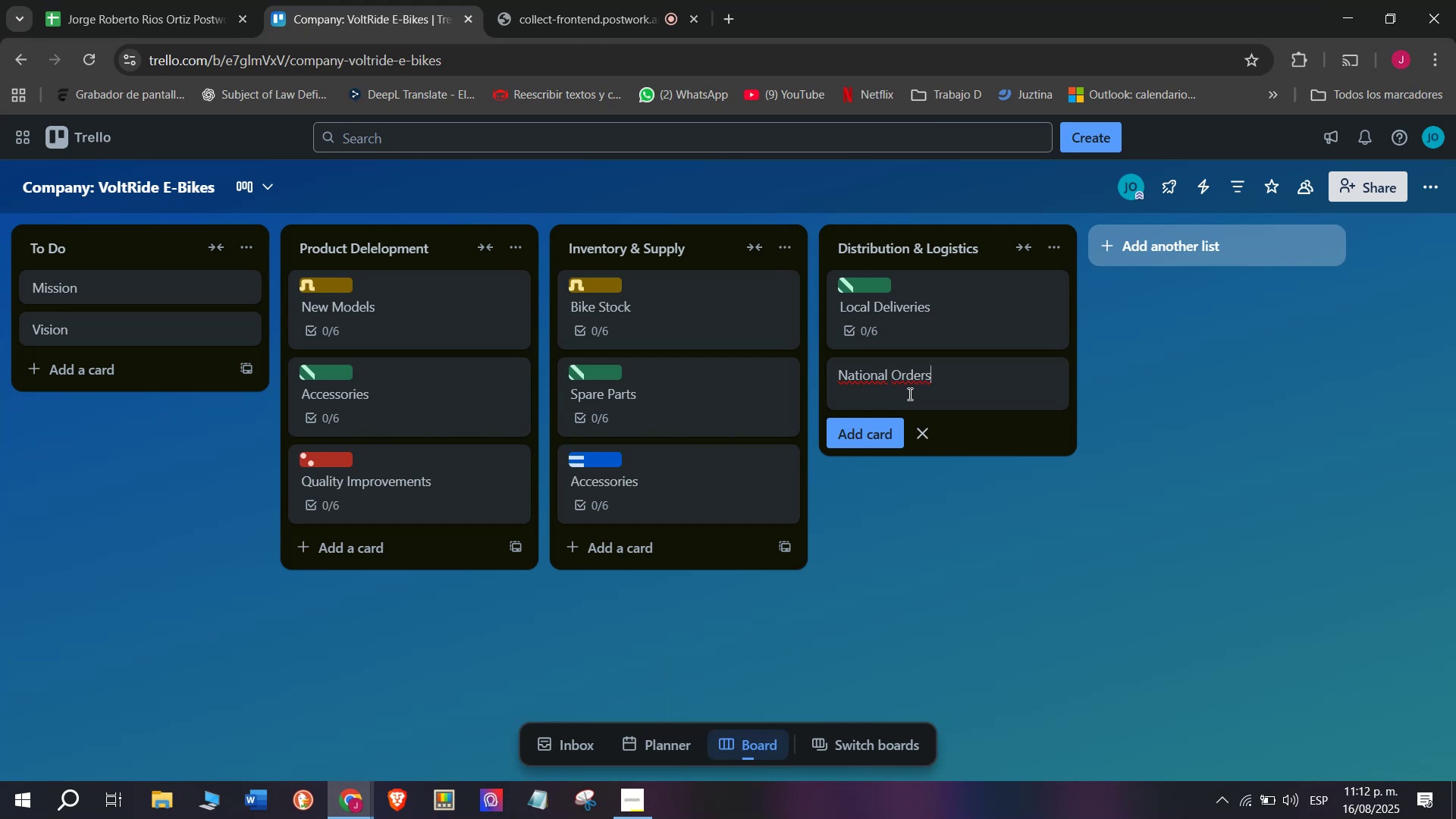 
key(Enter)
 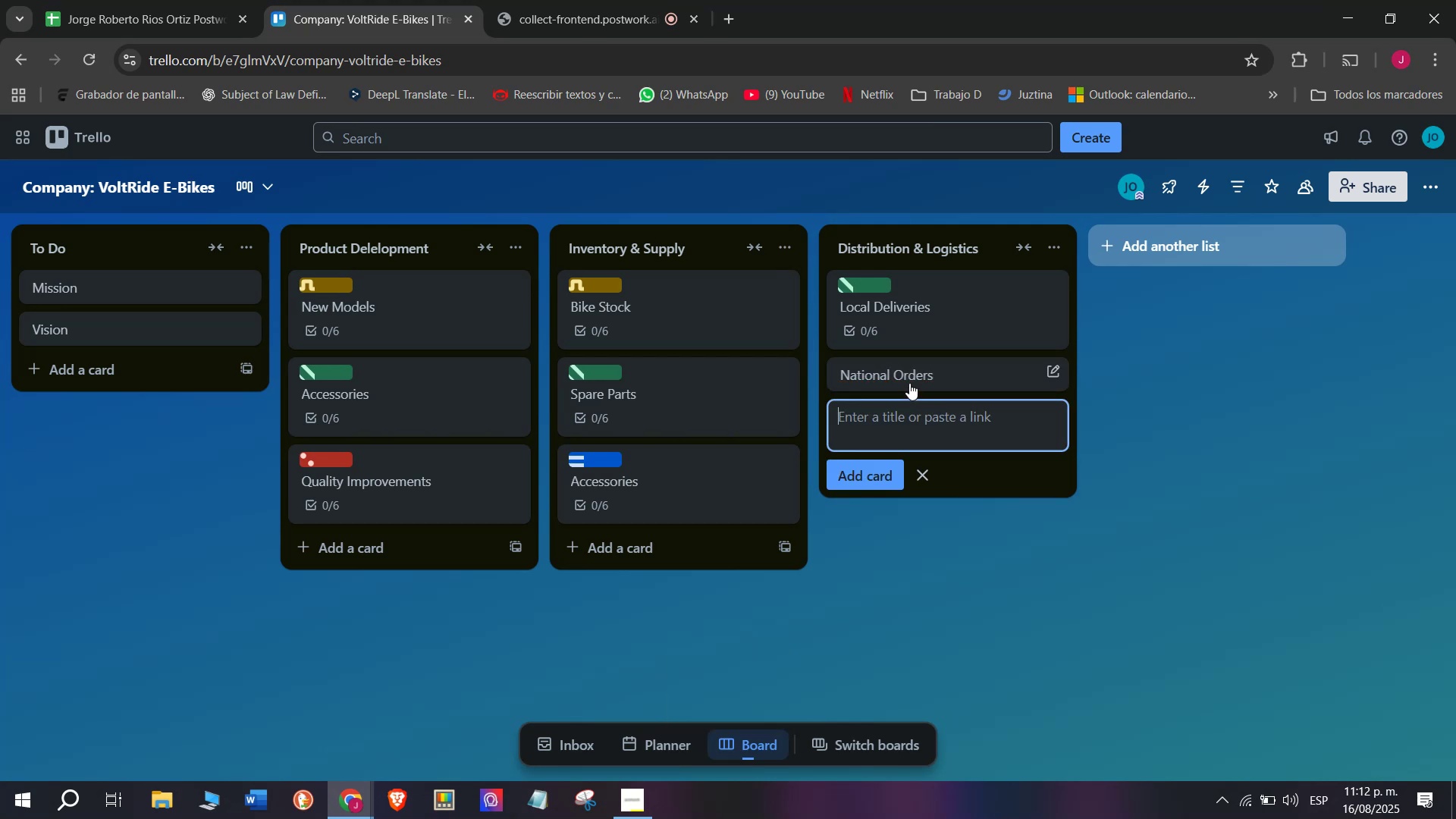 
left_click([918, 367])
 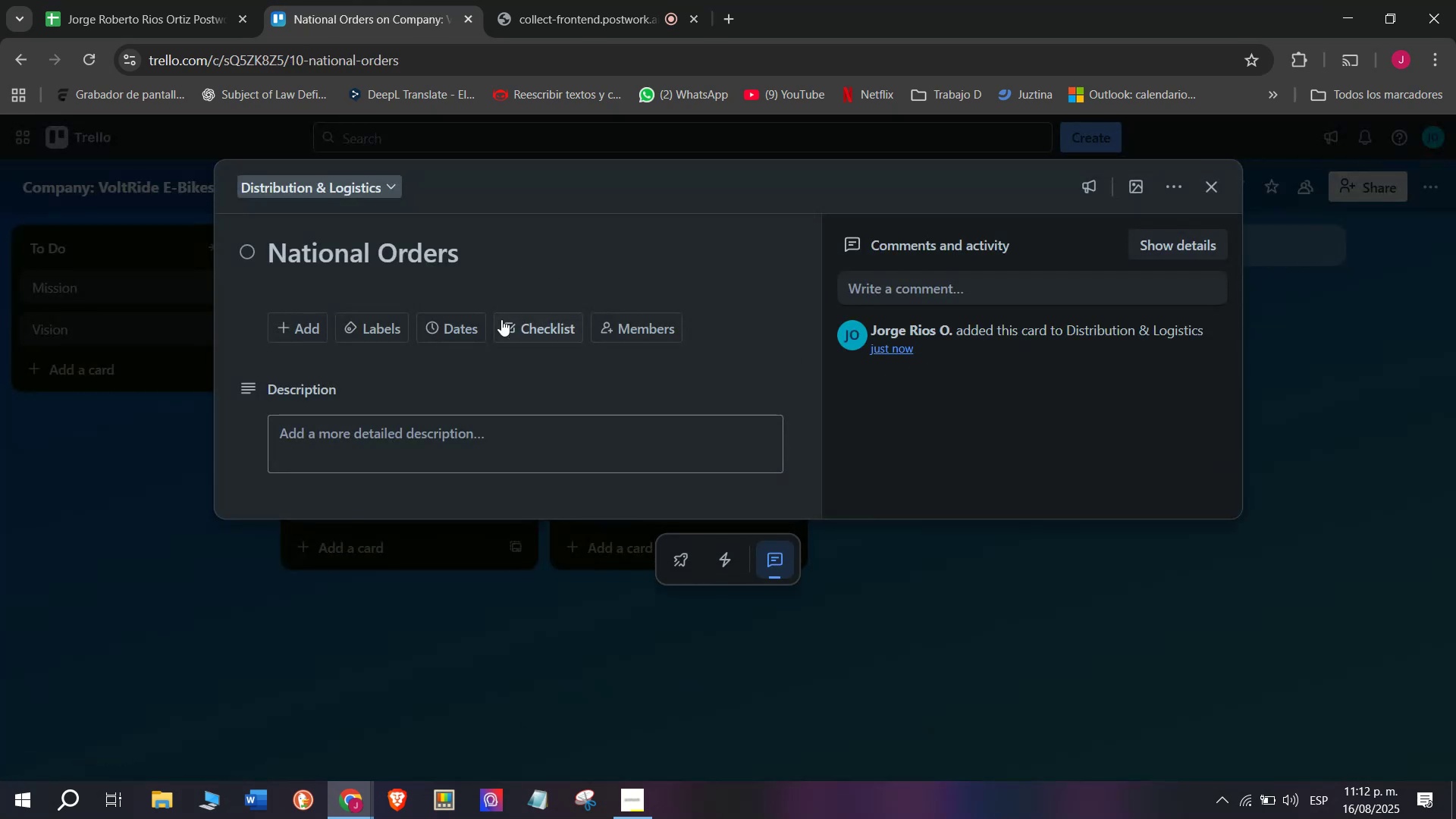 
left_click([544, 343])
 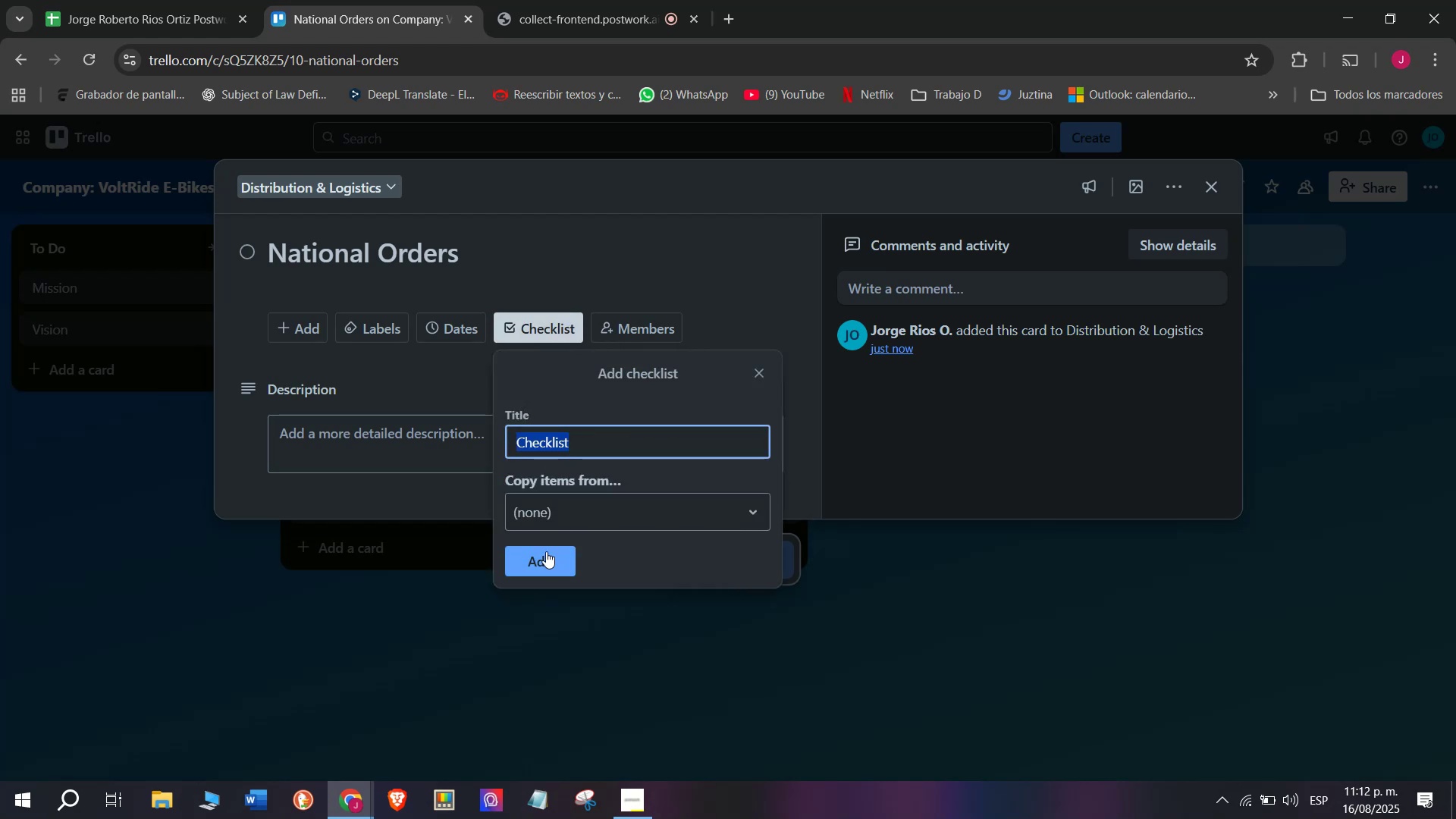 
left_click([546, 553])
 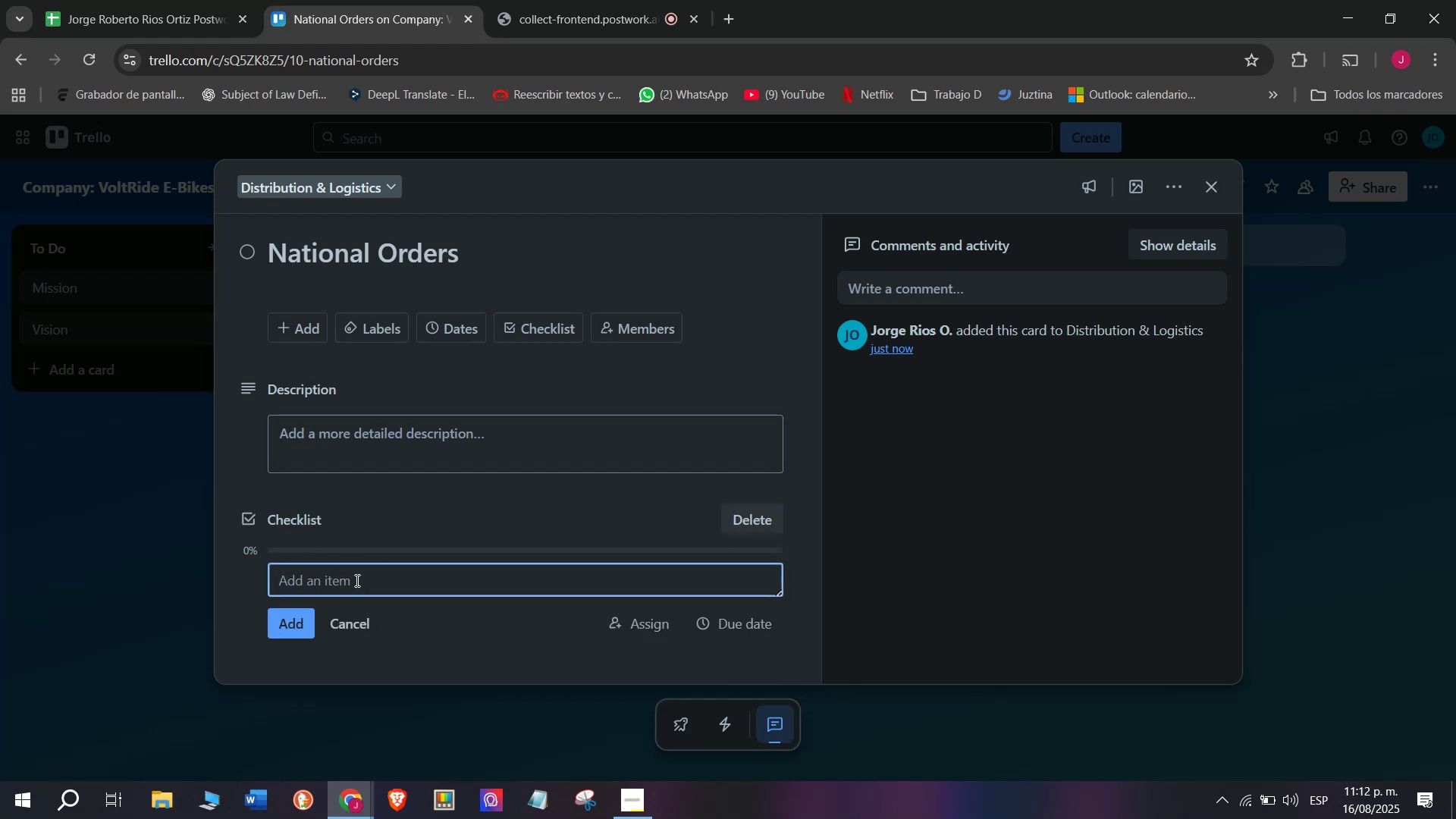 
left_click([363, 583])
 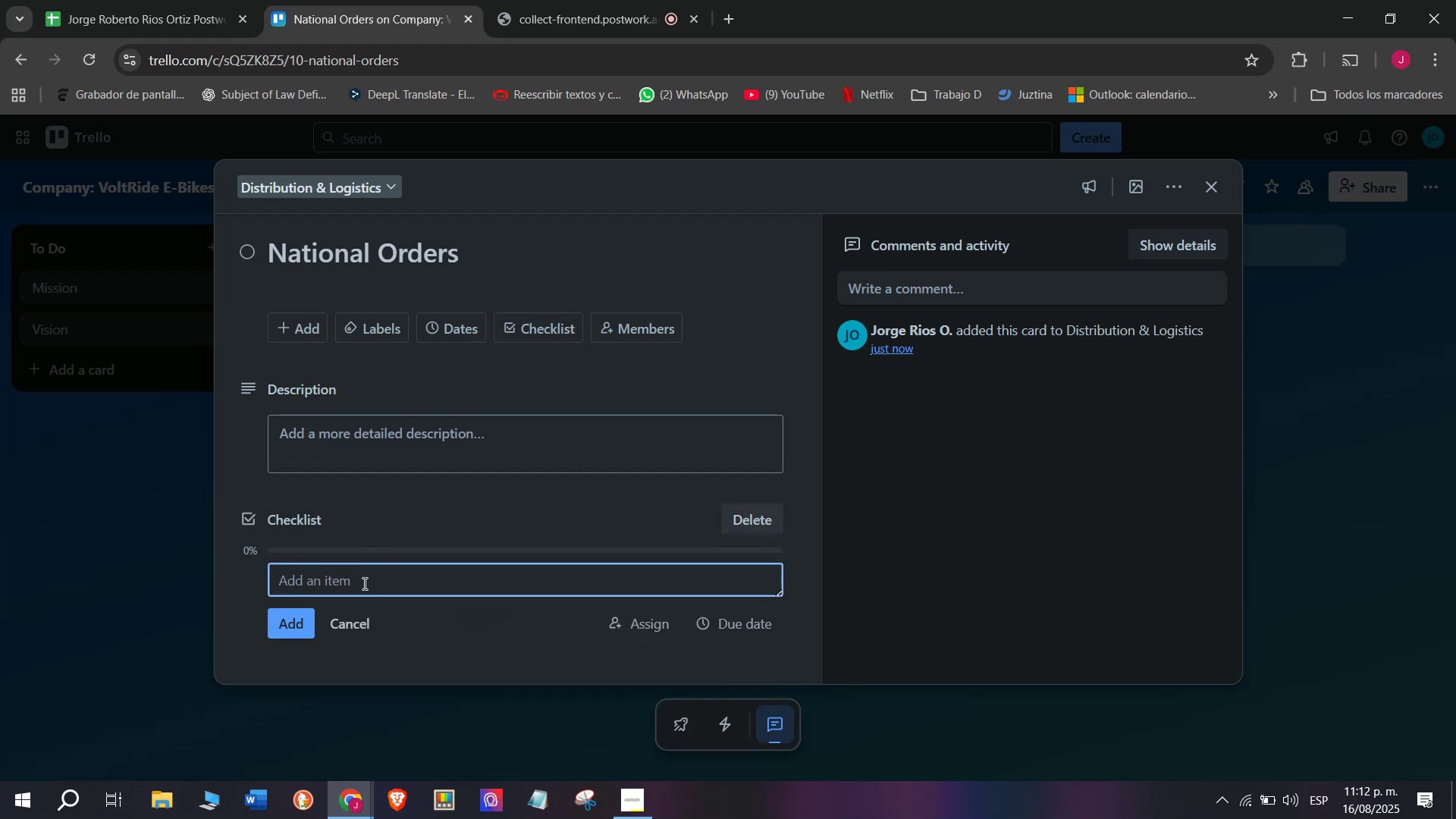 
type(Partner with courera)
key(Backspace)
key(Backspace)
key(Backspace)
type(ies)
 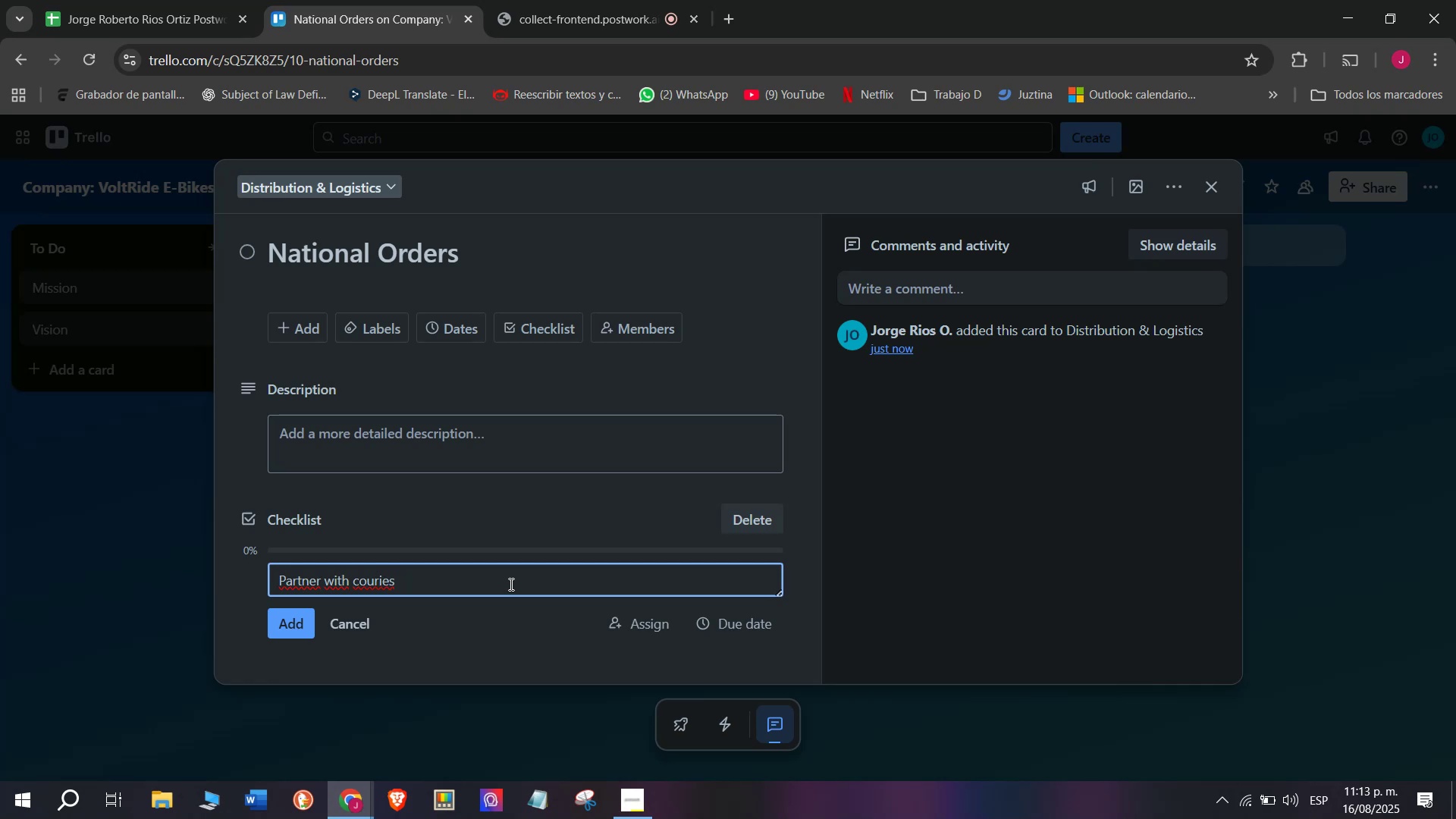 
wait(6.43)
 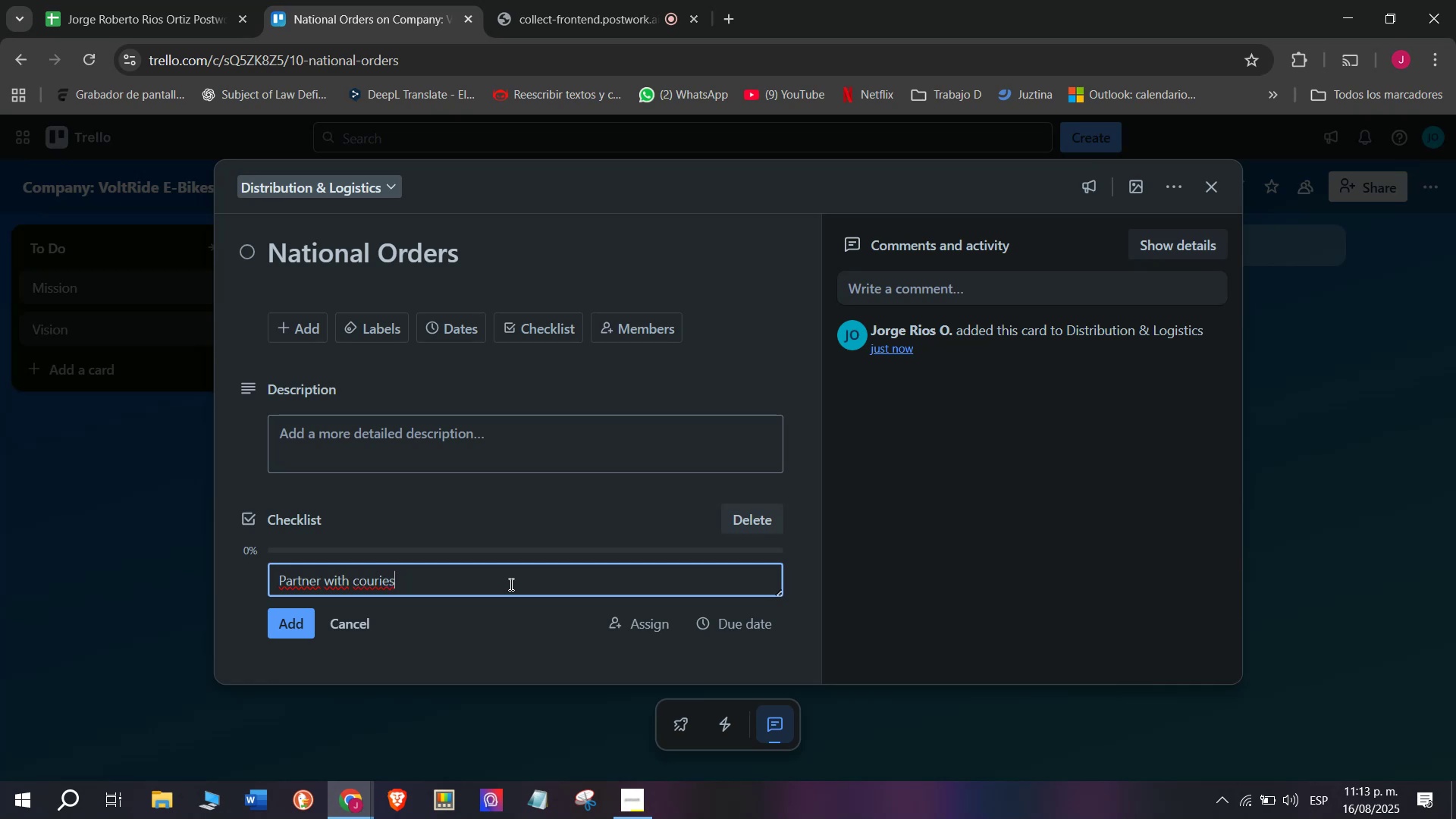 
type(r)
key(Backspace)
key(Backspace)
type(rs)
 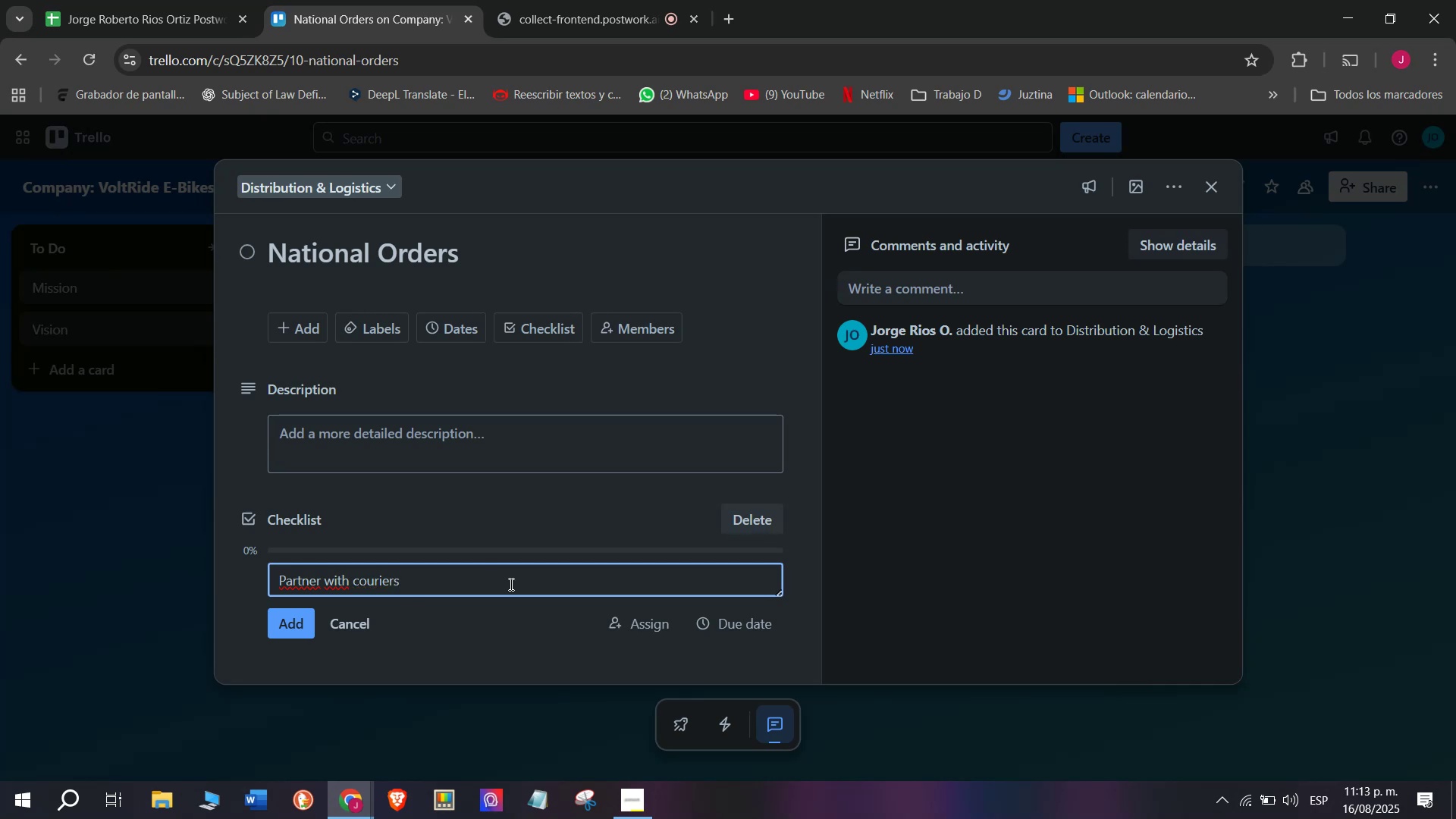 
key(Enter)
 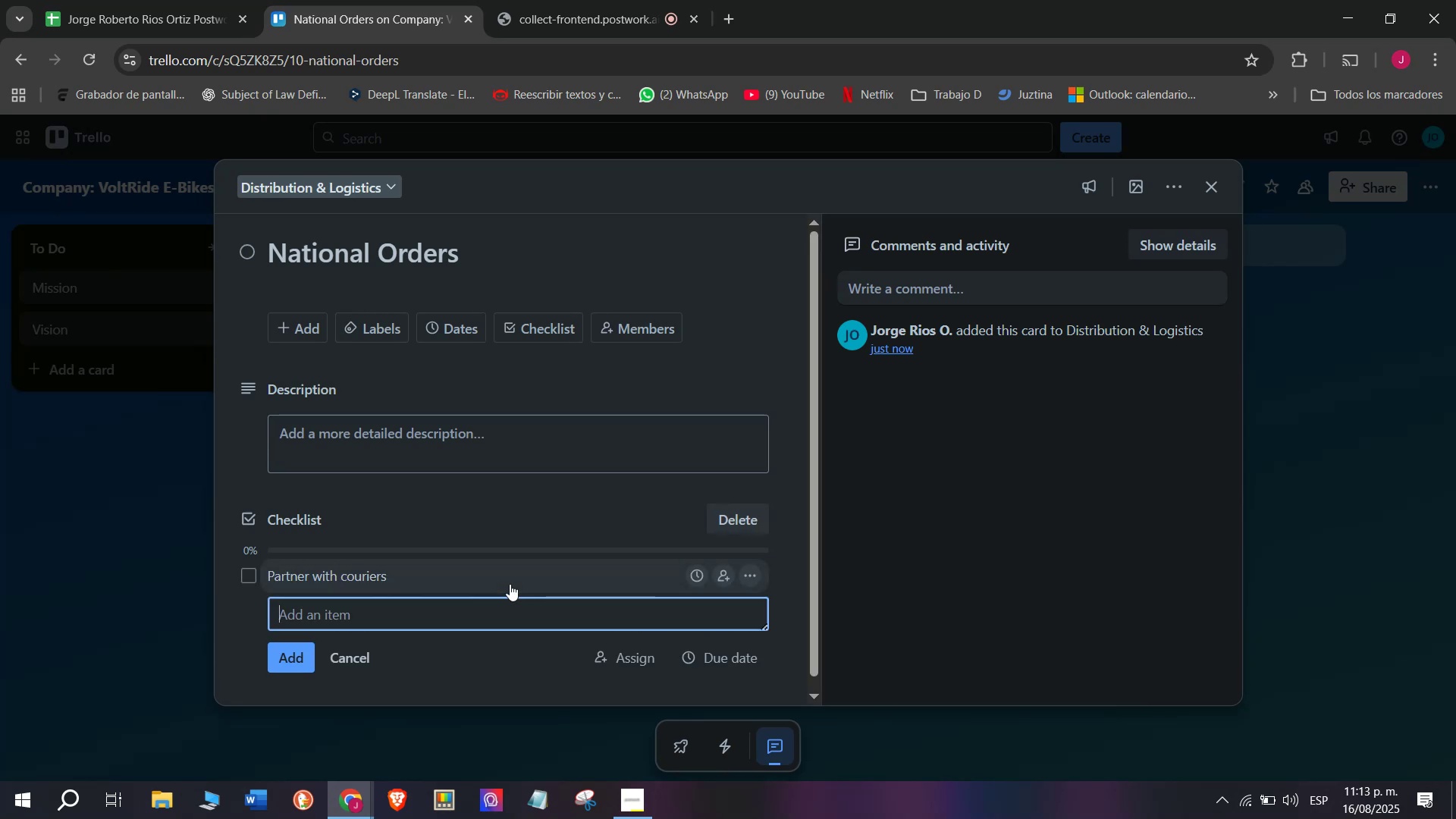 
type(Schadule transport)
 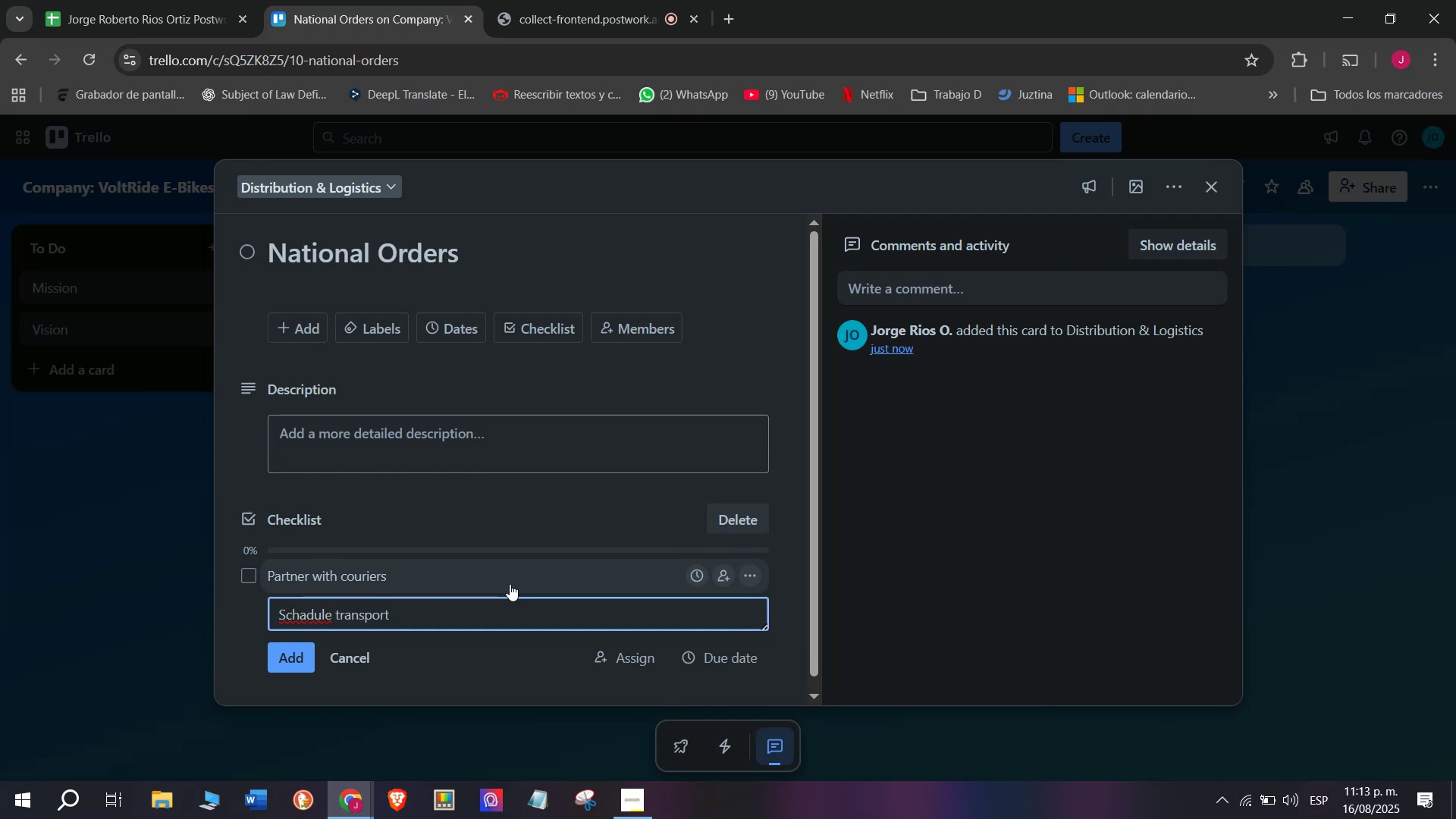 
key(Enter)
 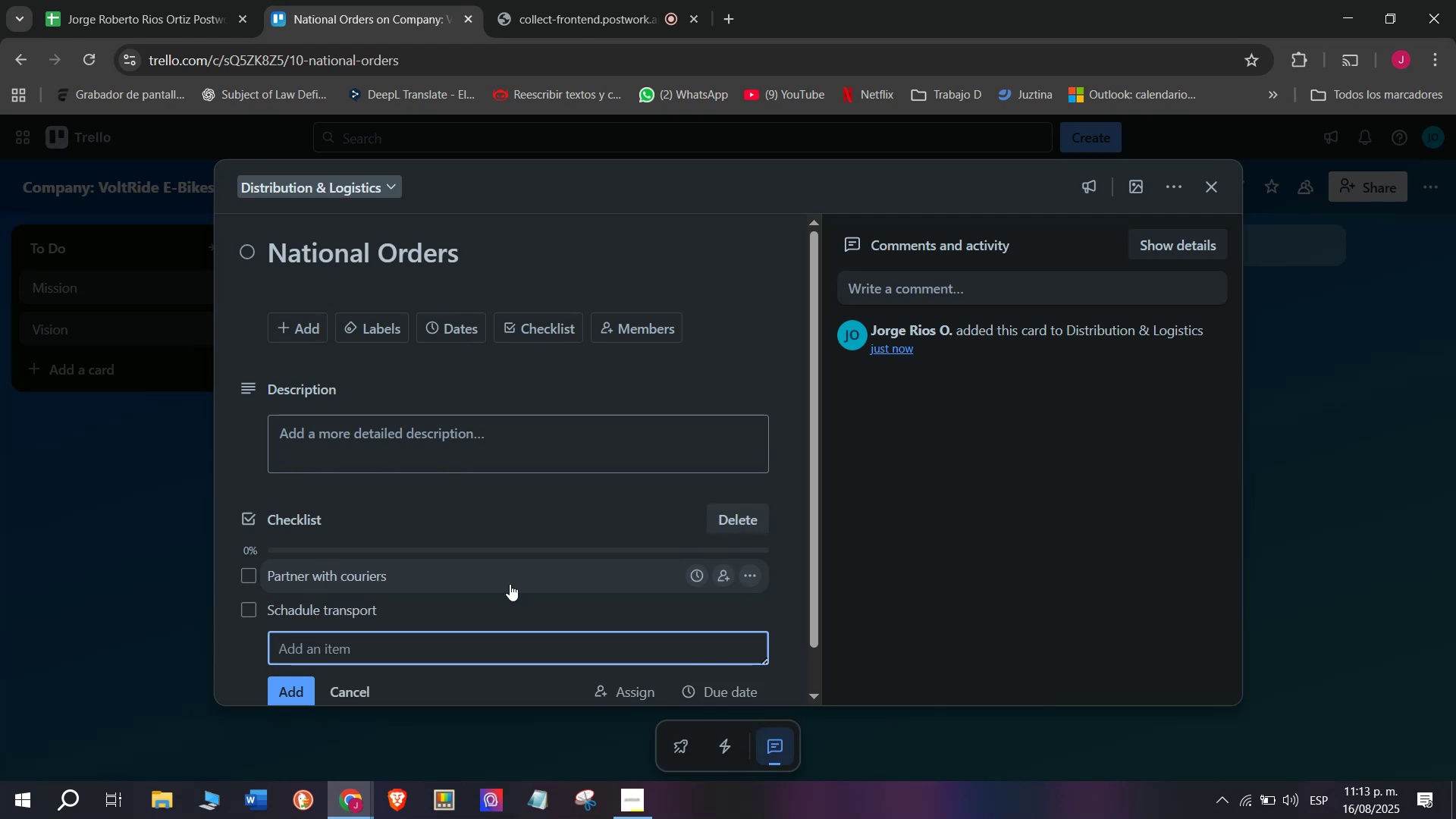 
type(Prepare packaging)
 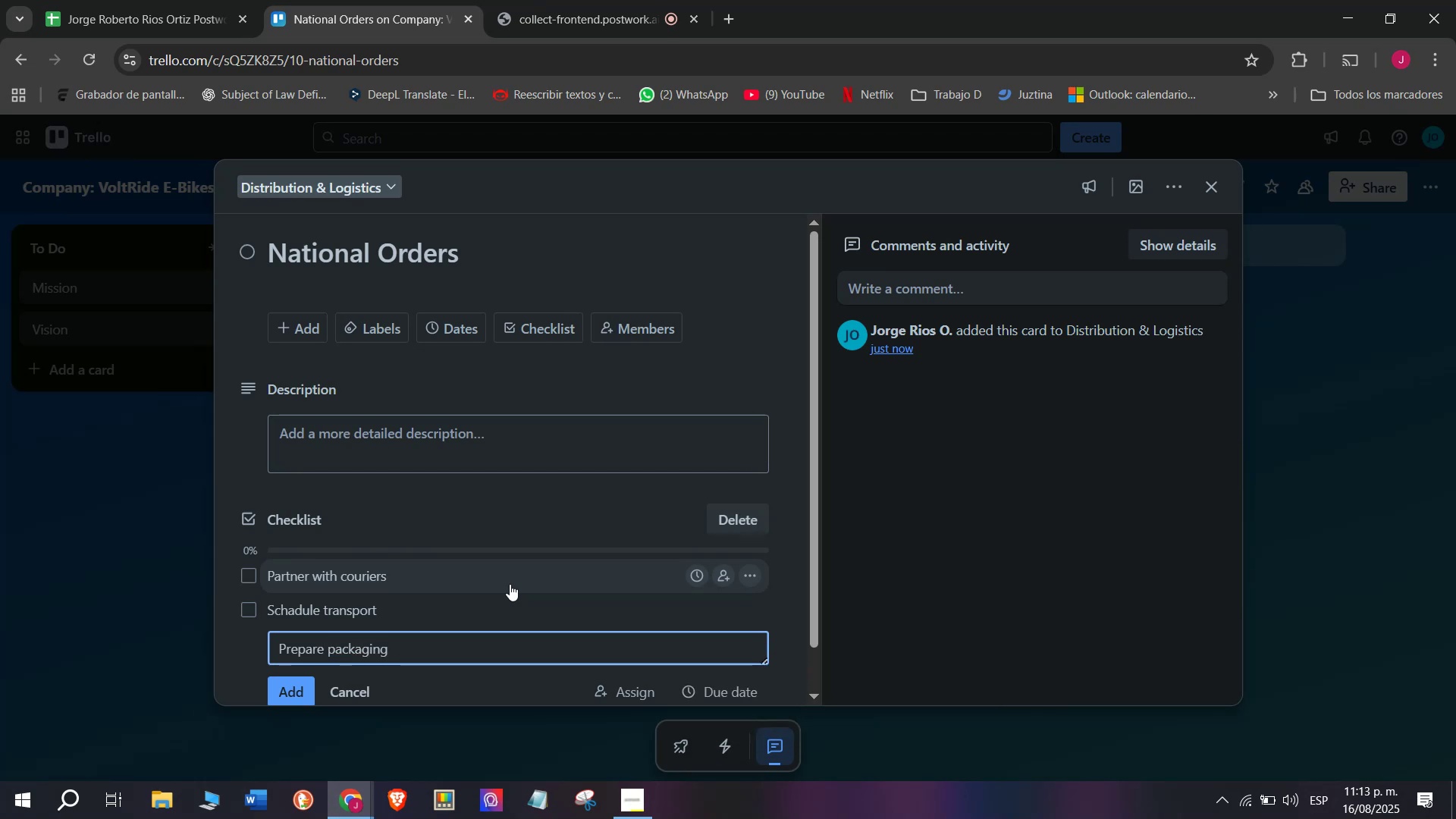 
key(Enter)
 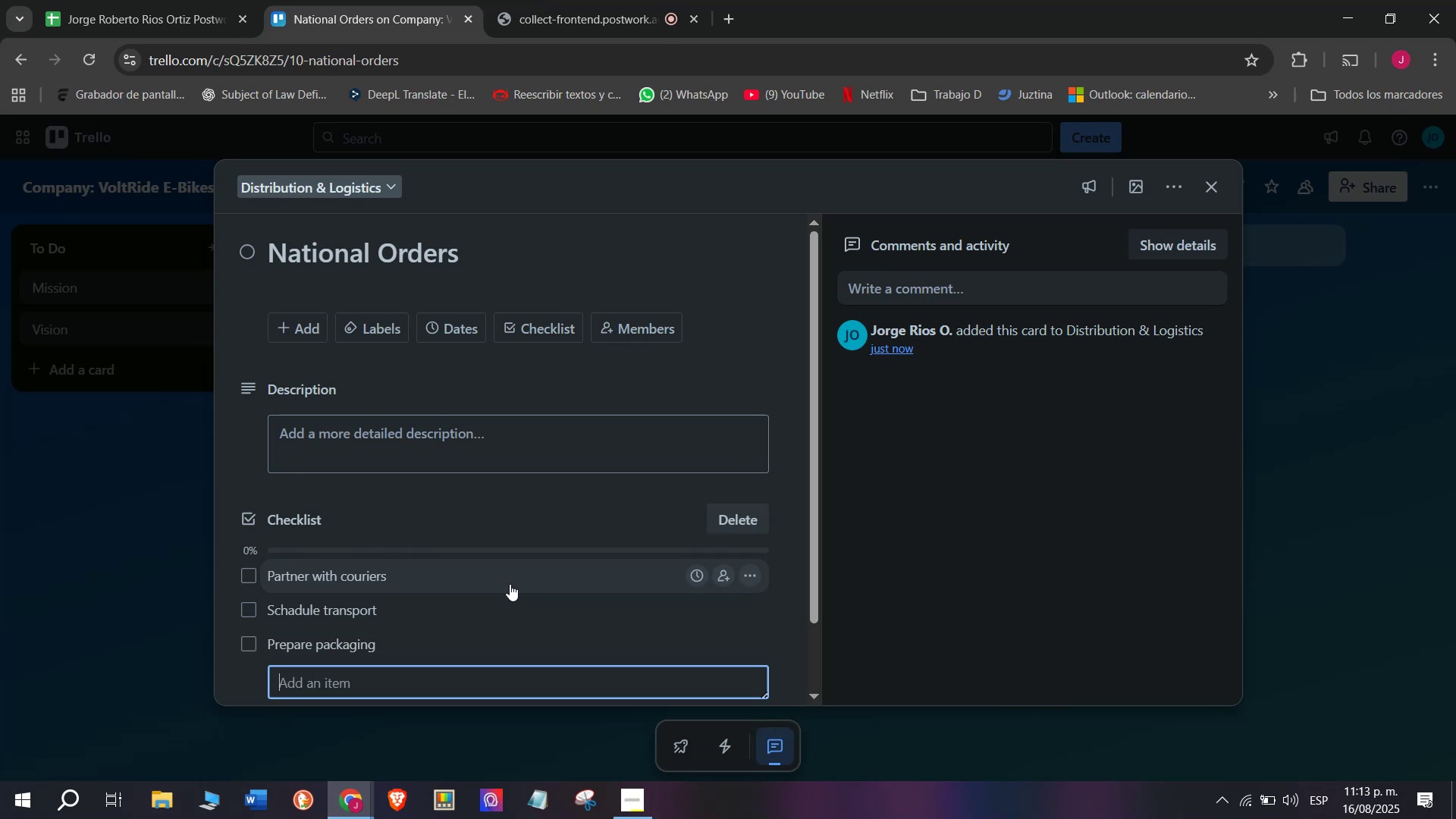 
type(Prinmt)
key(Backspace)
key(Backspace)
type(t inovices )
 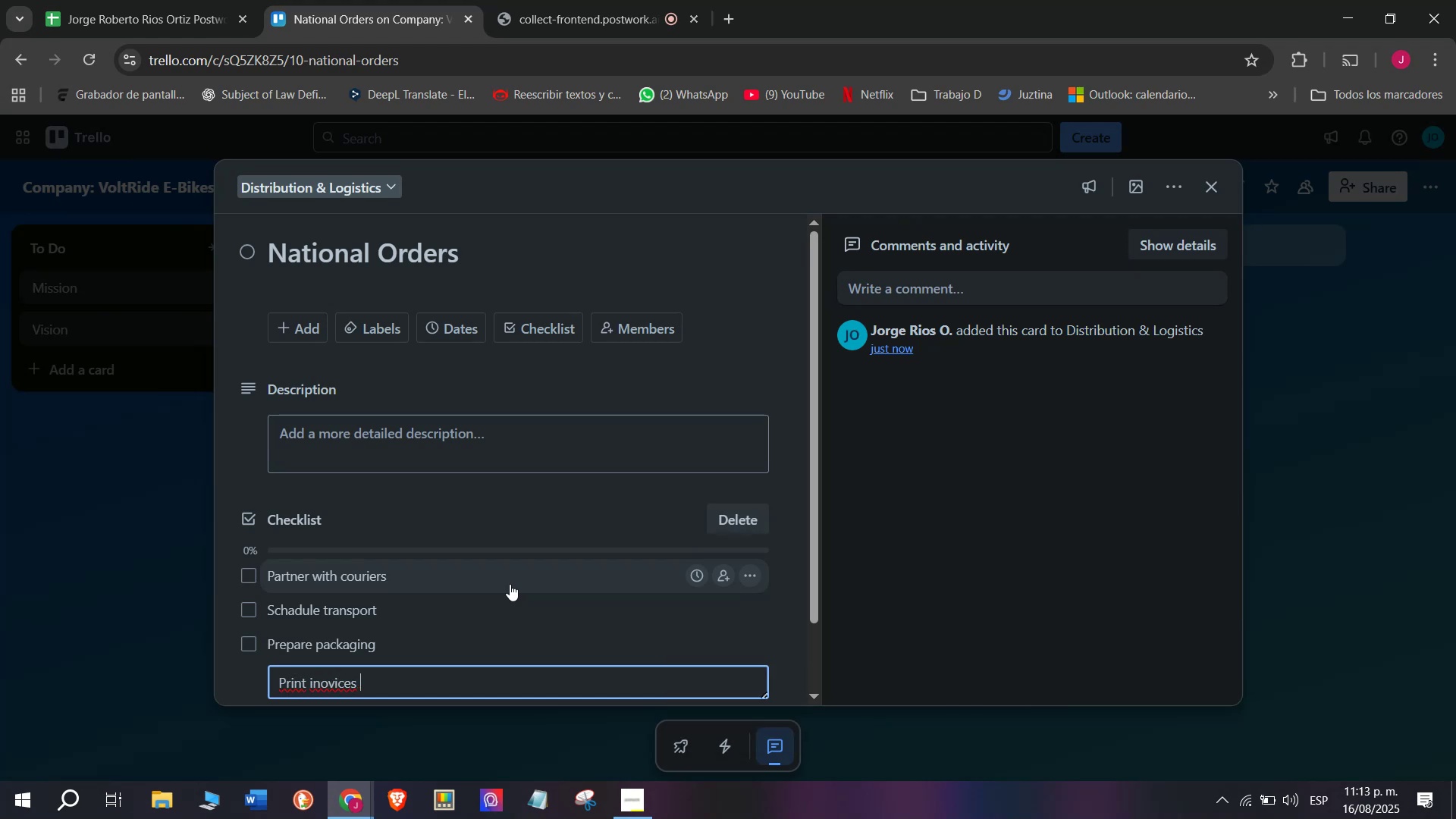 
key(Enter)
 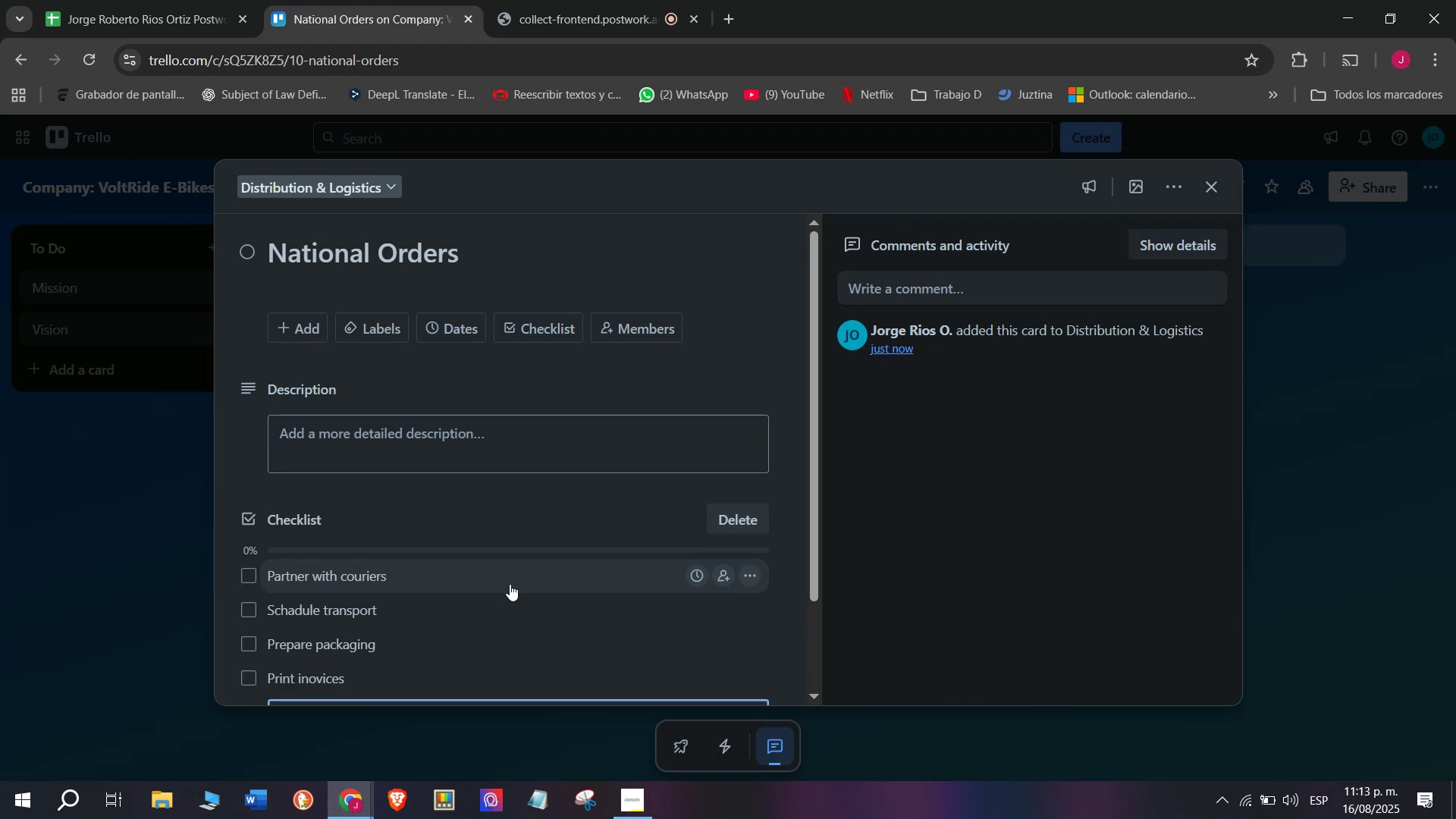 
type(TRa)
key(Backspace)
key(Backspace)
type(racking numbne)
key(Backspace)
key(Backspace)
type(ers update )
 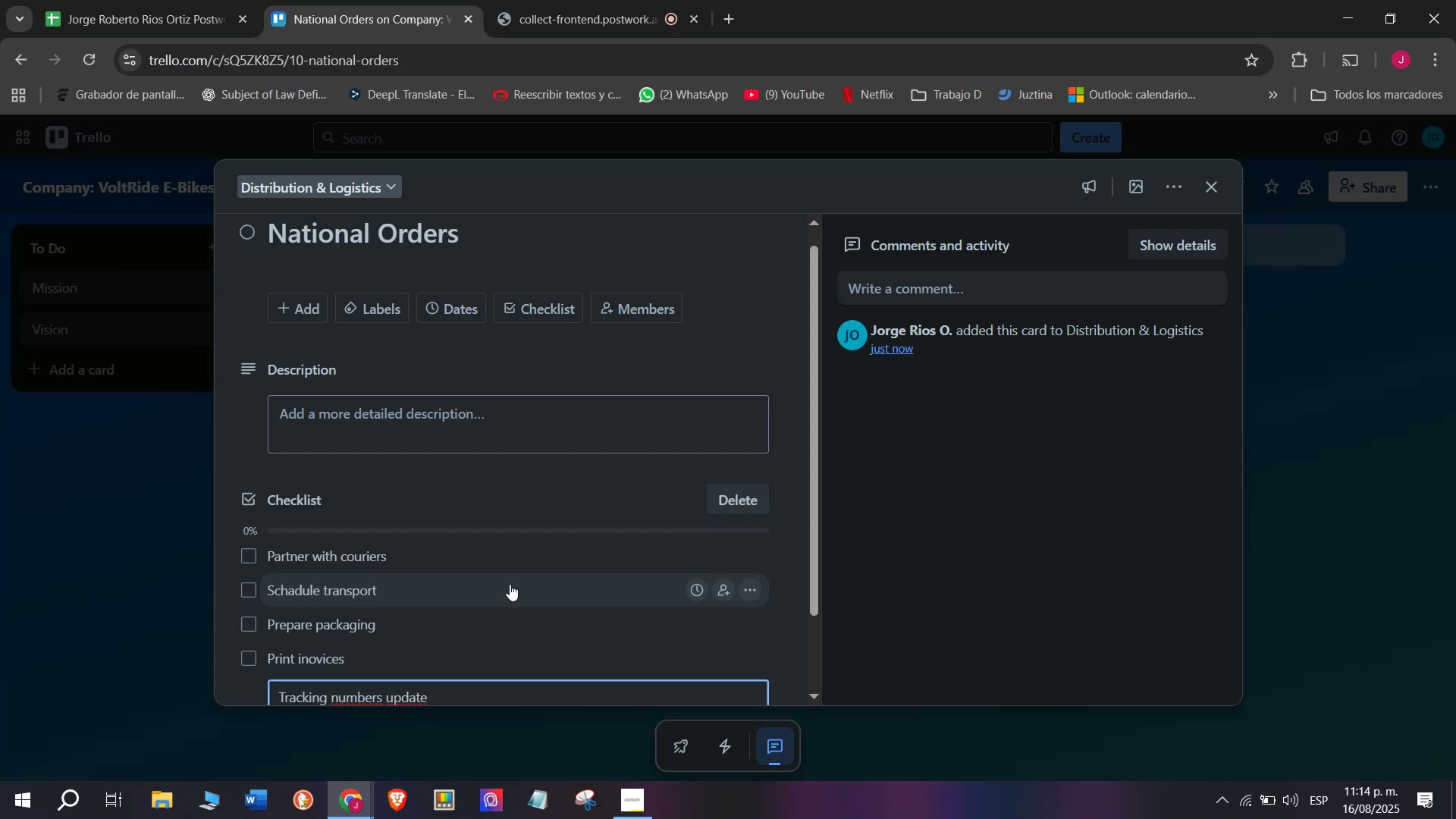 
key(Enter)
 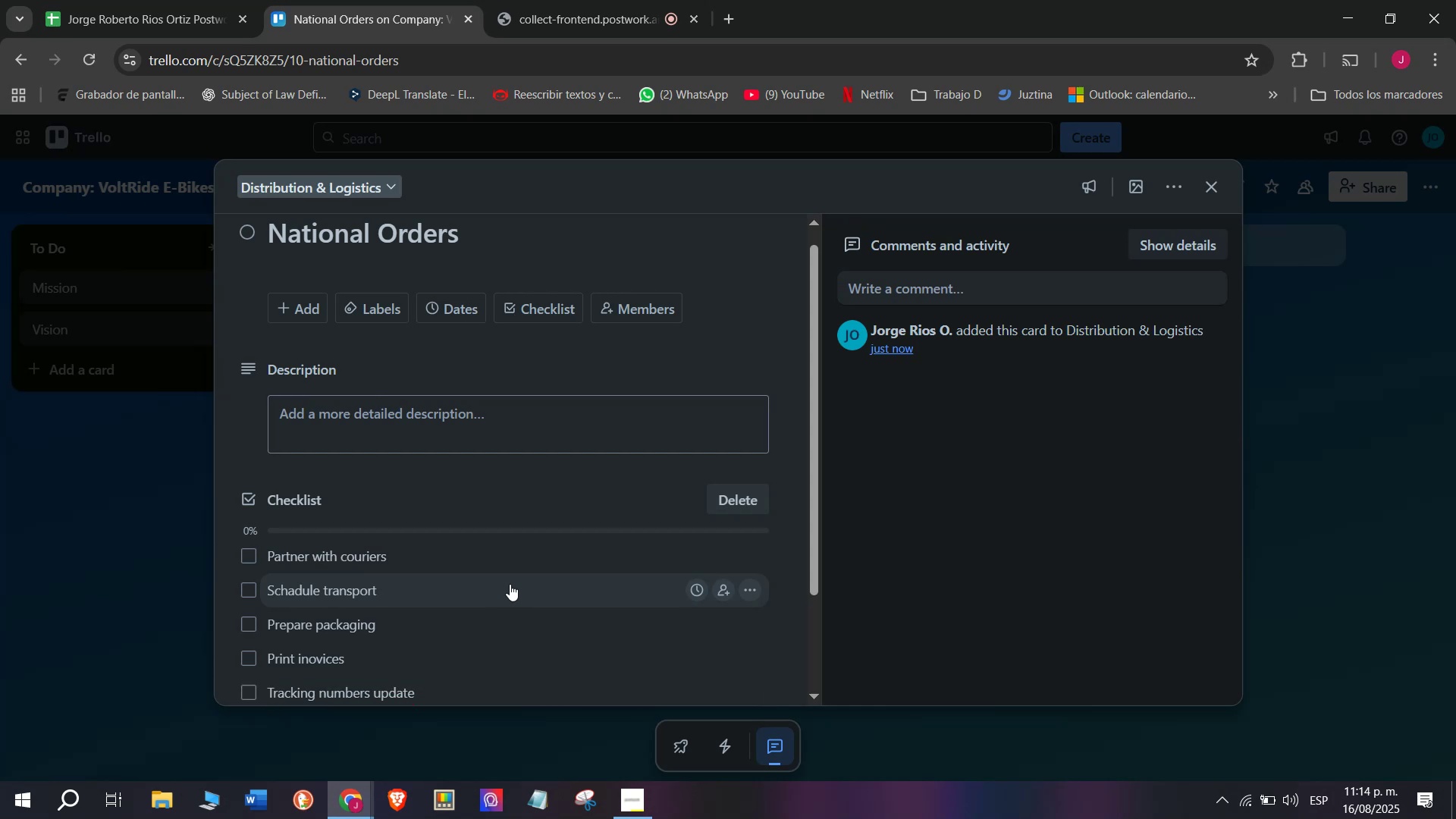 
type(Confirm,)
key(Backspace)
type( deliverires)
 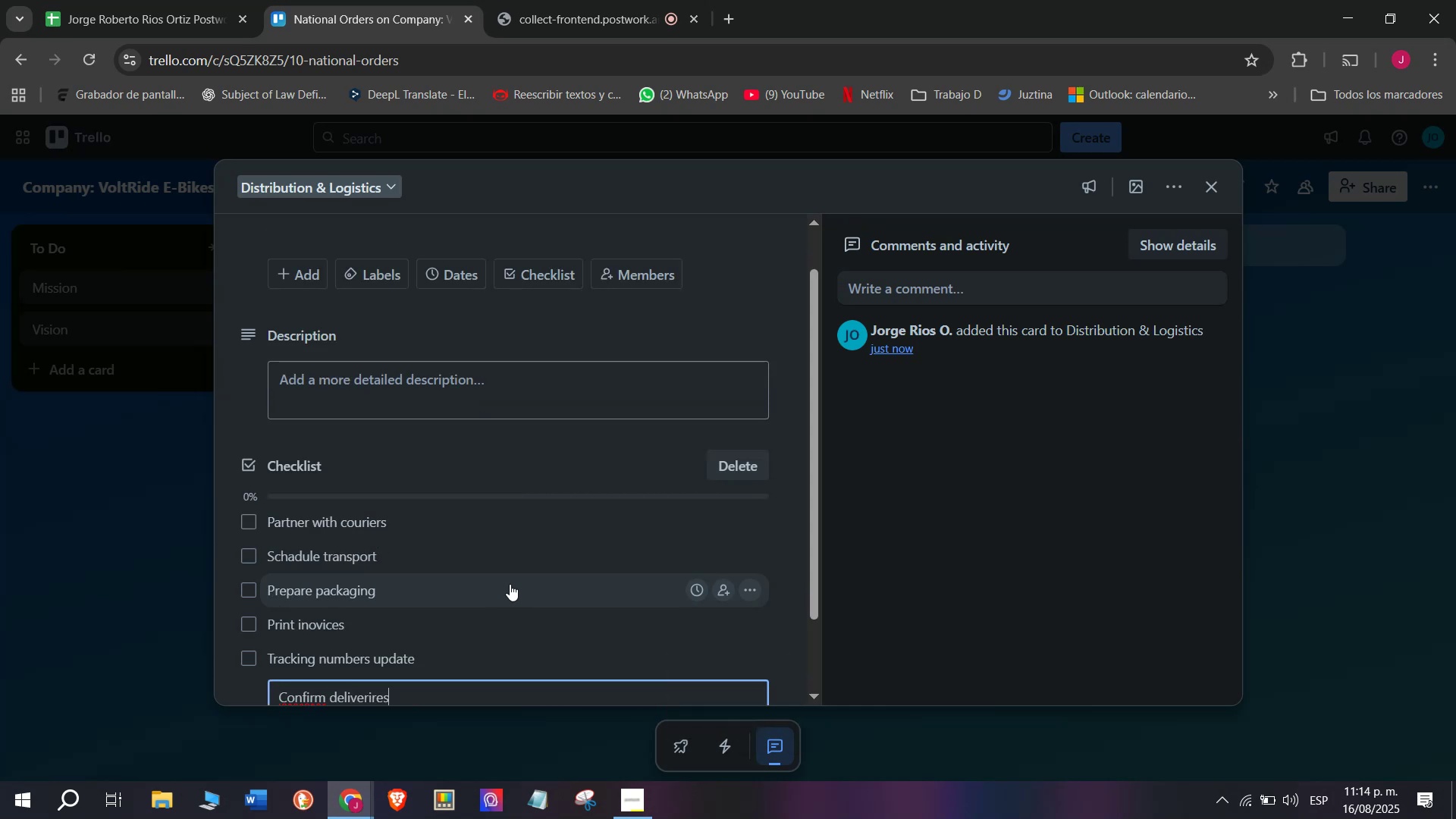 
key(Enter)
 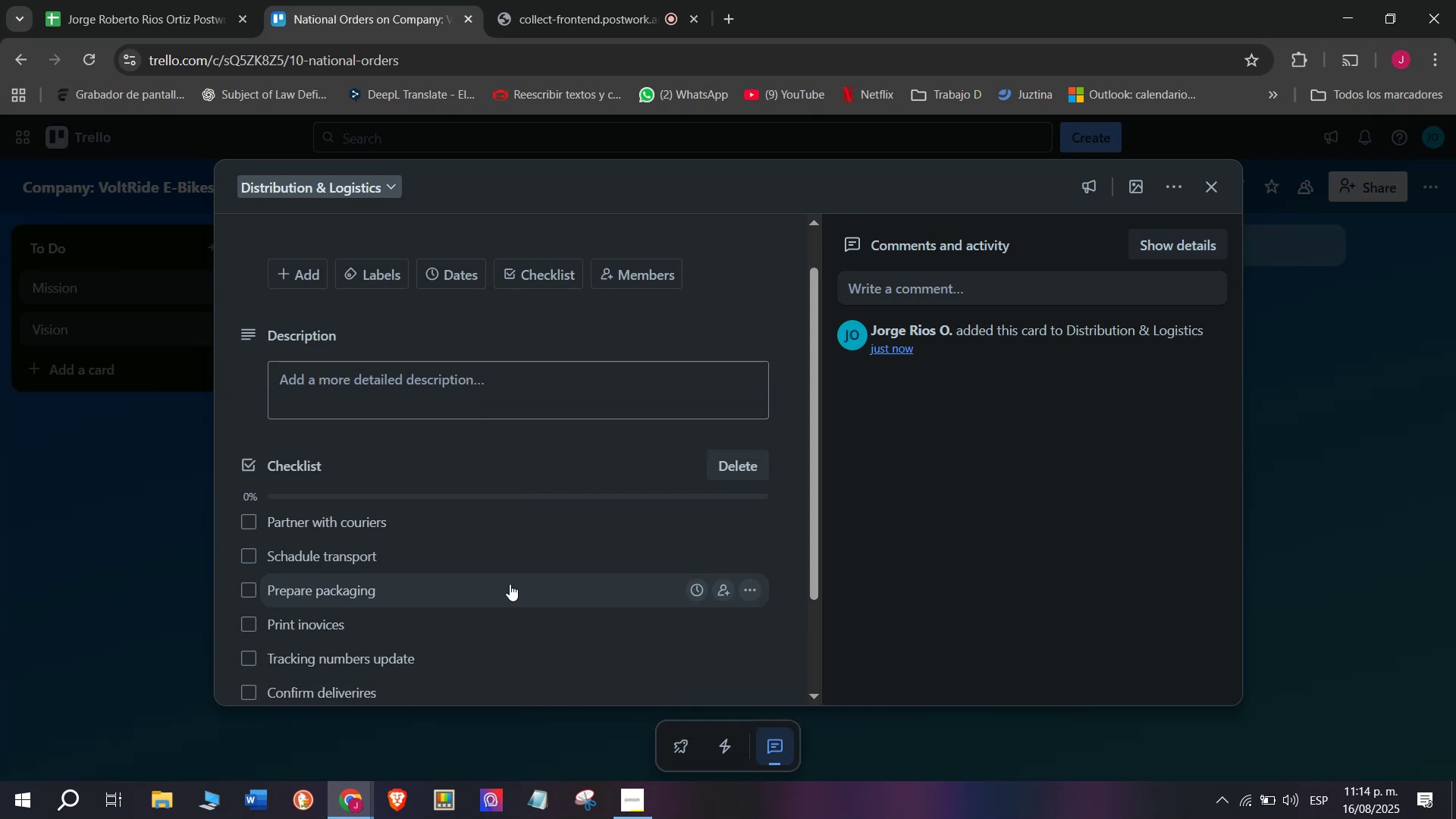 
scroll: coordinate [510, 584], scroll_direction: down, amount: 3.0
 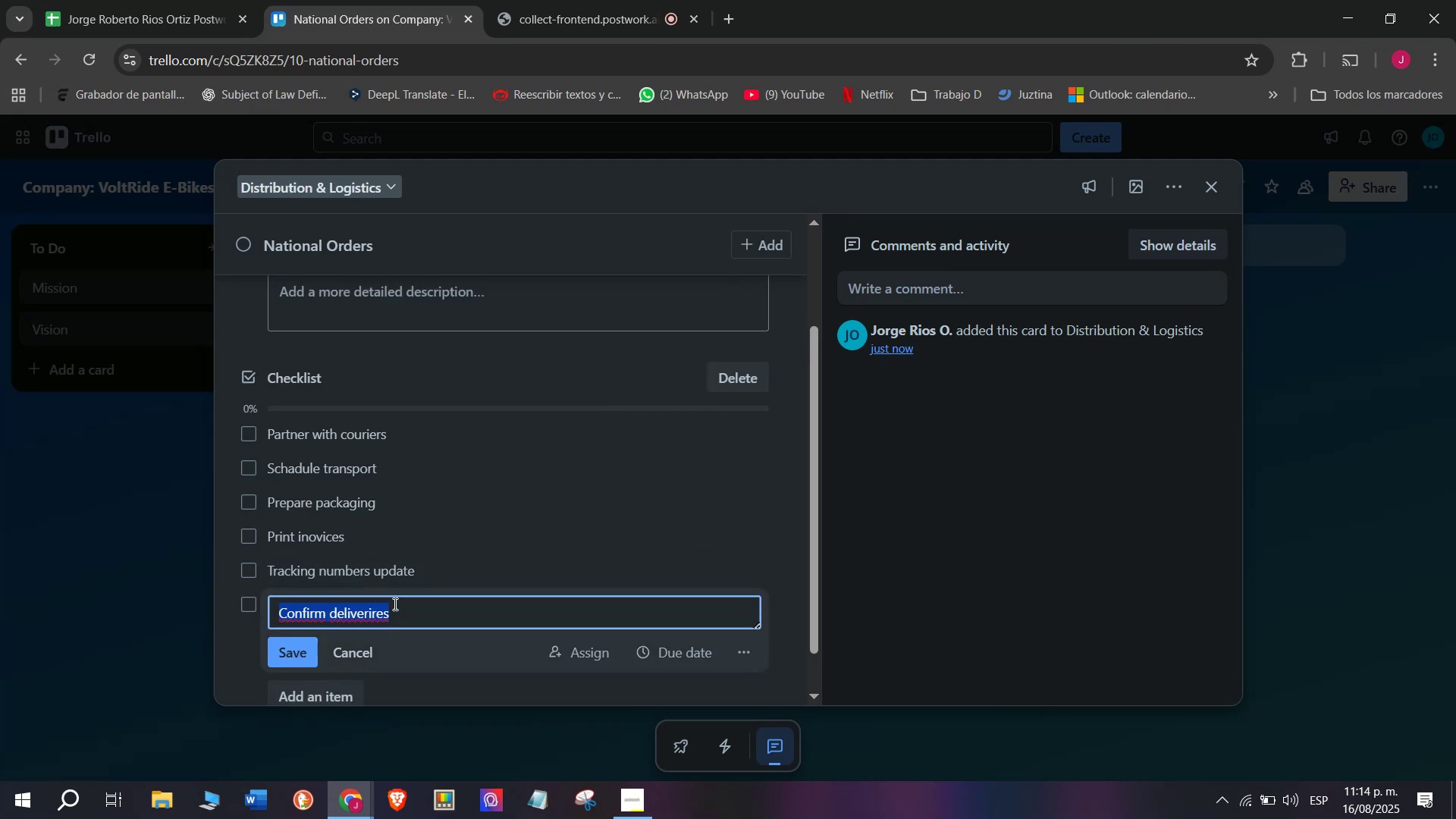 
left_click([401, 613])
 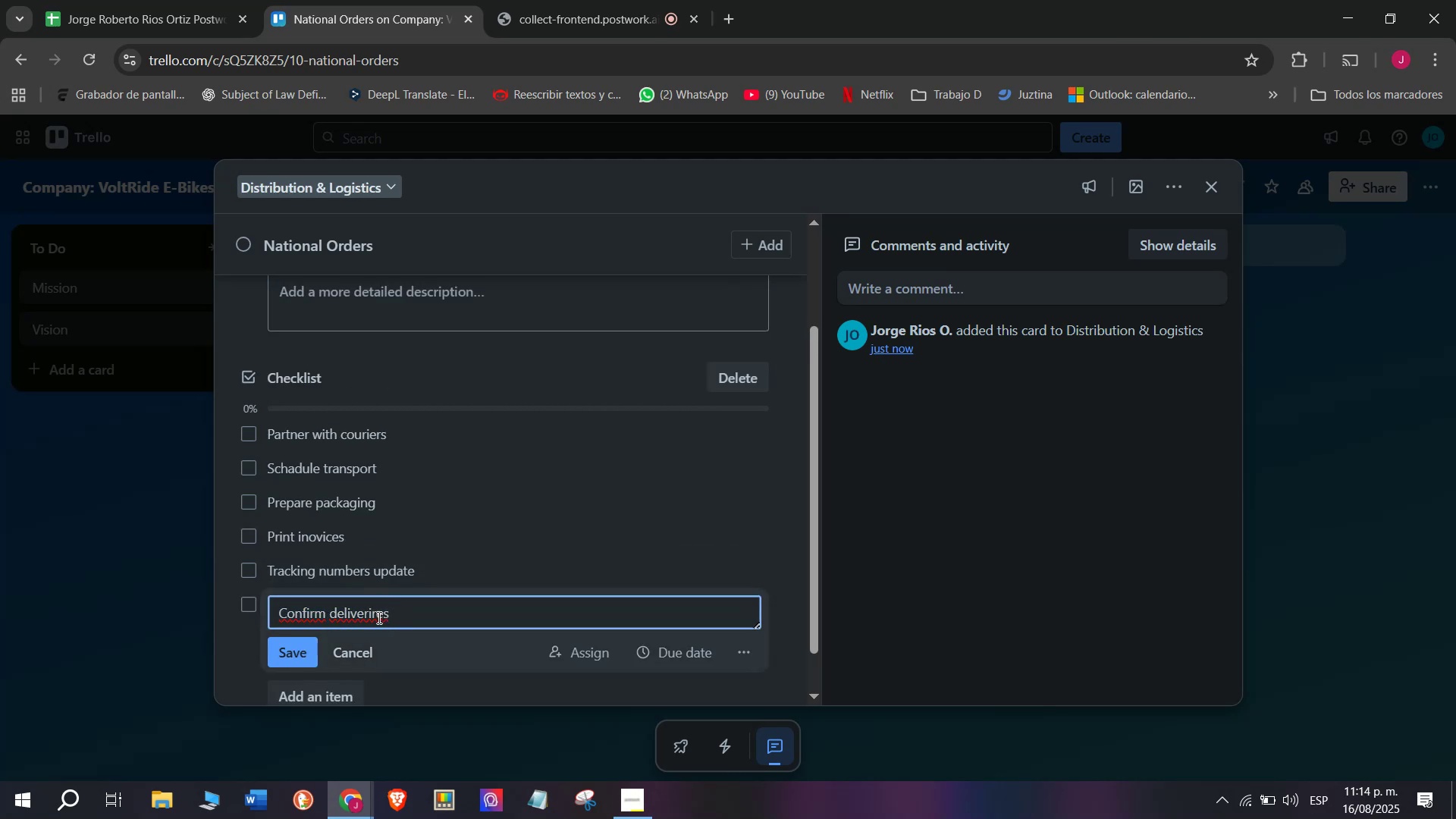 
left_click([378, 617])
 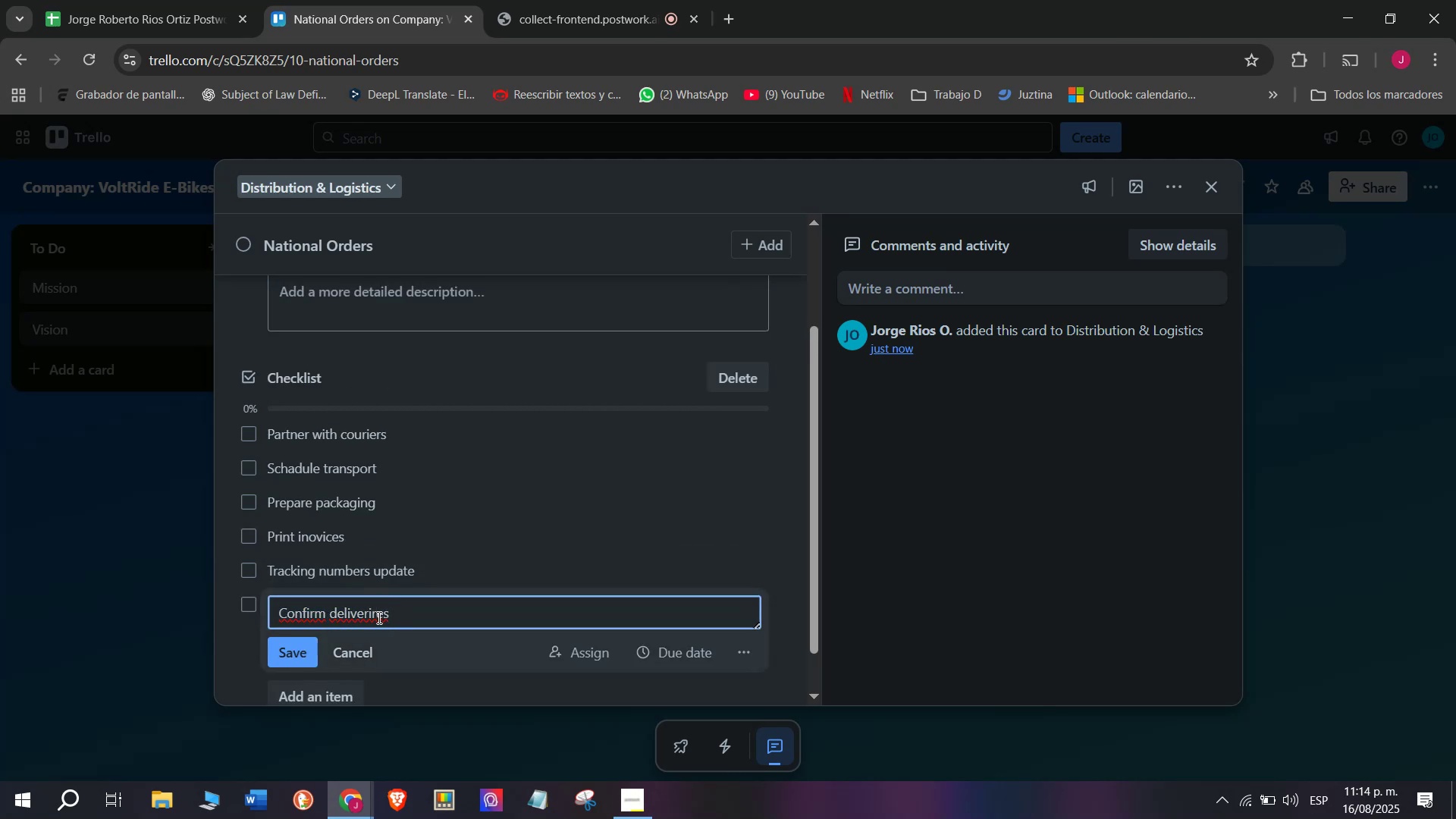 
key(Backspace)
 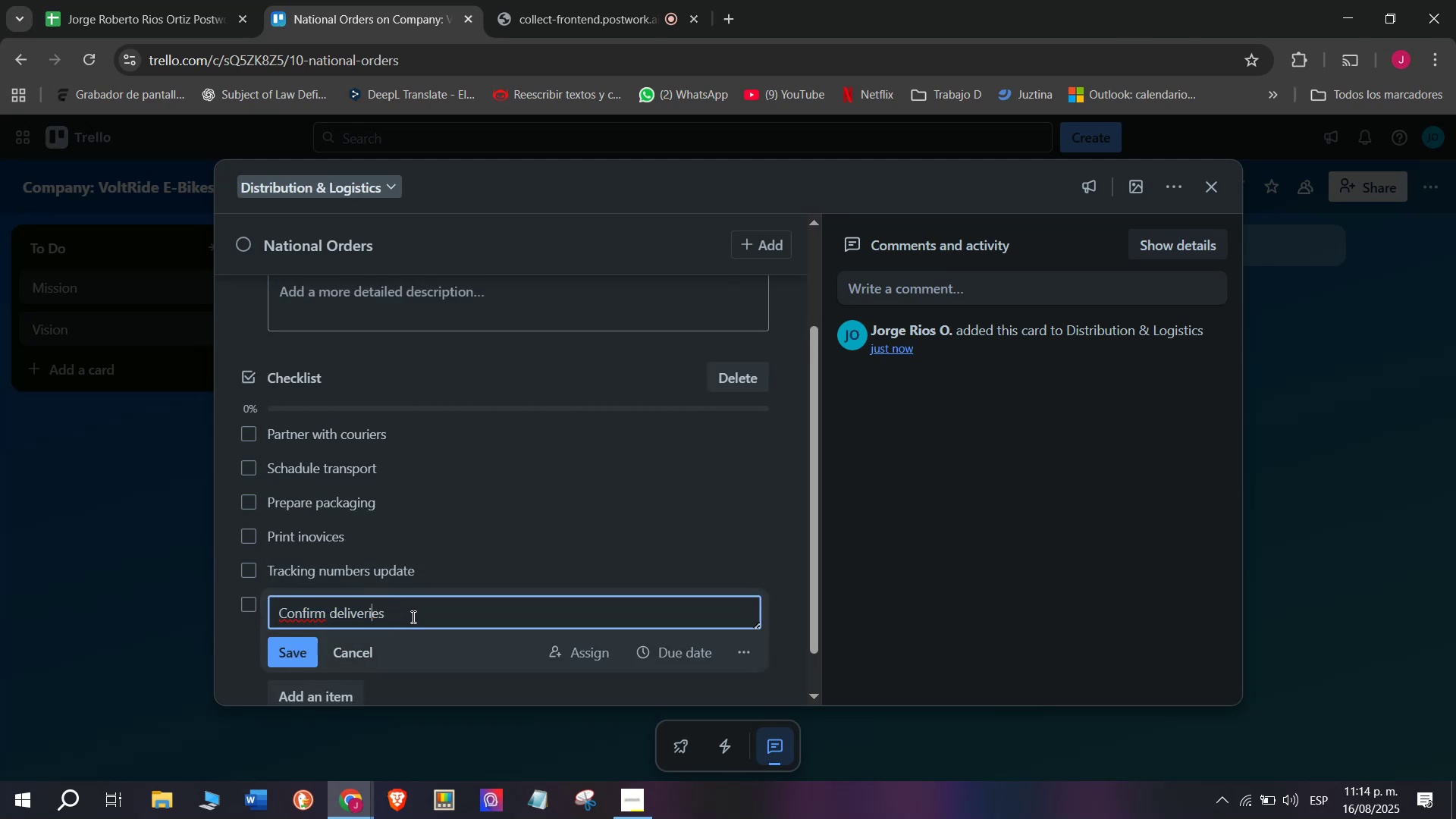 
left_click([412, 617])
 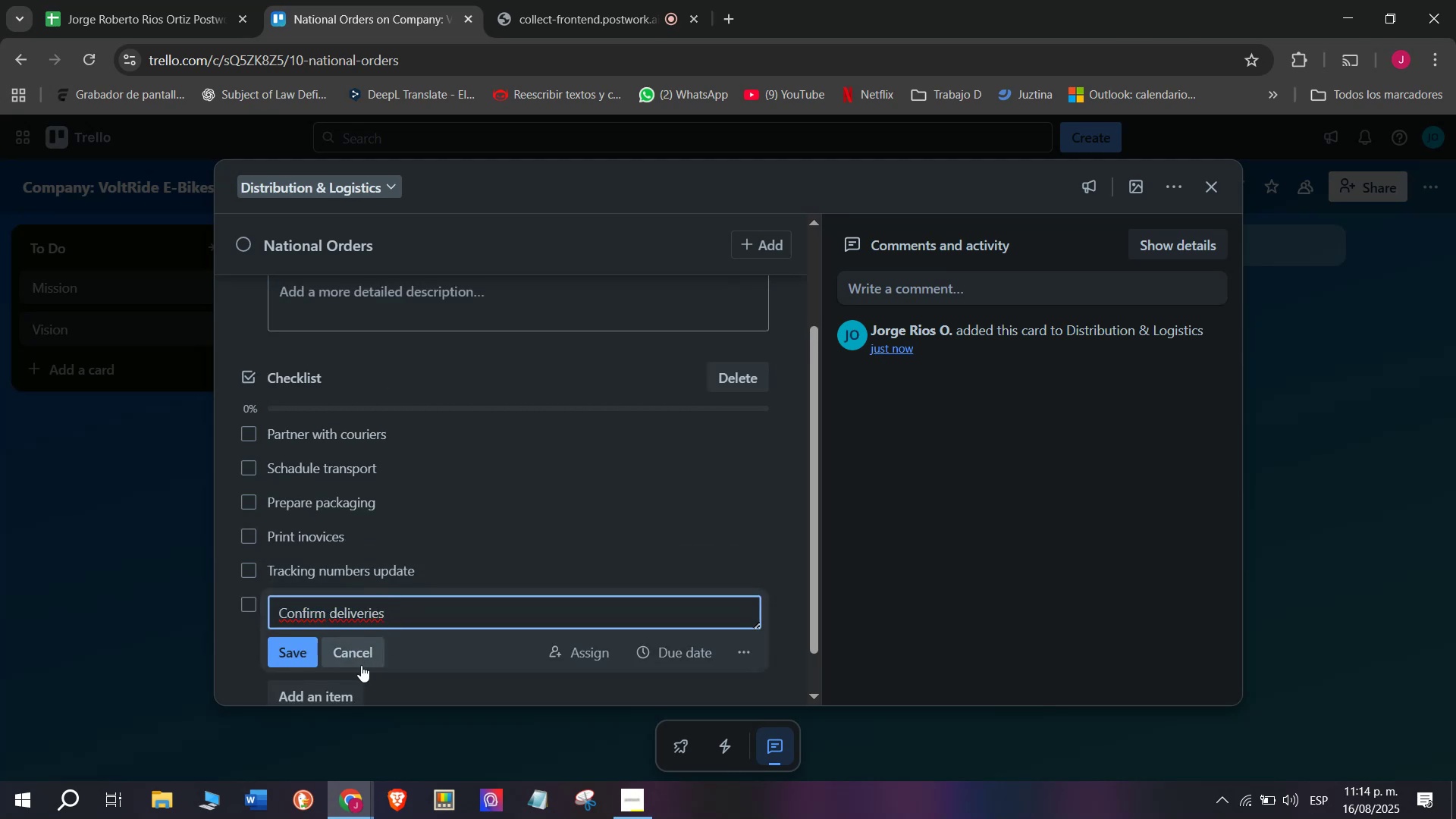 
left_click([301, 662])
 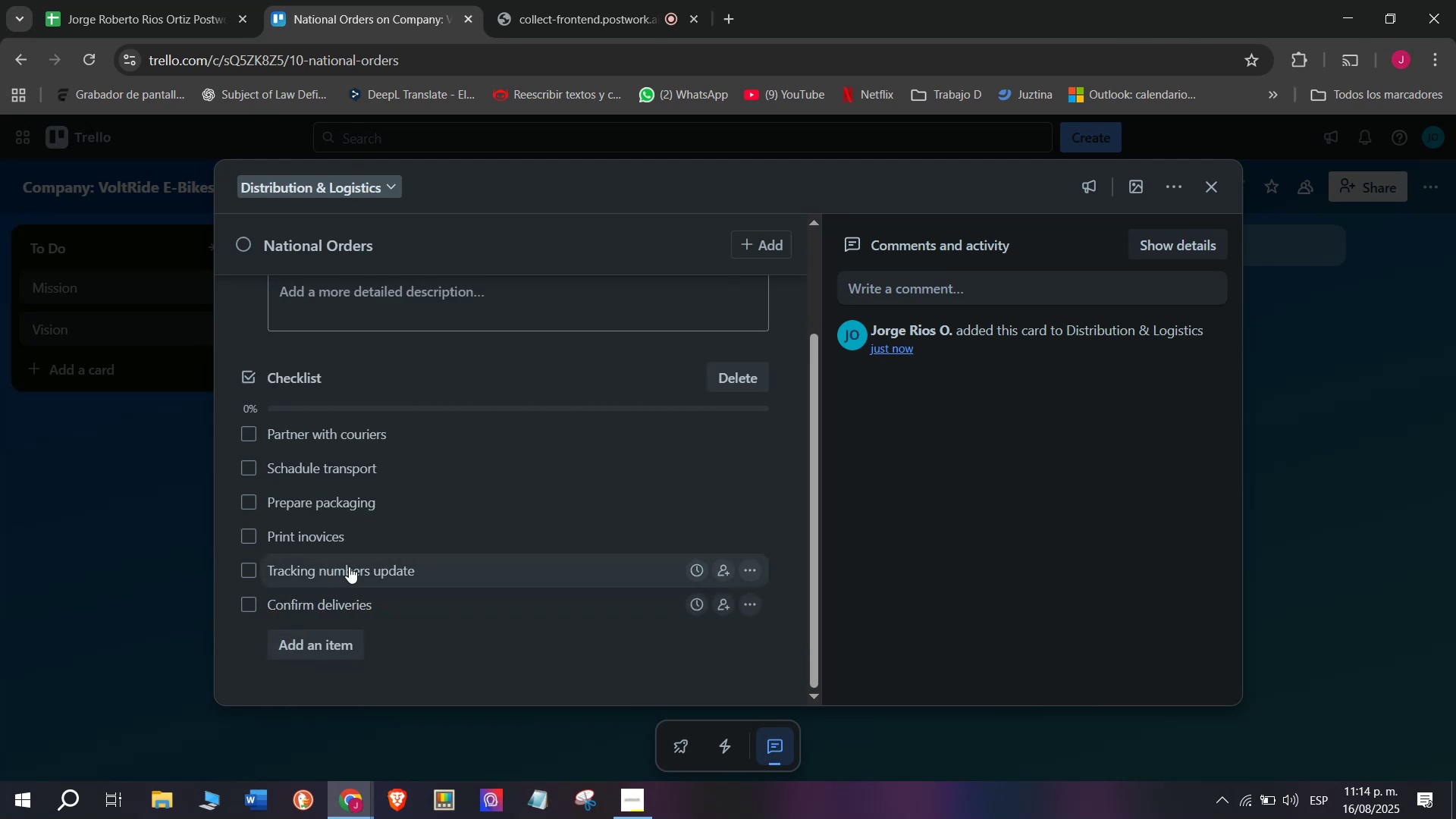 
scroll: coordinate [349, 566], scroll_direction: up, amount: 4.0
 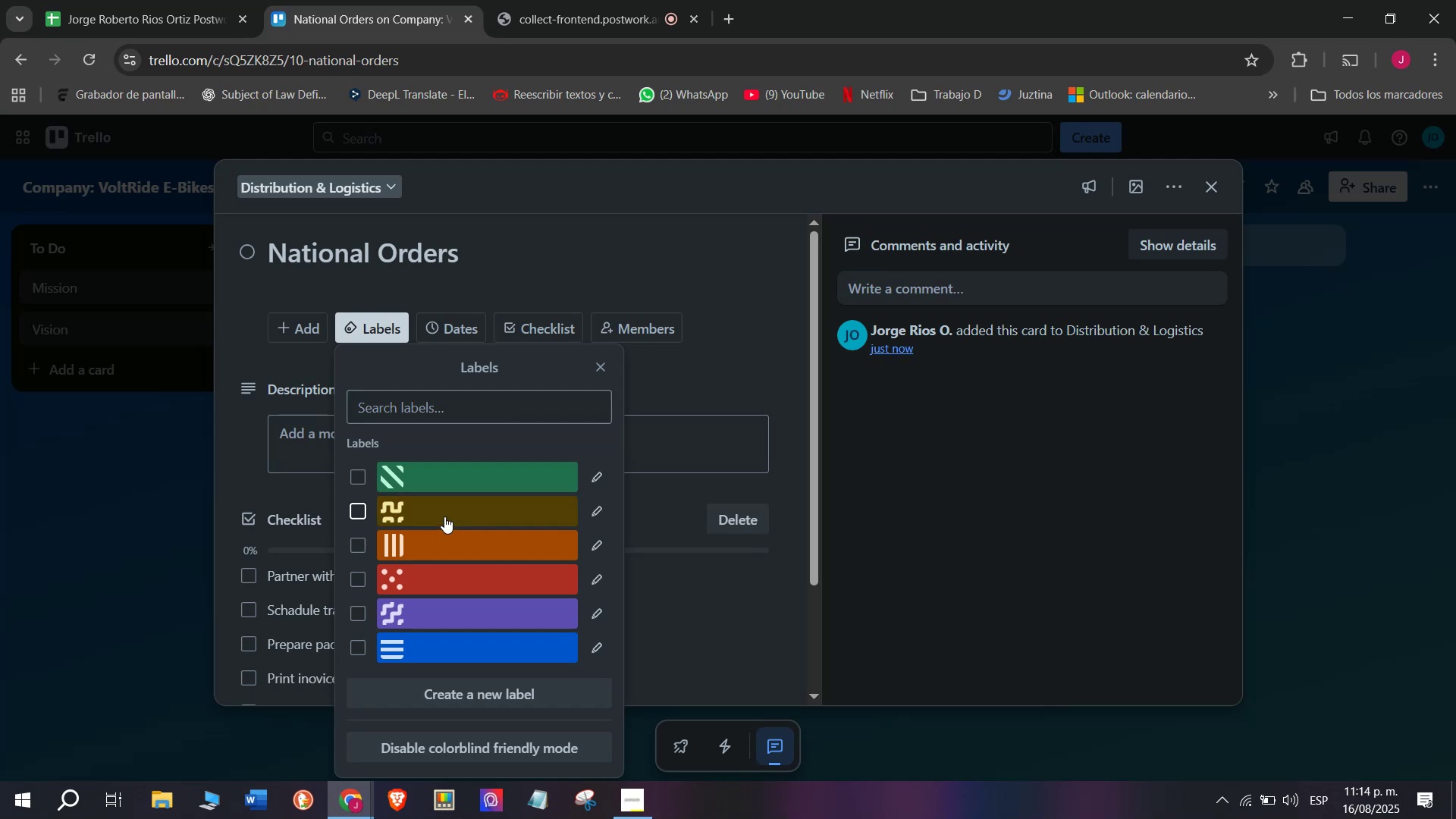 
double_click([122, 564])
 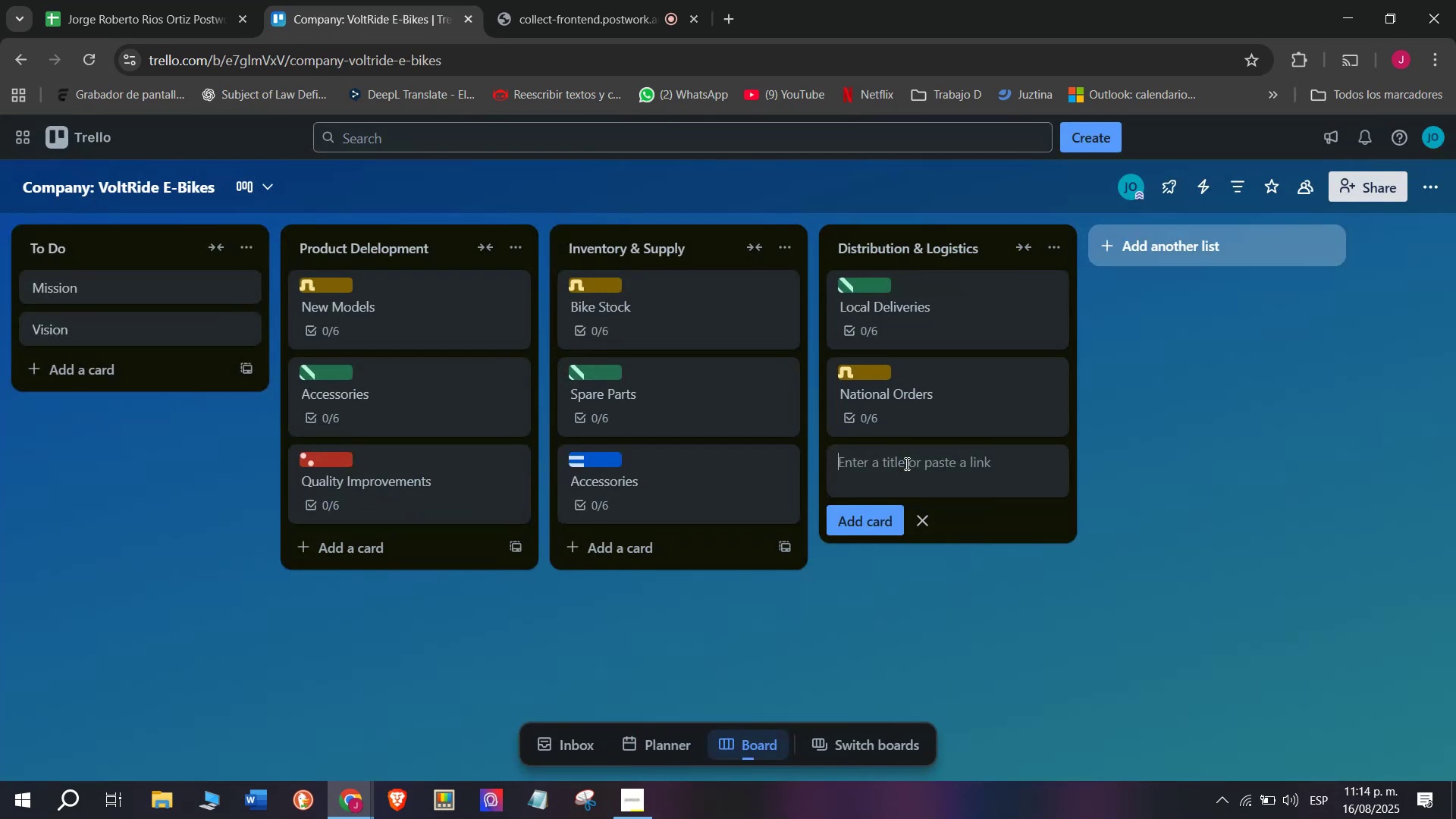 
left_click([602, 0])
 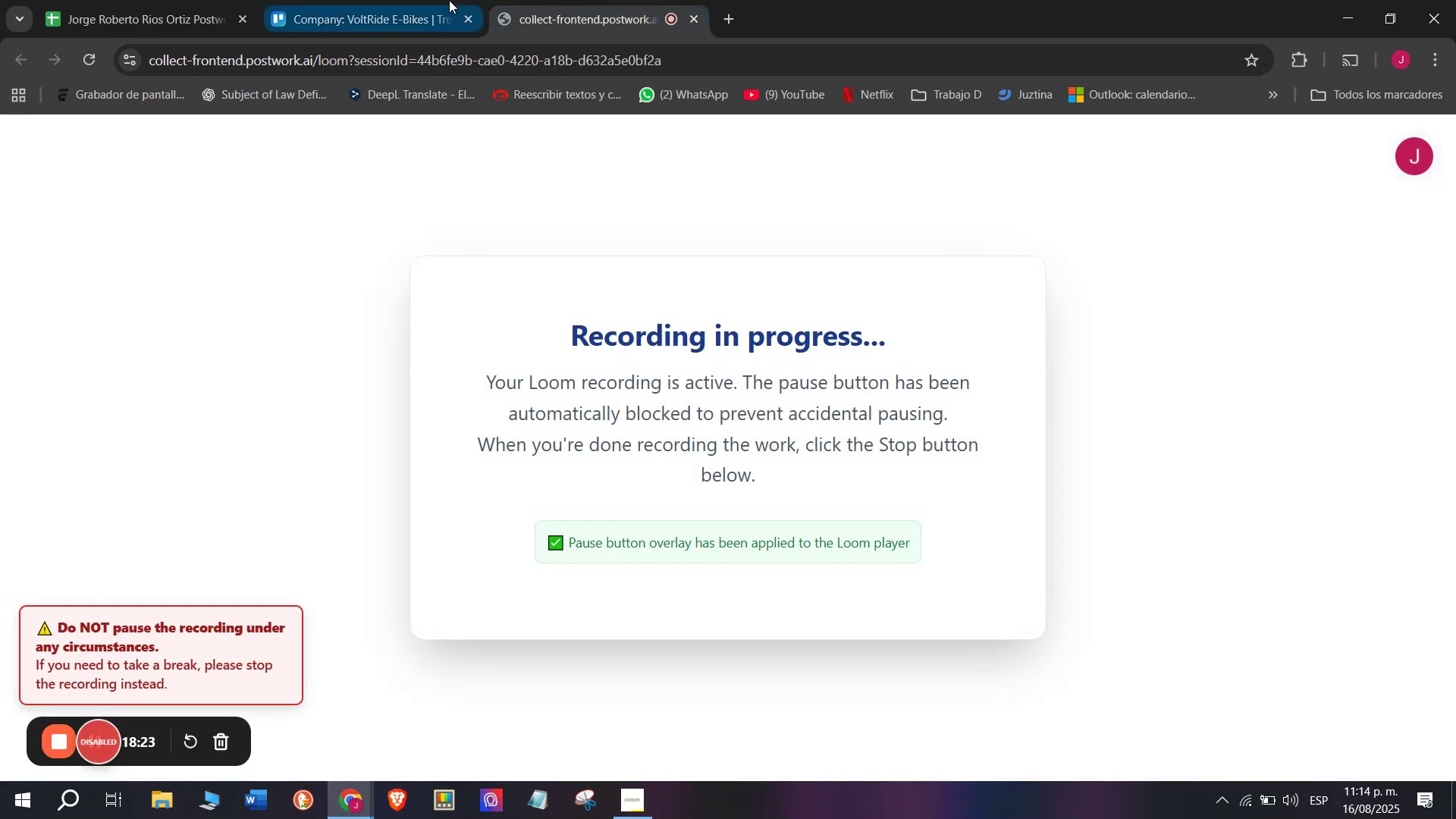 
left_click([431, 0])
 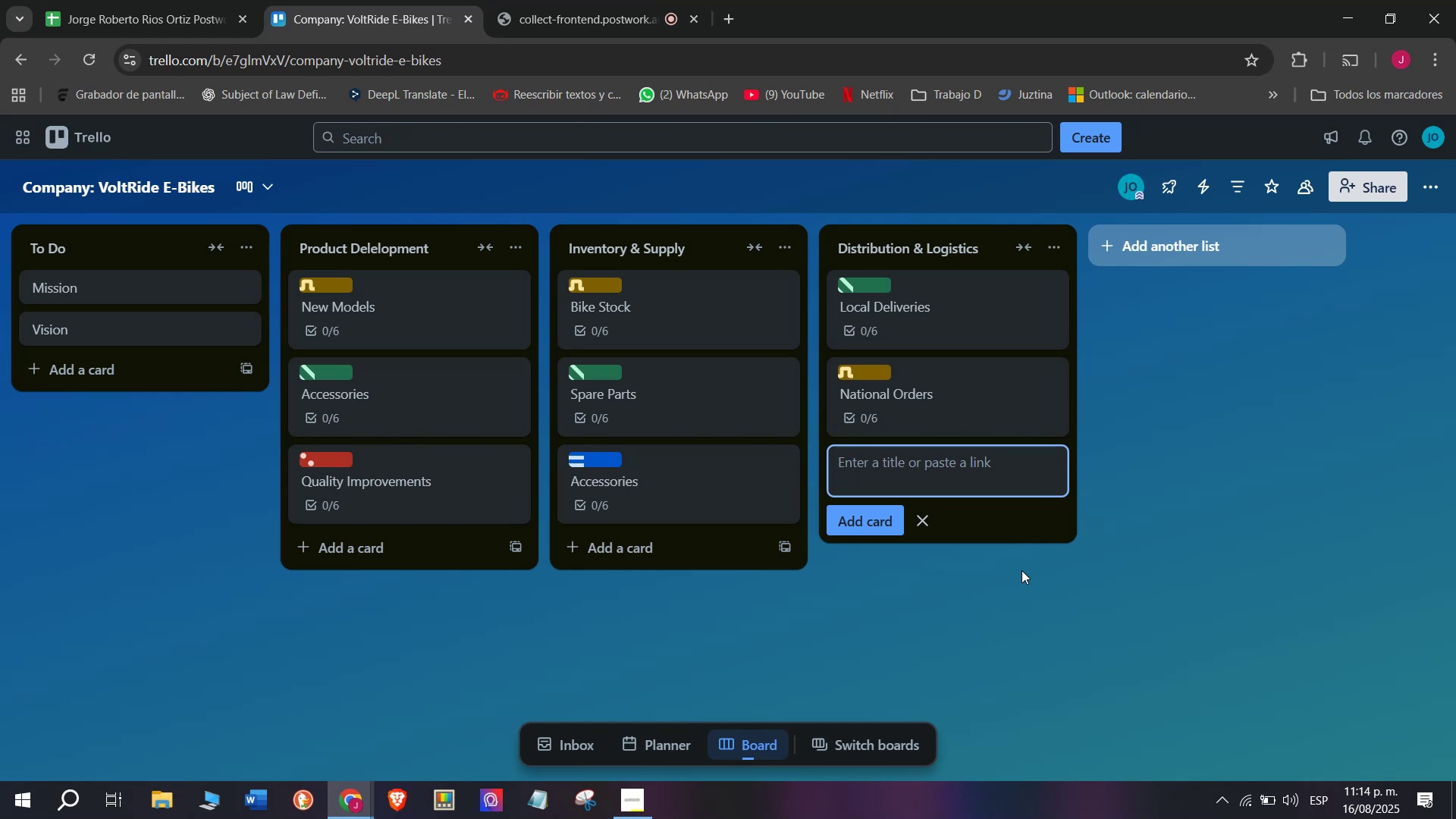 
wait(17.47)
 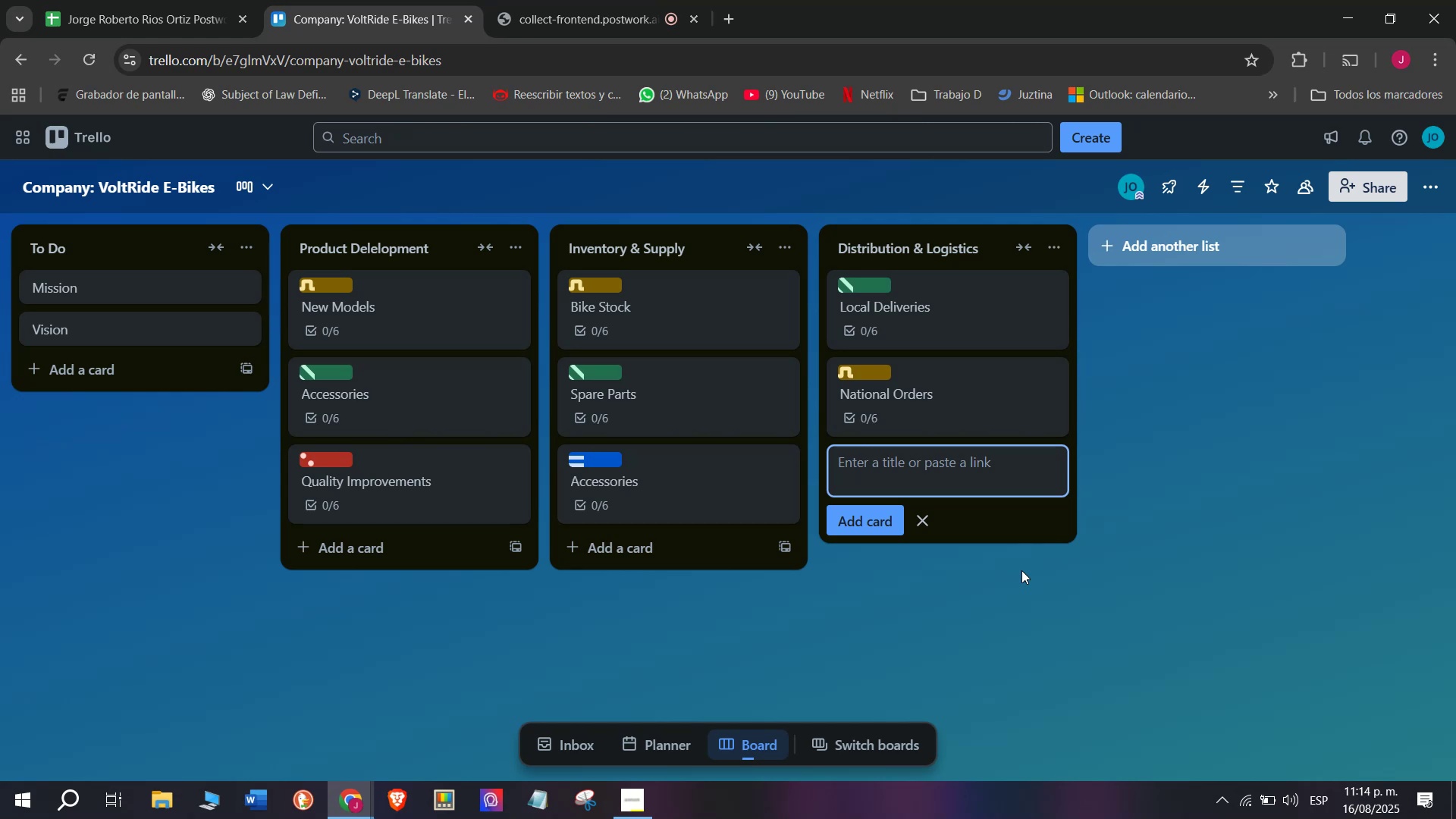 
type(International)
 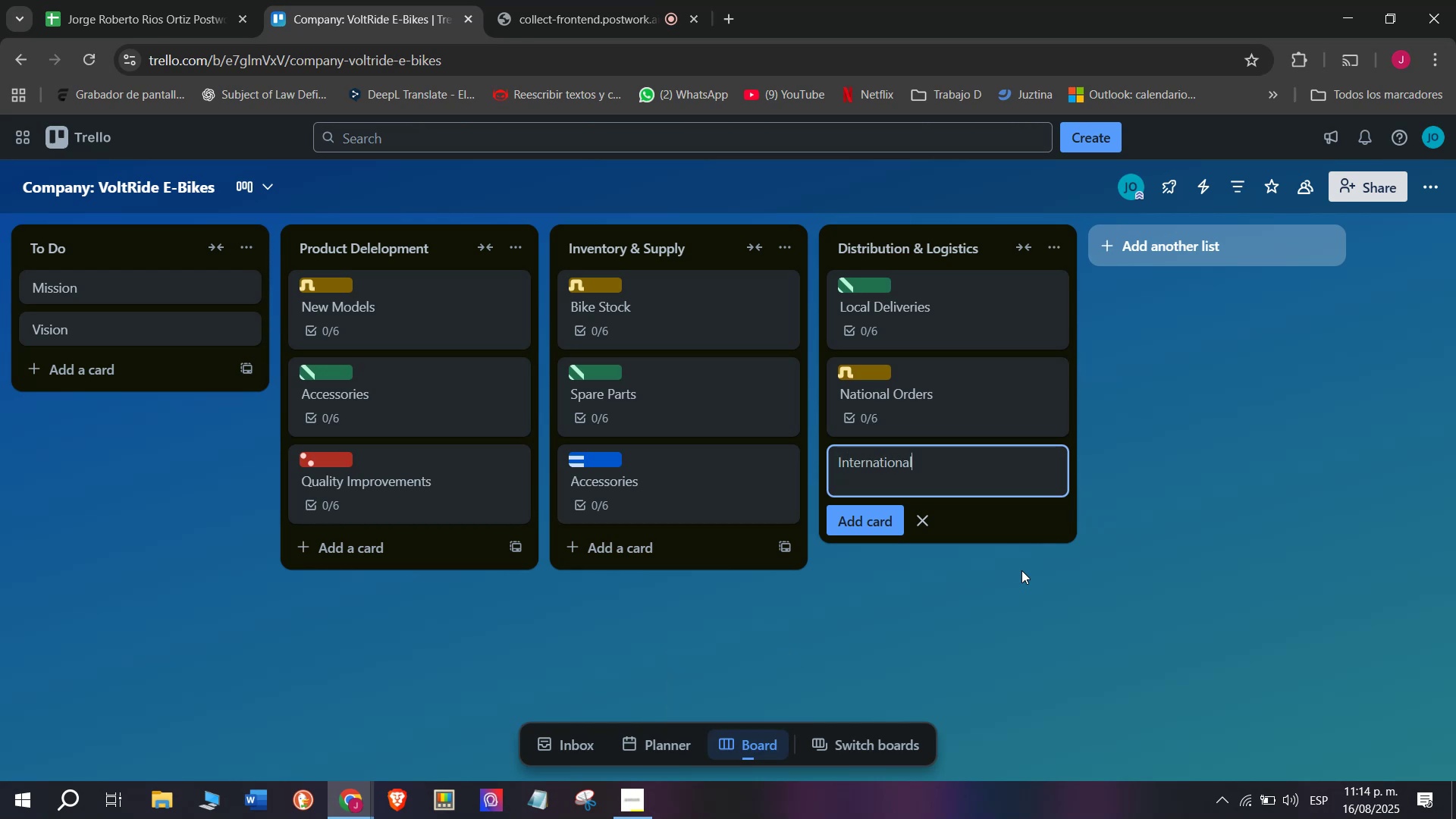 
type( Exports)
 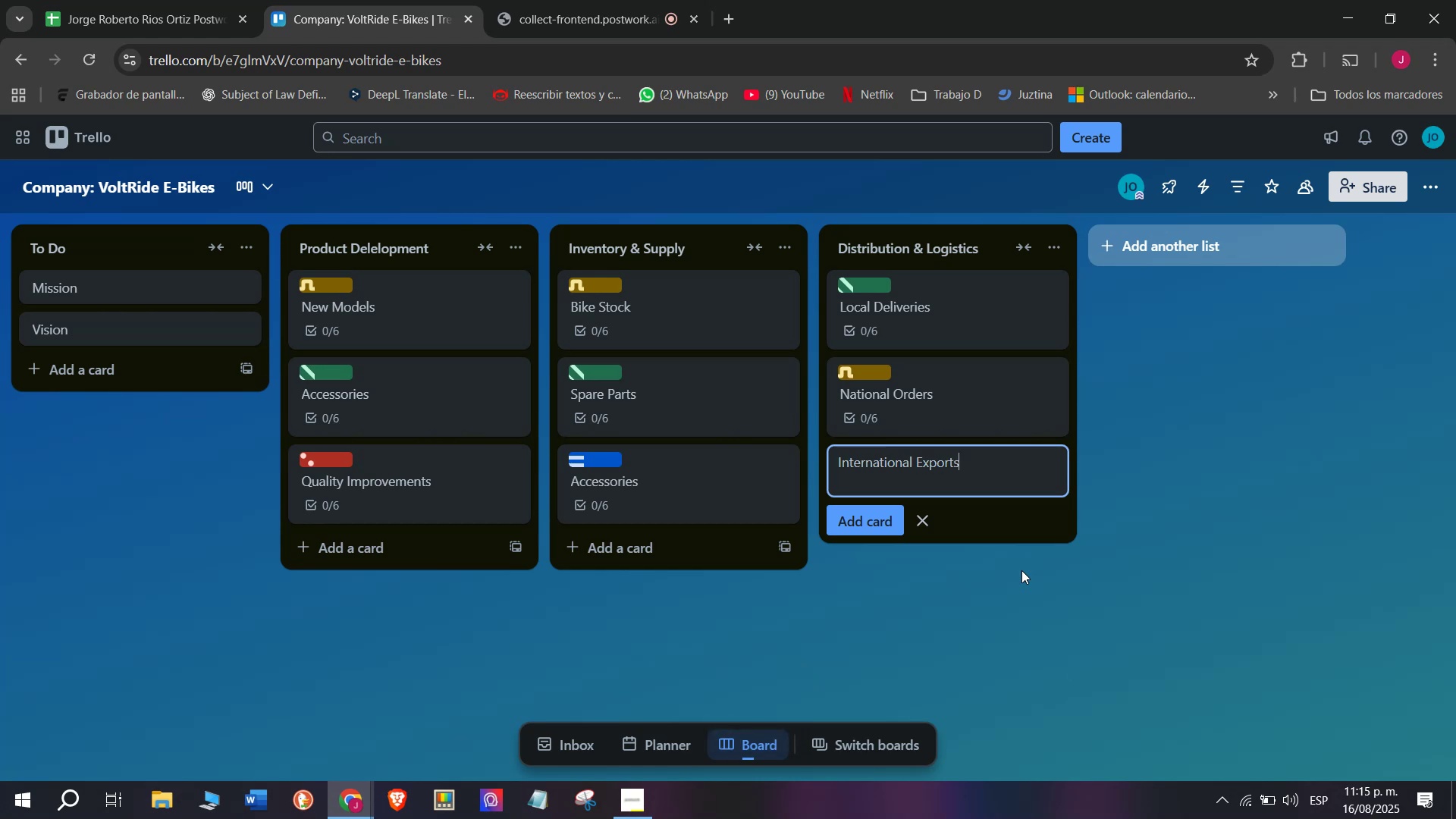 
key(Enter)
 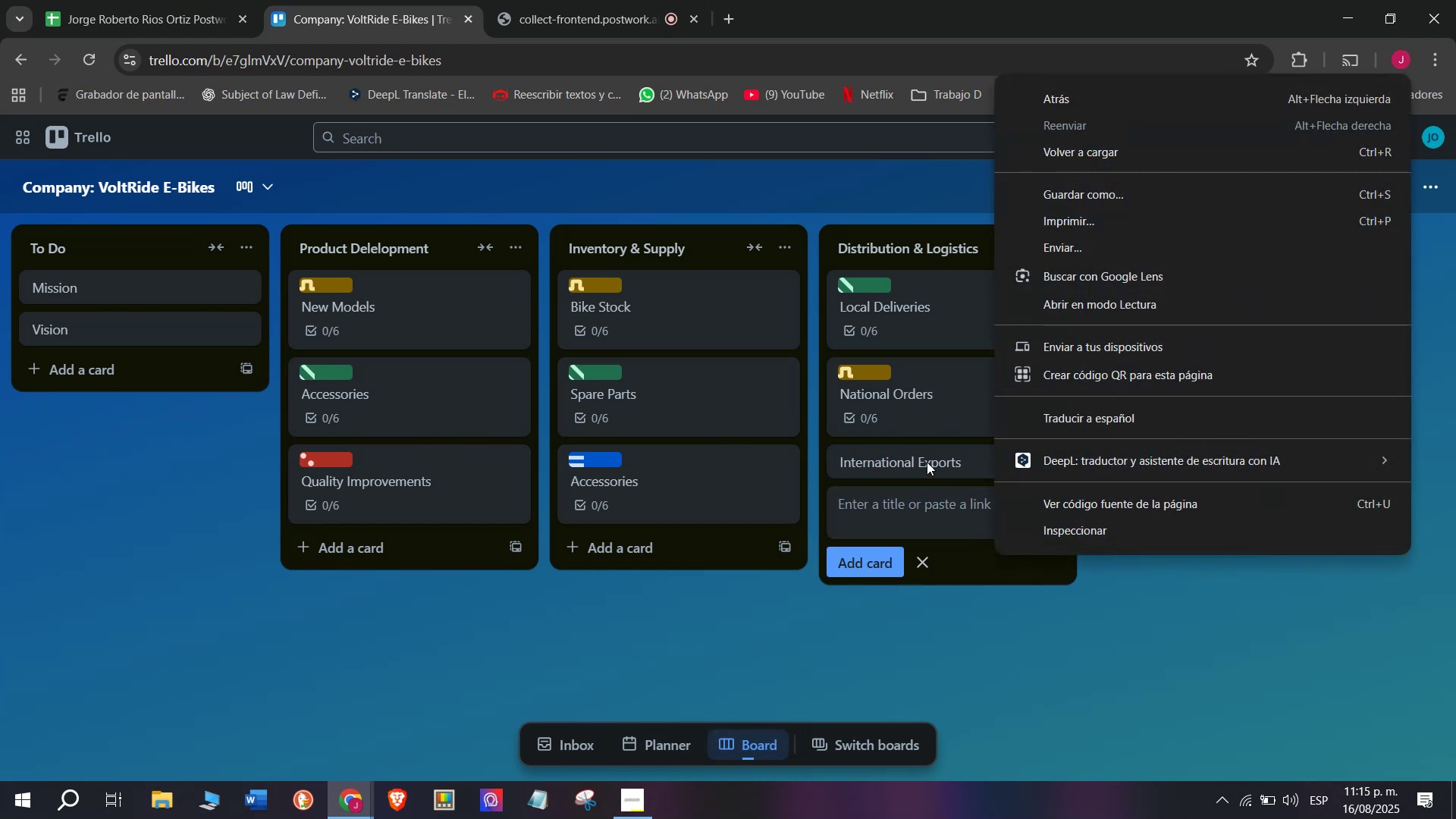 
double_click([927, 460])
 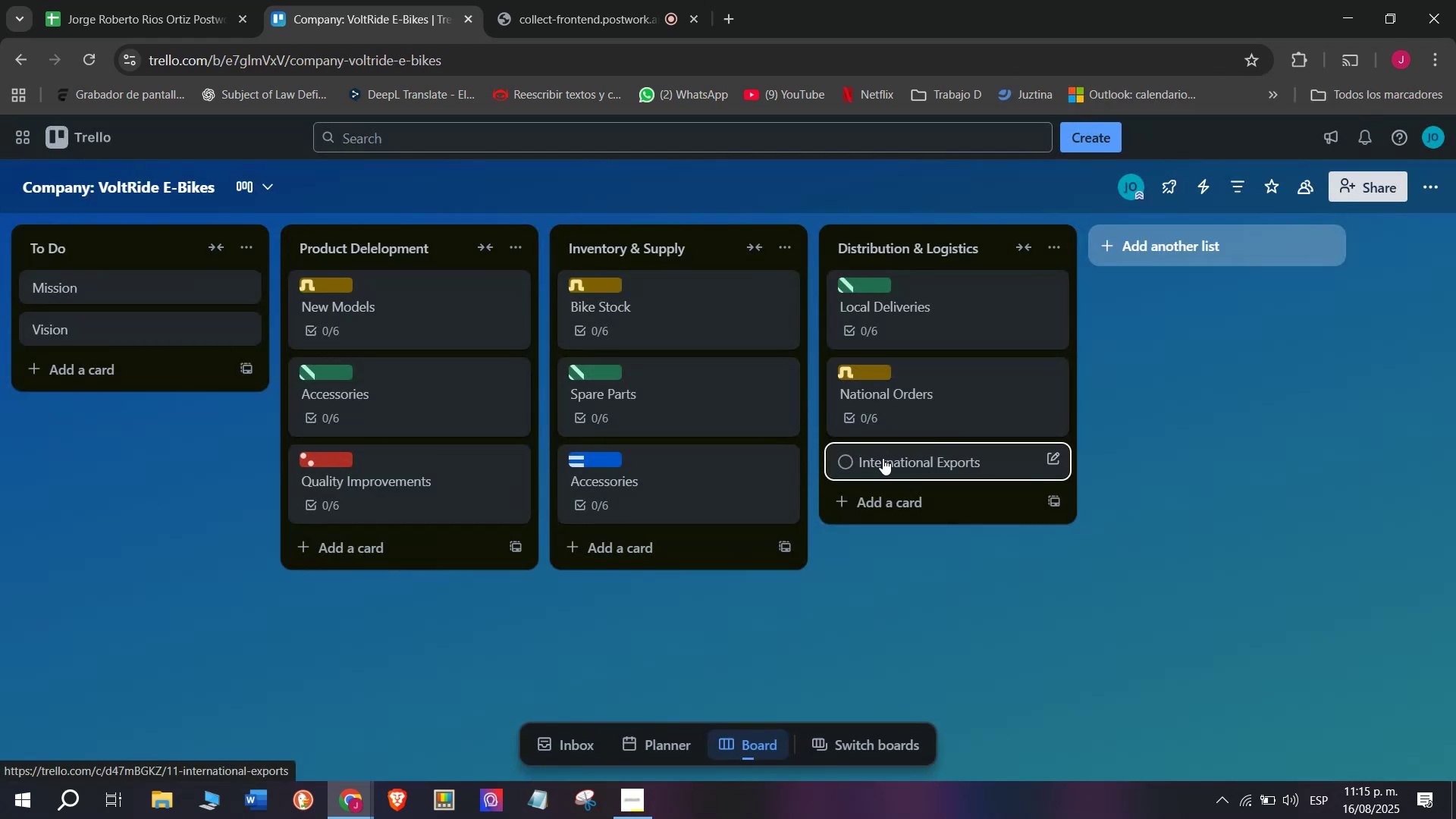 
left_click([899, 458])
 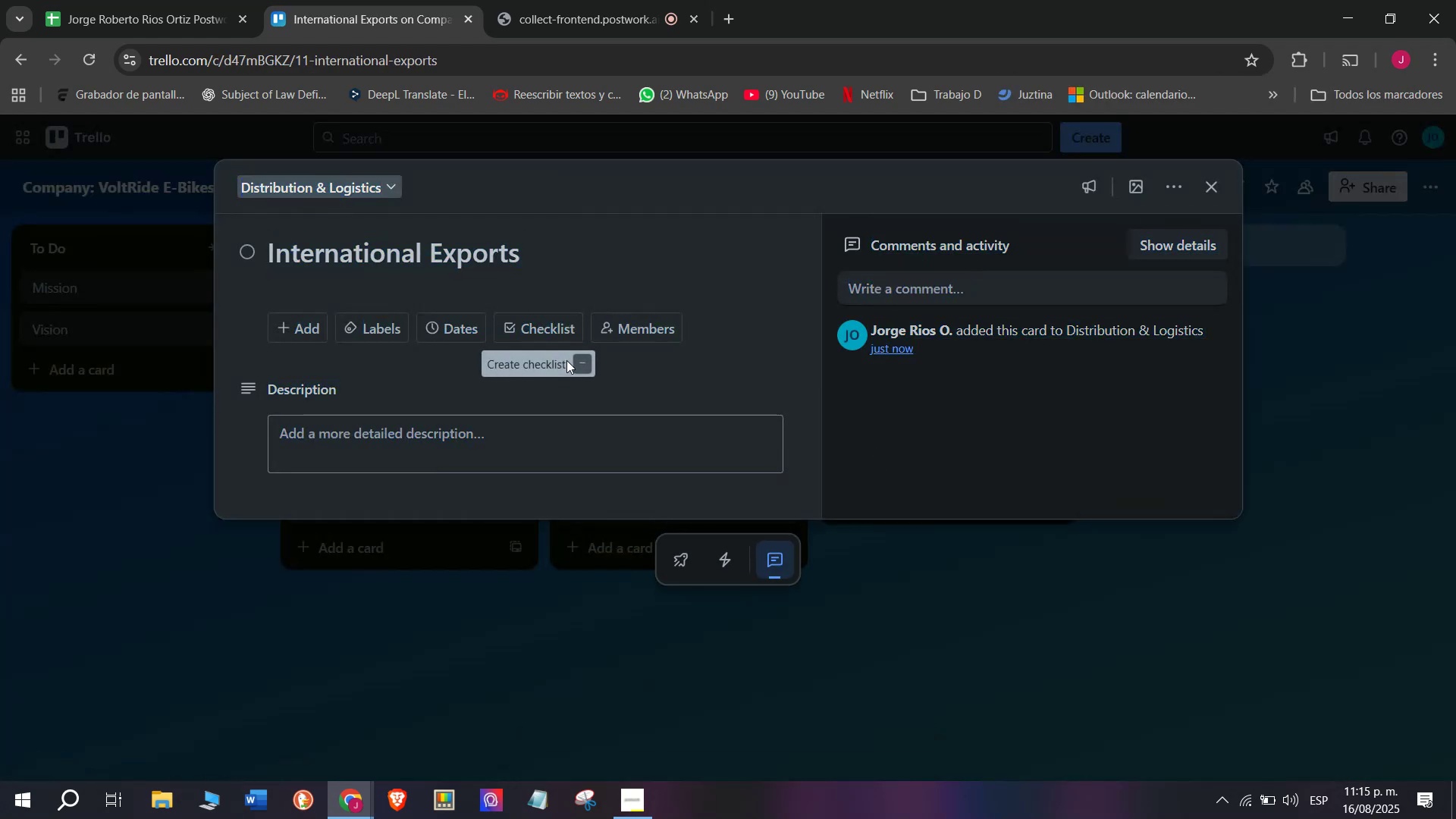 
double_click([554, 323])
 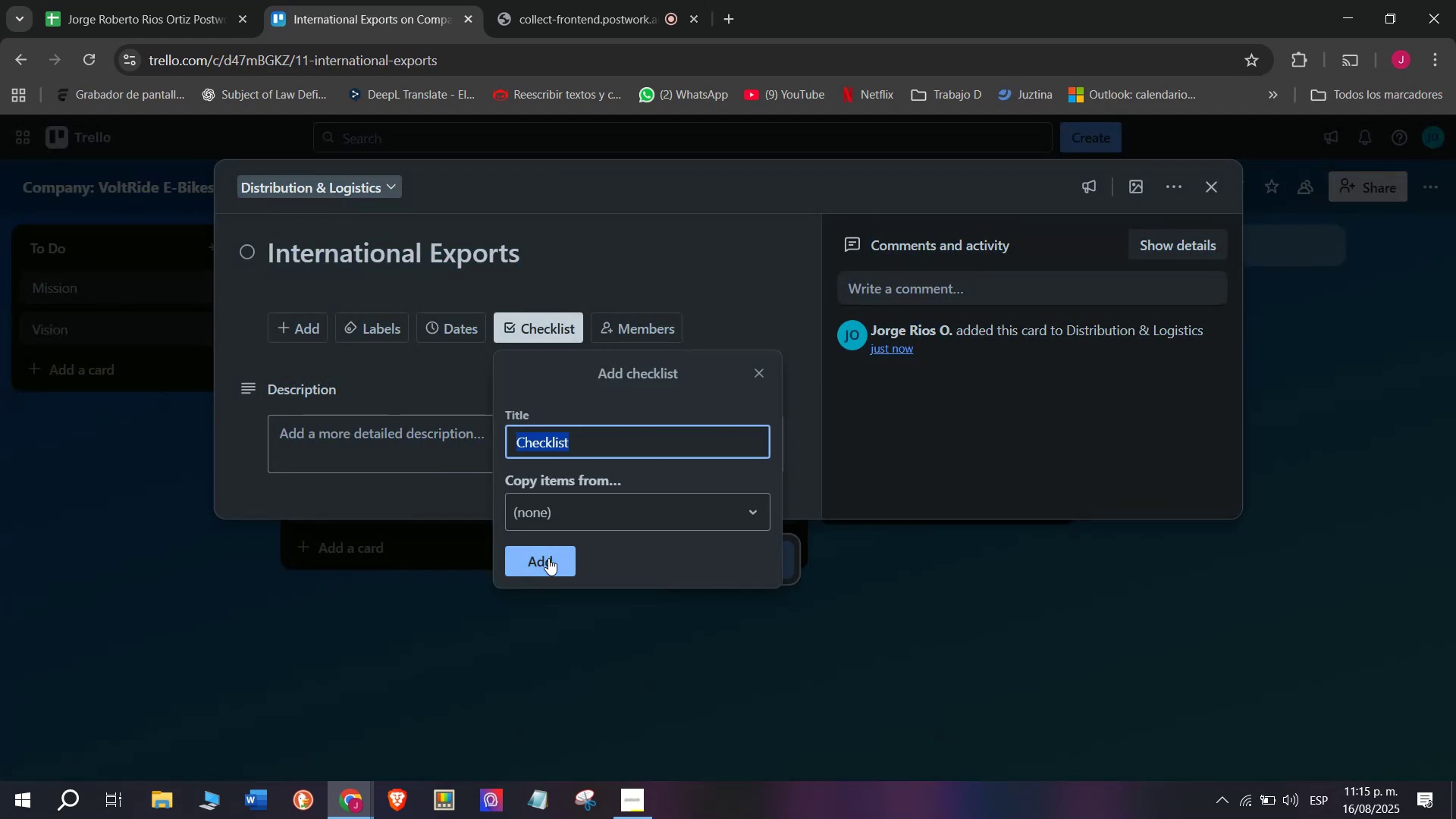 
left_click([548, 560])
 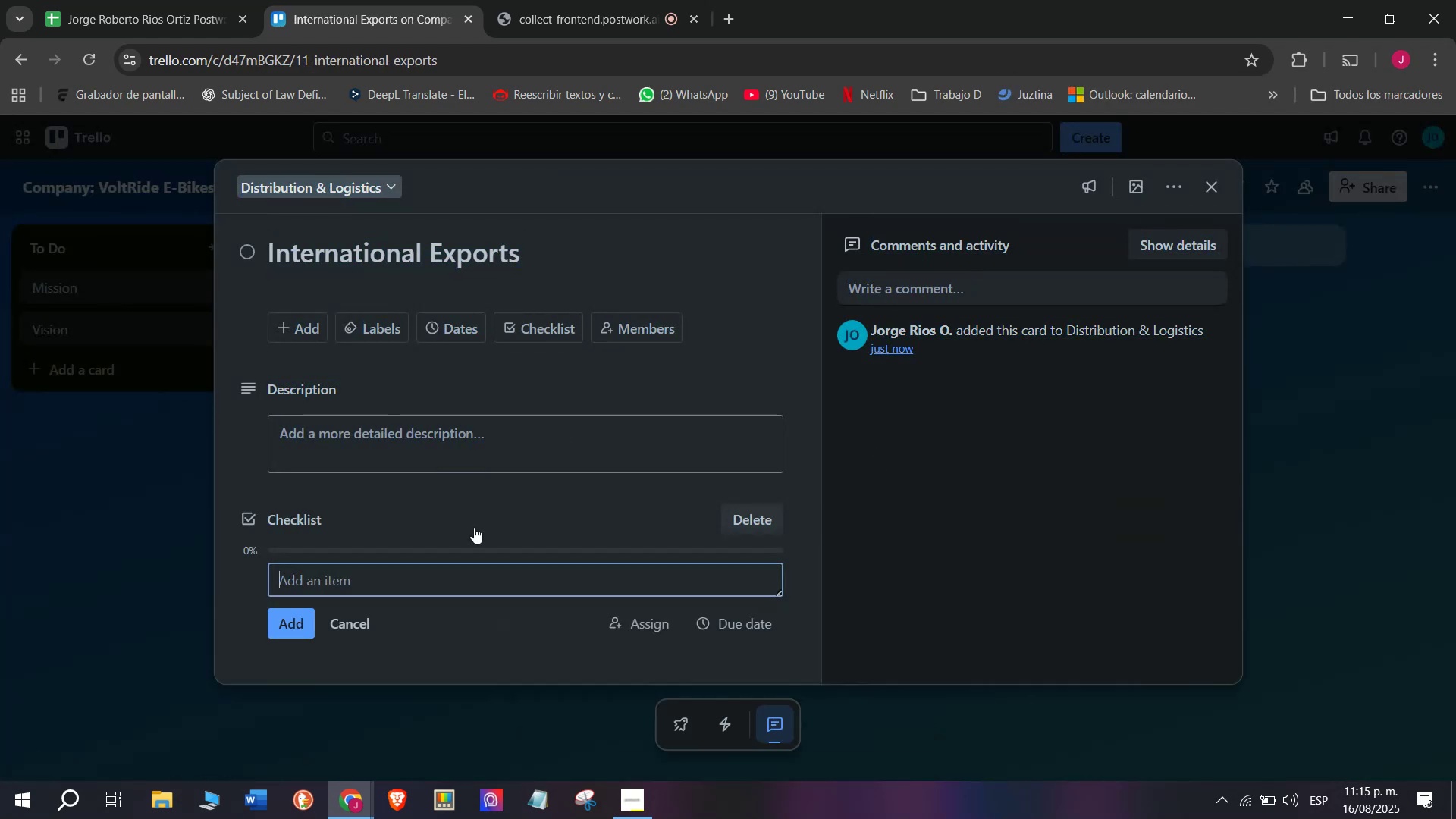 
scroll: coordinate [443, 510], scroll_direction: down, amount: 1.0
 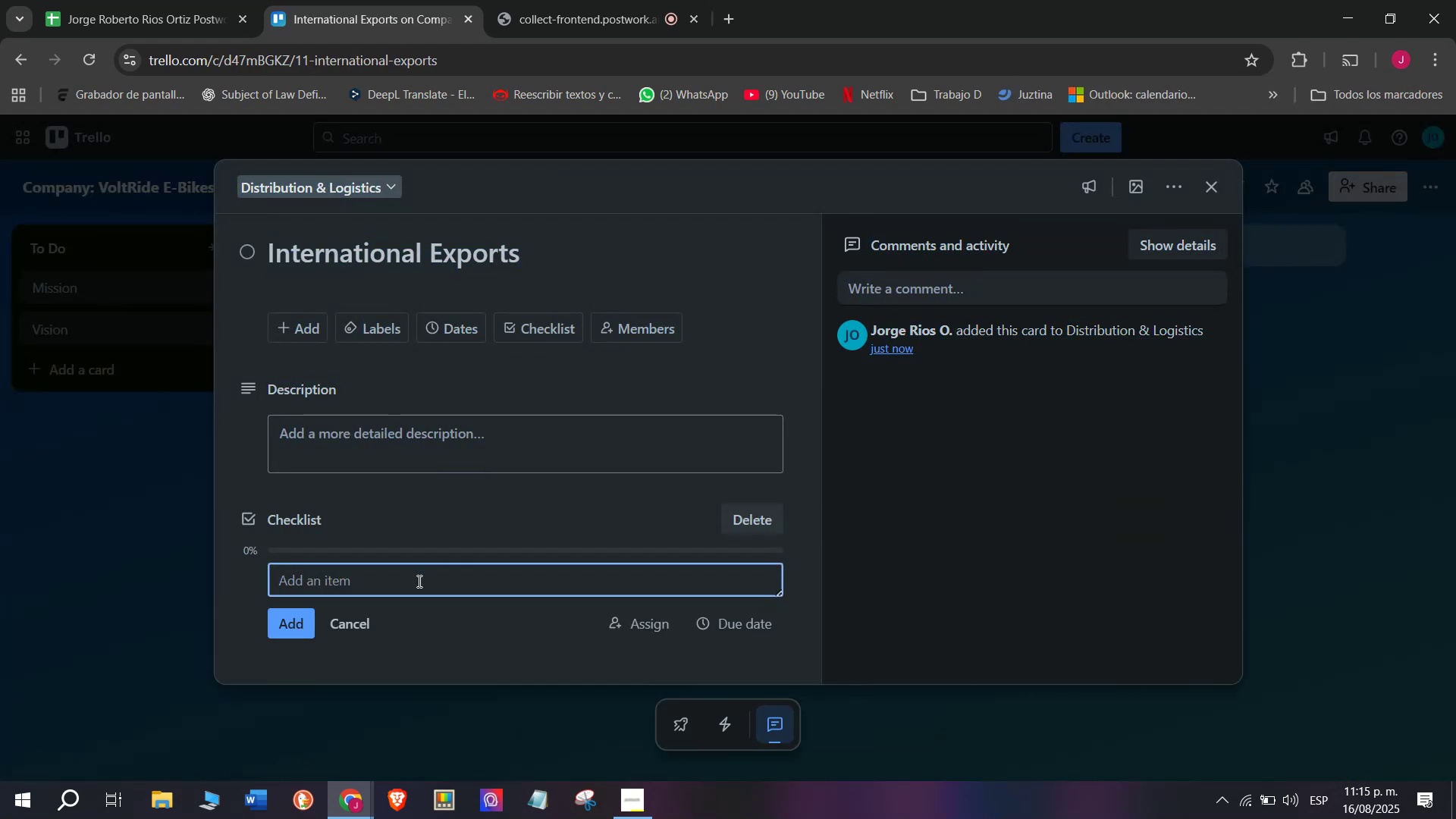 
left_click([418, 581])
 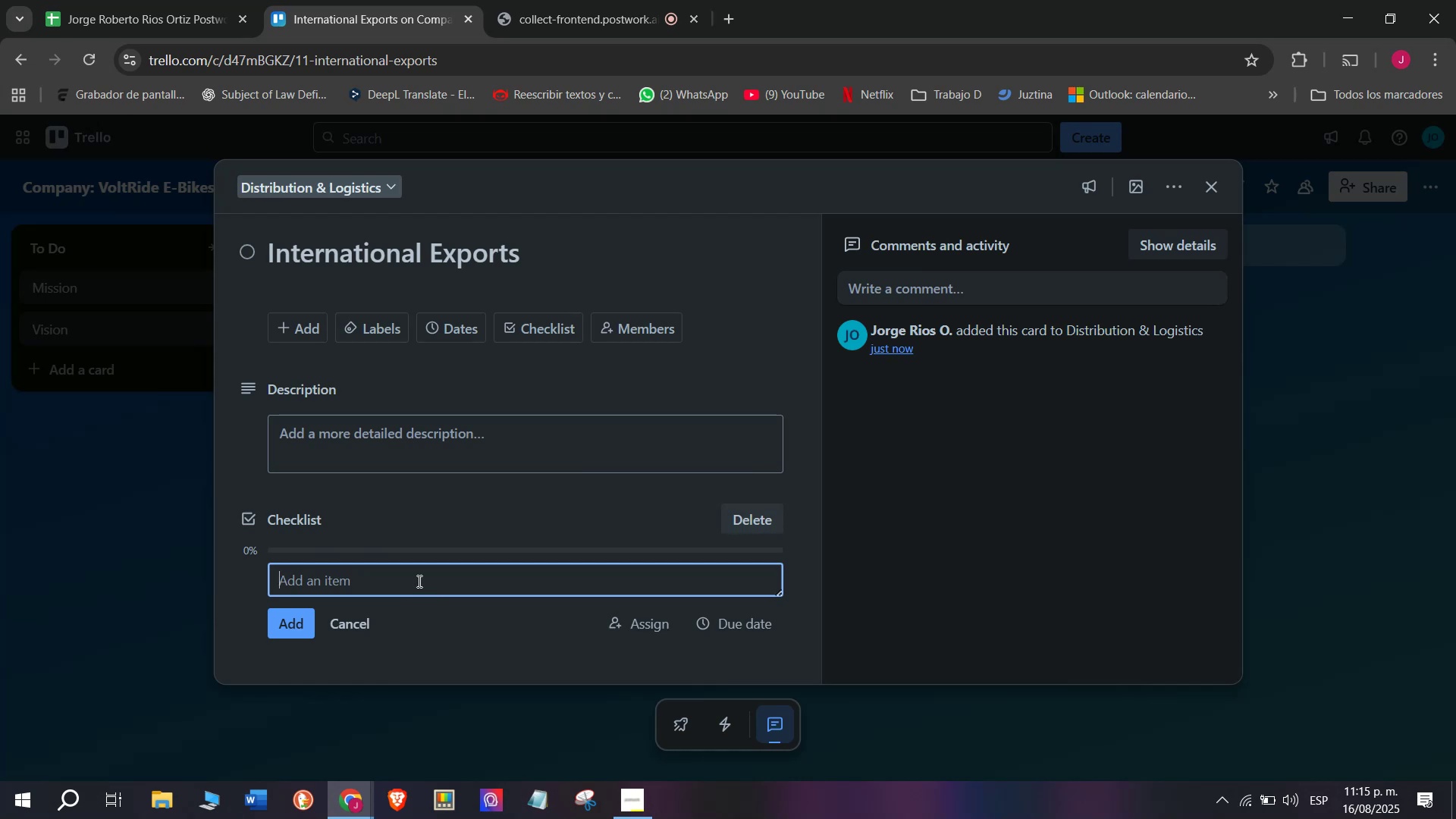 
wait(12.5)
 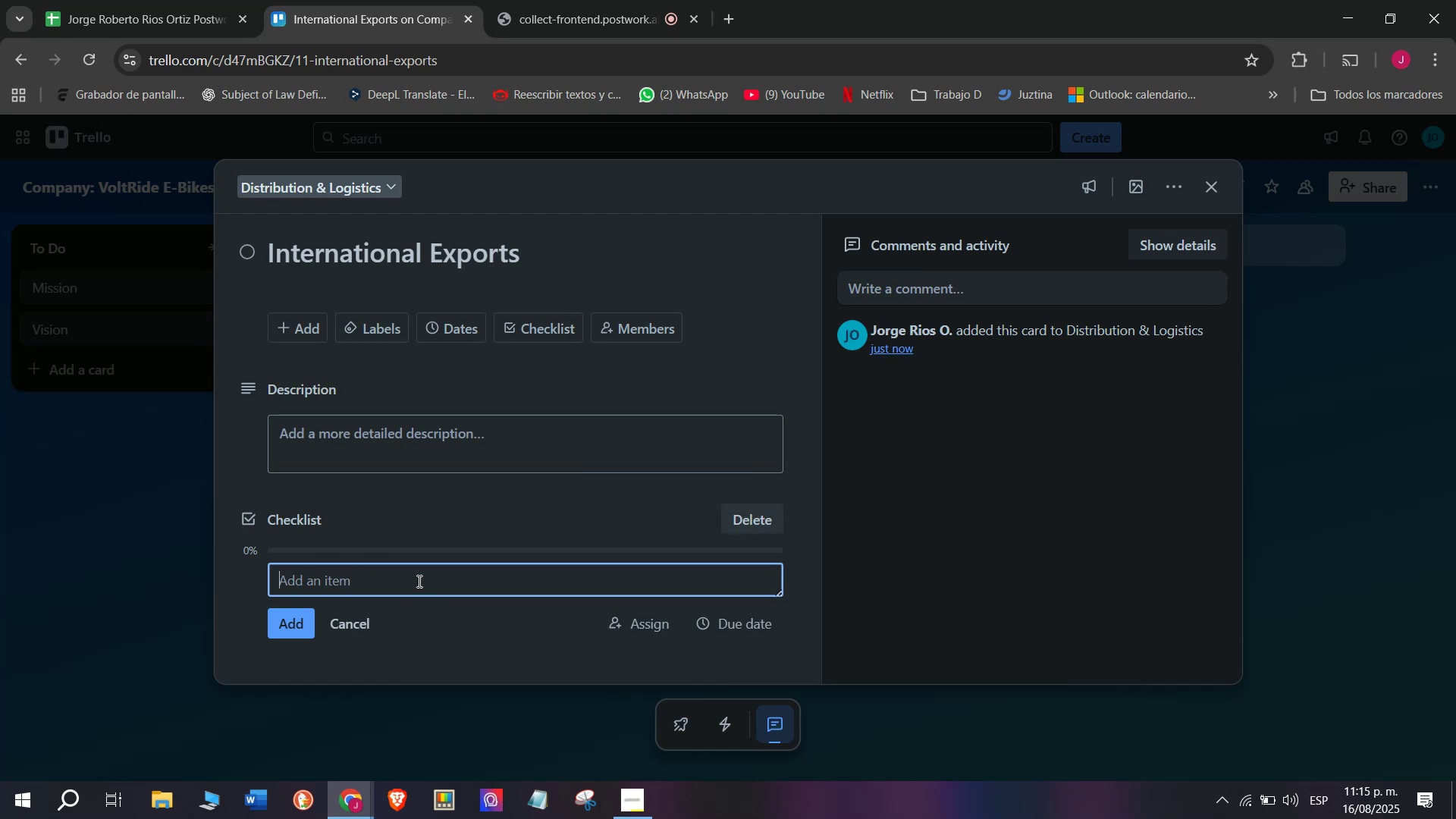 
left_click([418, 581])
 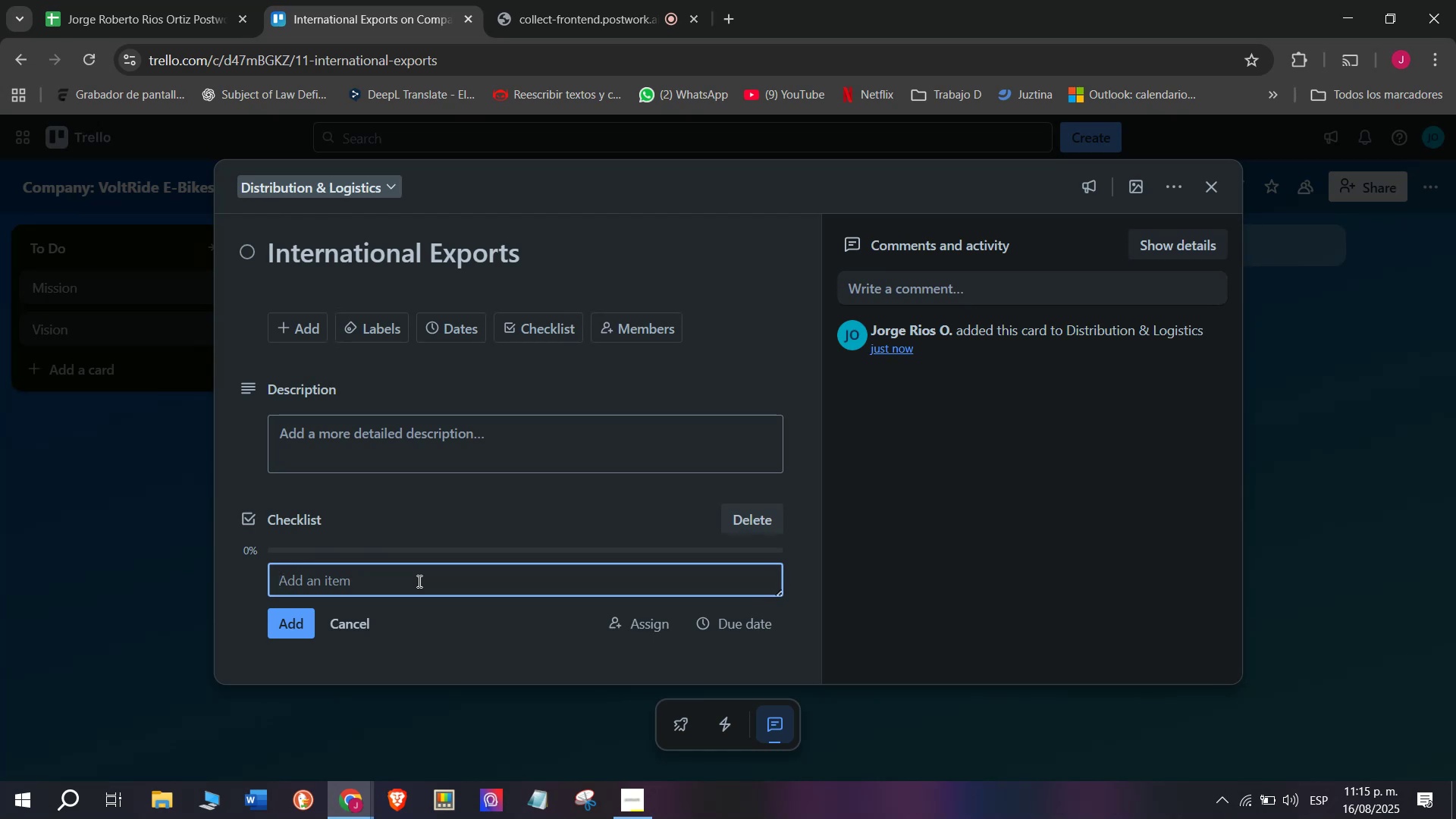 
type(Prepas)
key(Backspace)
key(Backspace)
type(are cuesto)
key(Backspace)
key(Backspace)
key(Backspace)
key(Backspace)
type(stoms)
 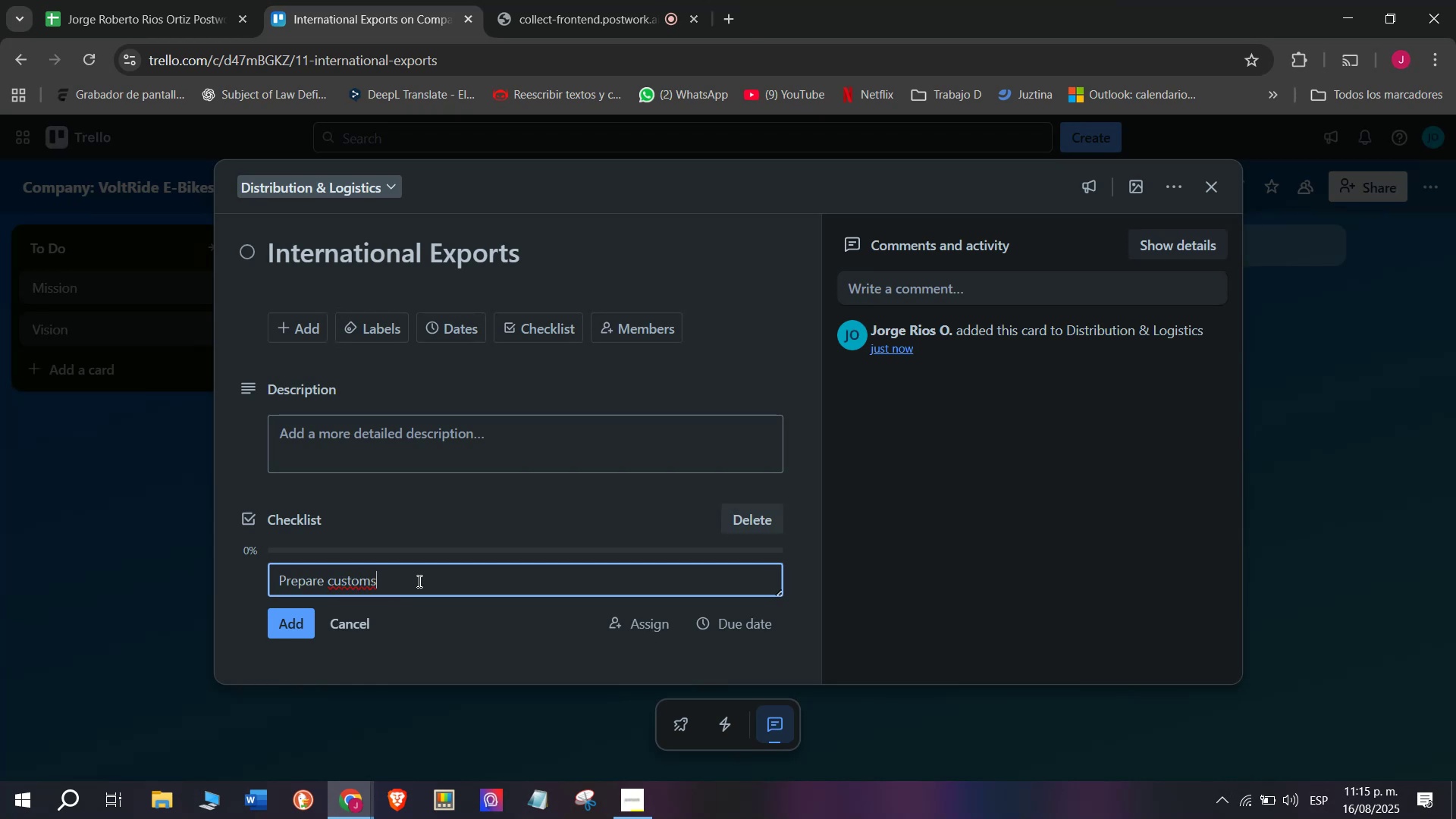 
type( dovc)
key(Backspace)
key(Backspace)
type(cs)
 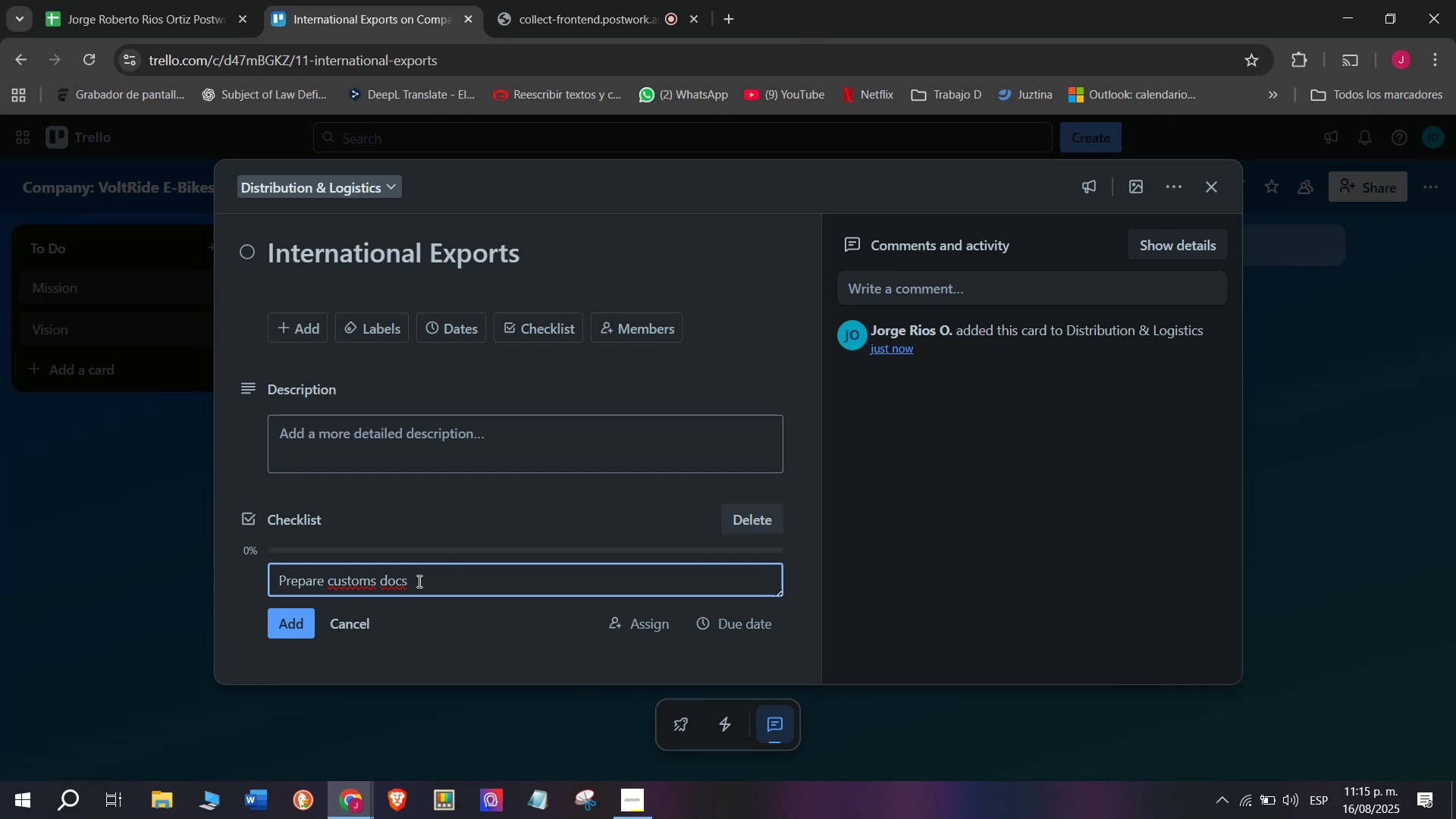 
key(Enter)
 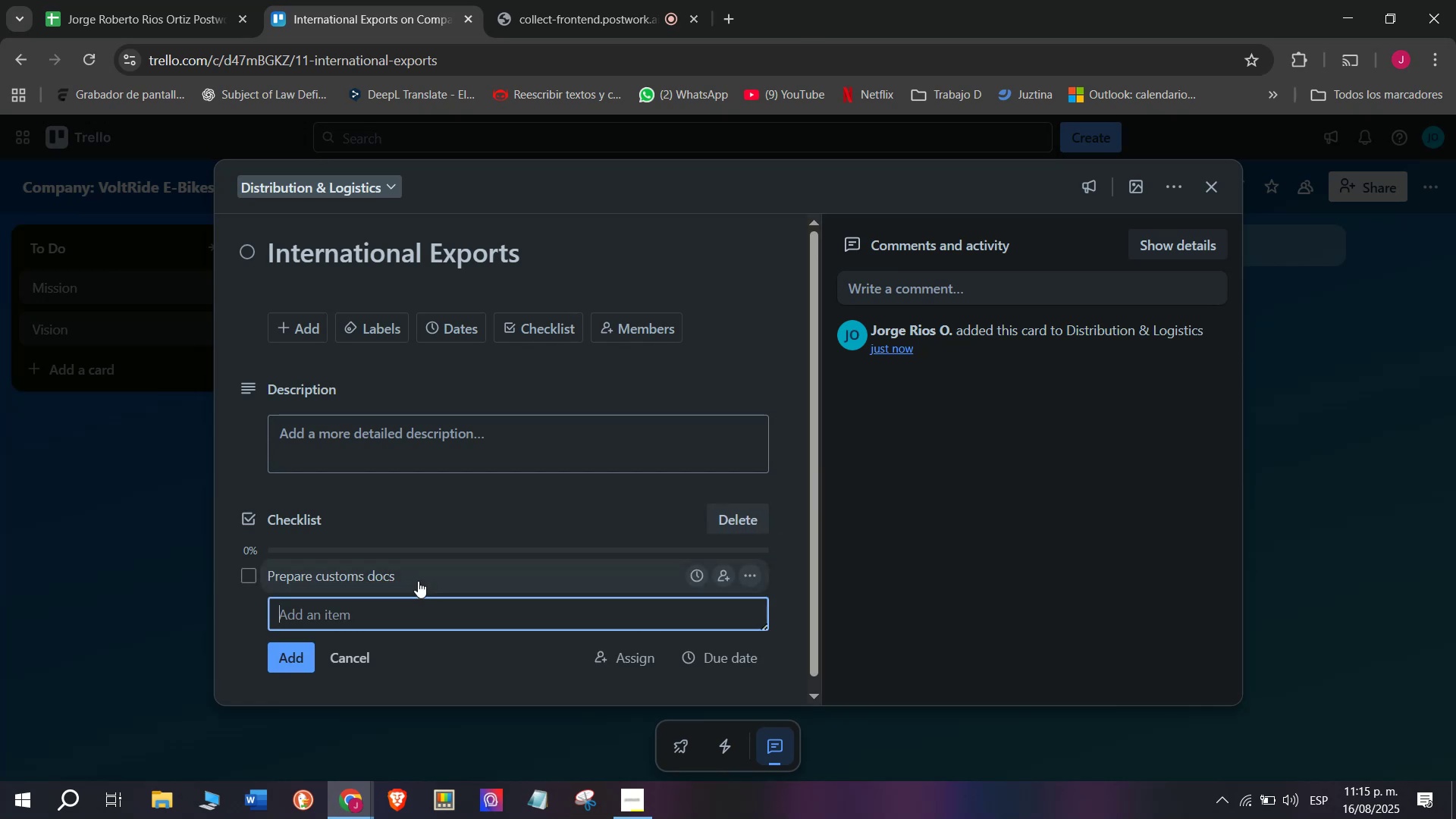 
type(Bter)
key(Backspace)
key(Backspace)
key(Backspace)
type(aterruy)
key(Backspace)
key(Backspace)
type(y transport compliance)
 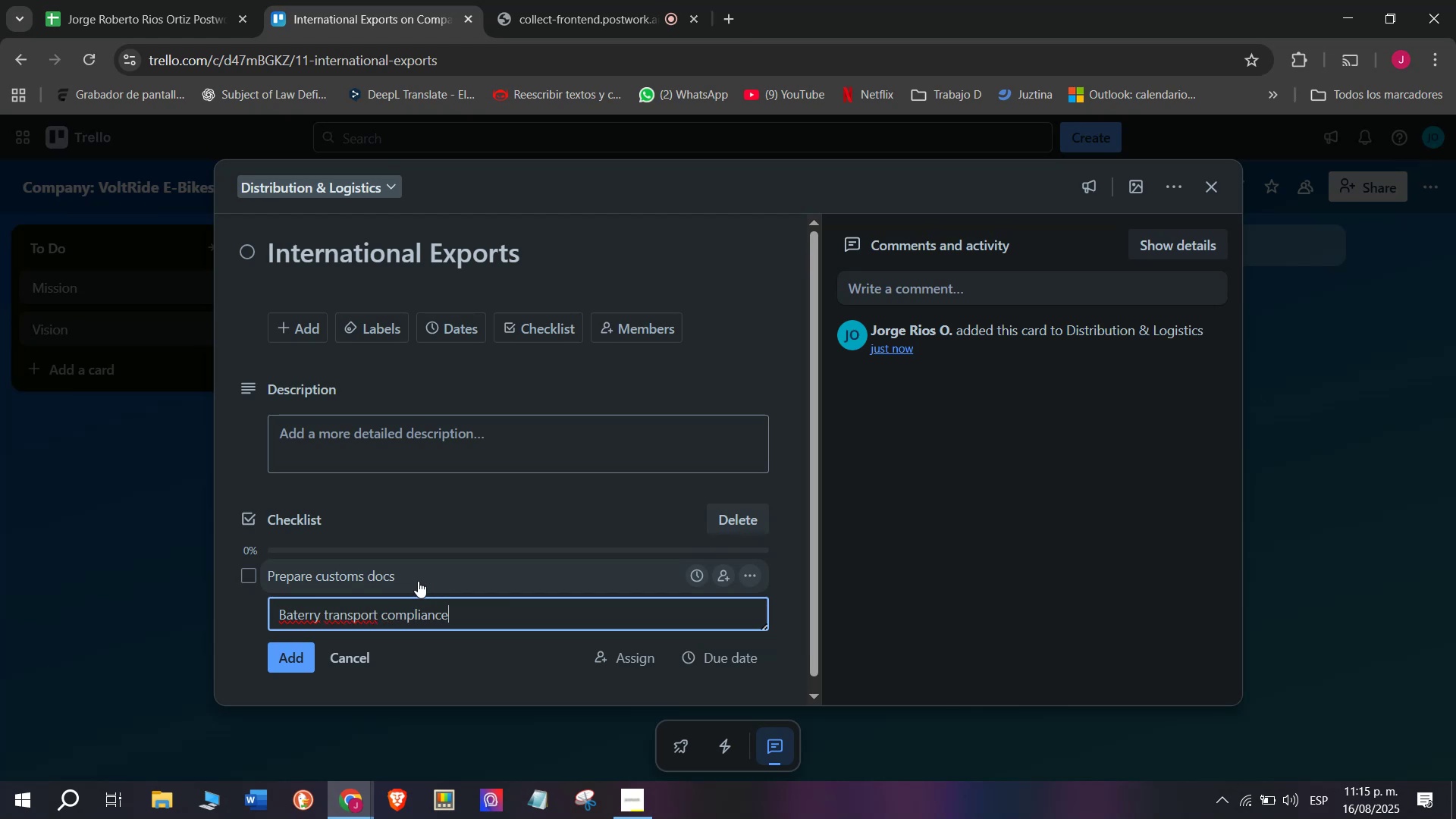 
key(Enter)
 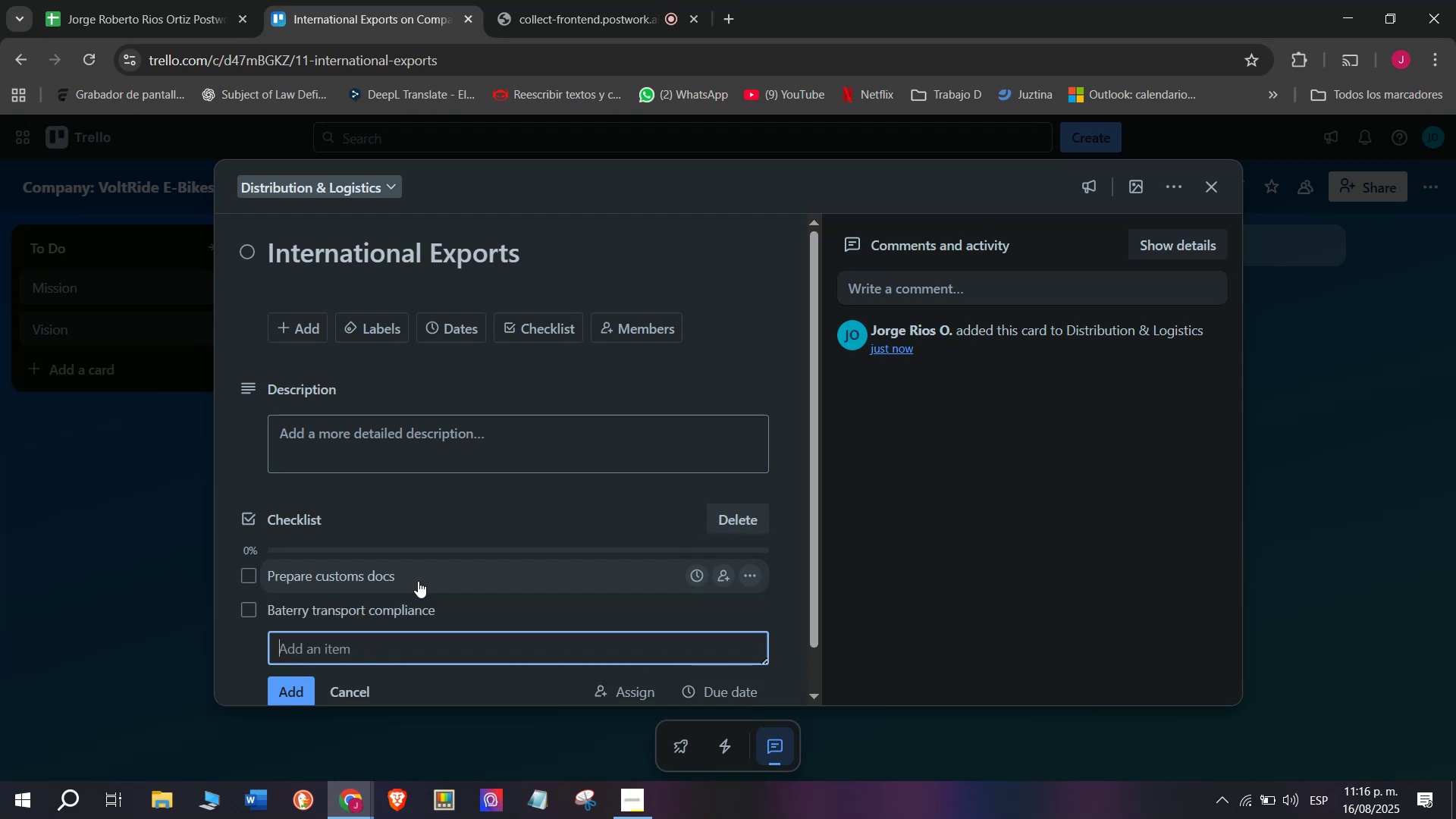 
type(Freigth)
key(Backspace)
key(Backspace)
type(ht container booking)
 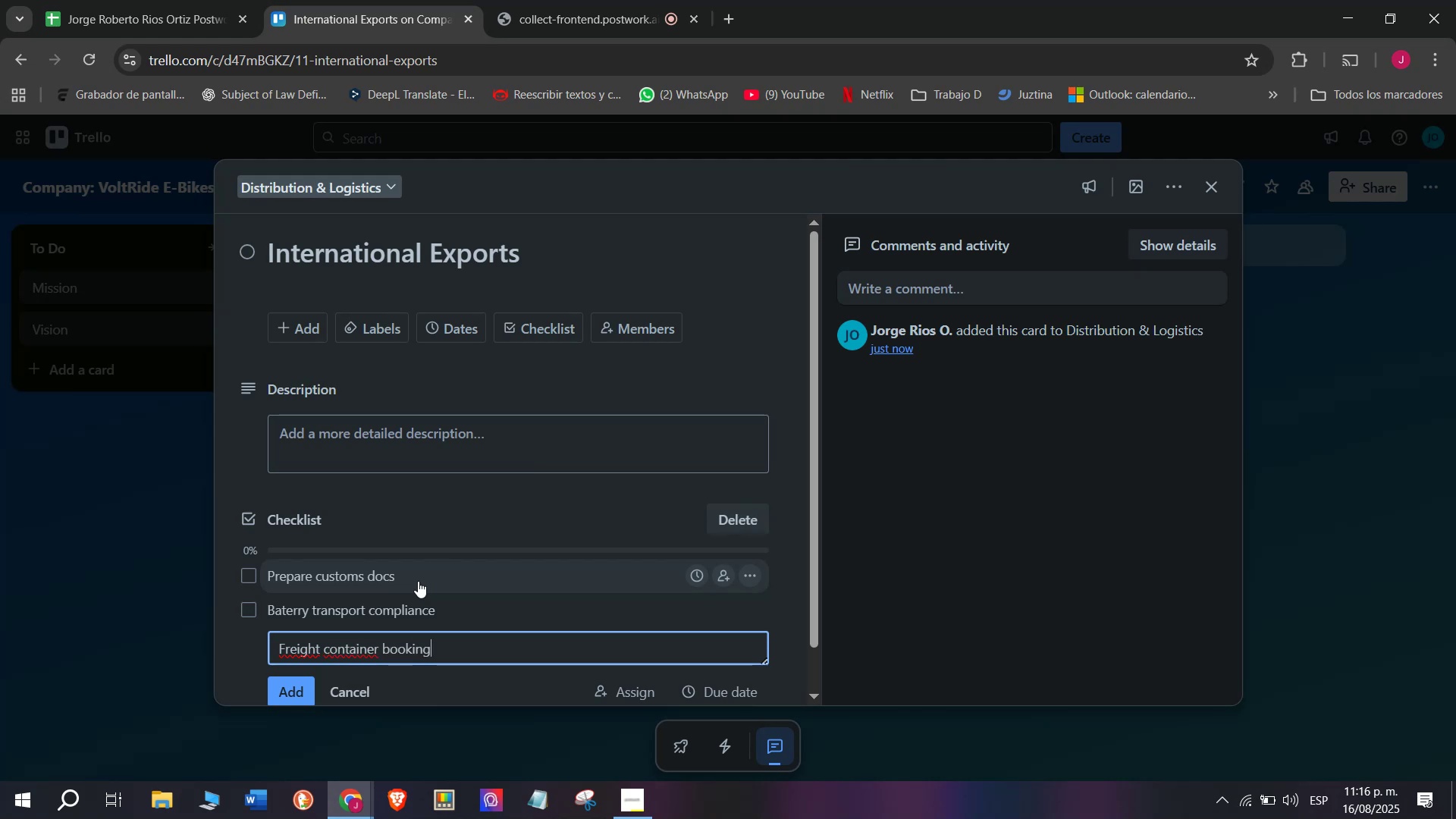 
key(Enter)
 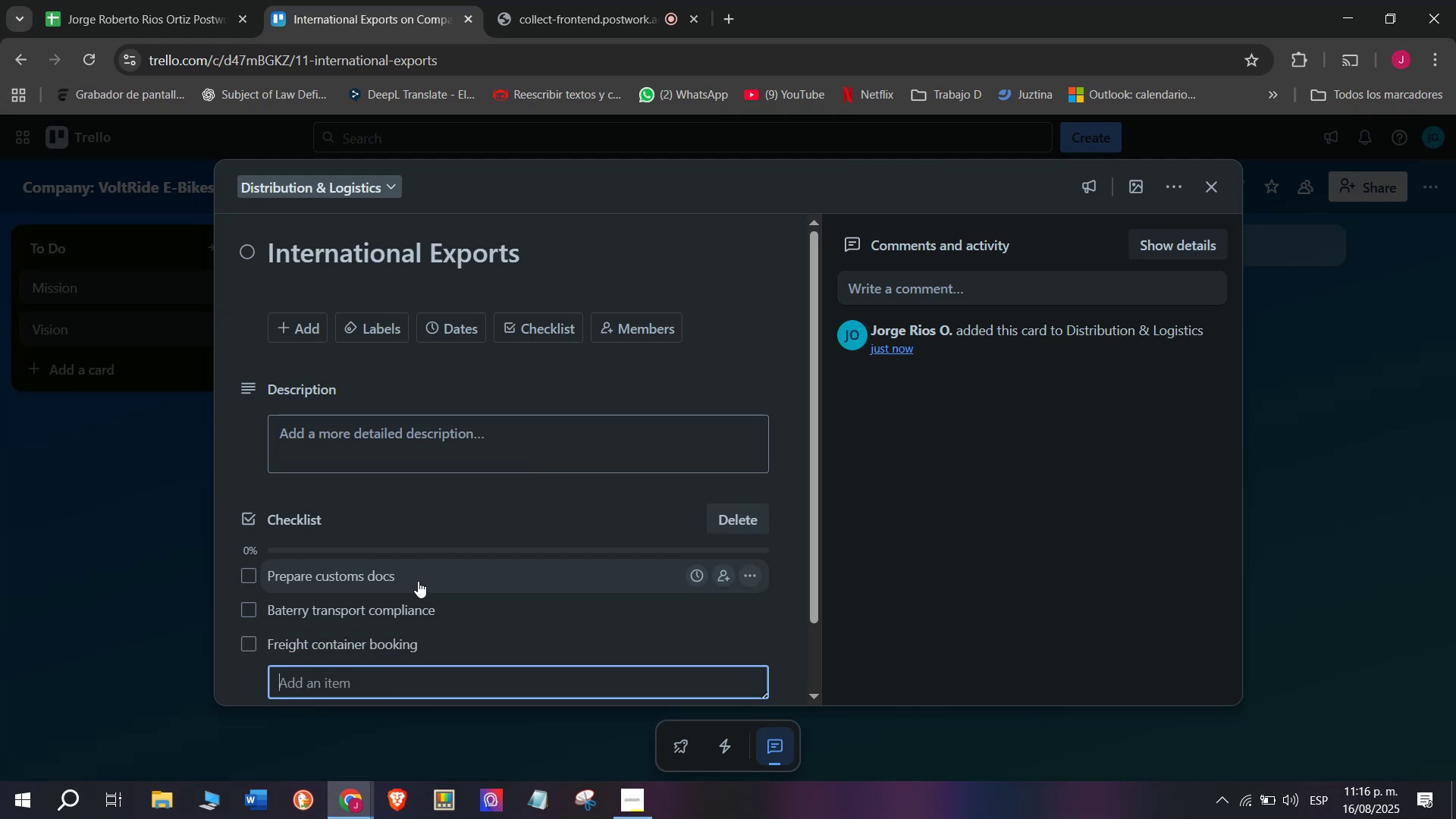 
type(Insurance copn)
key(Backspace)
key(Backspace)
type(nfirmation )
 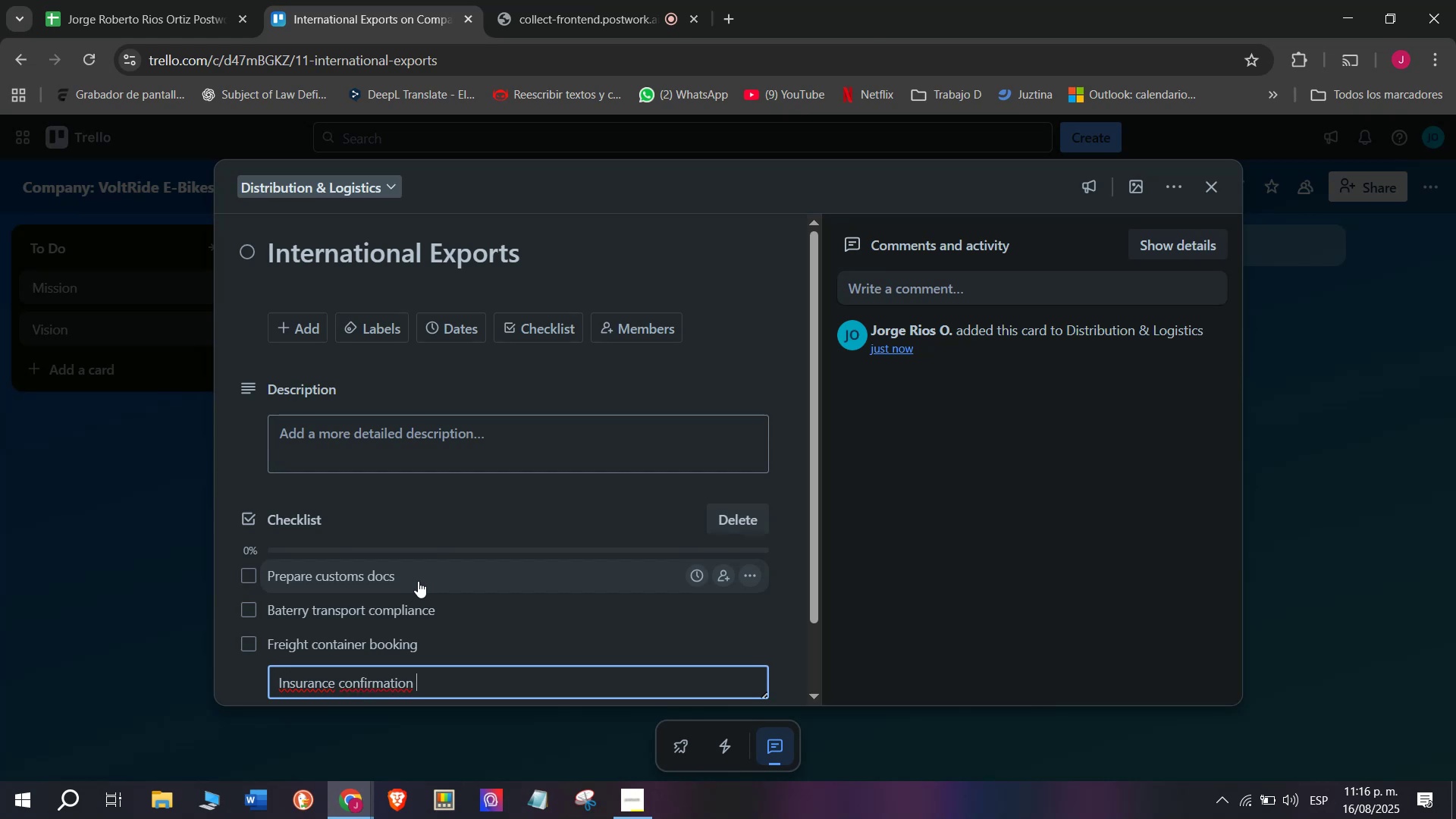 
key(Enter)
 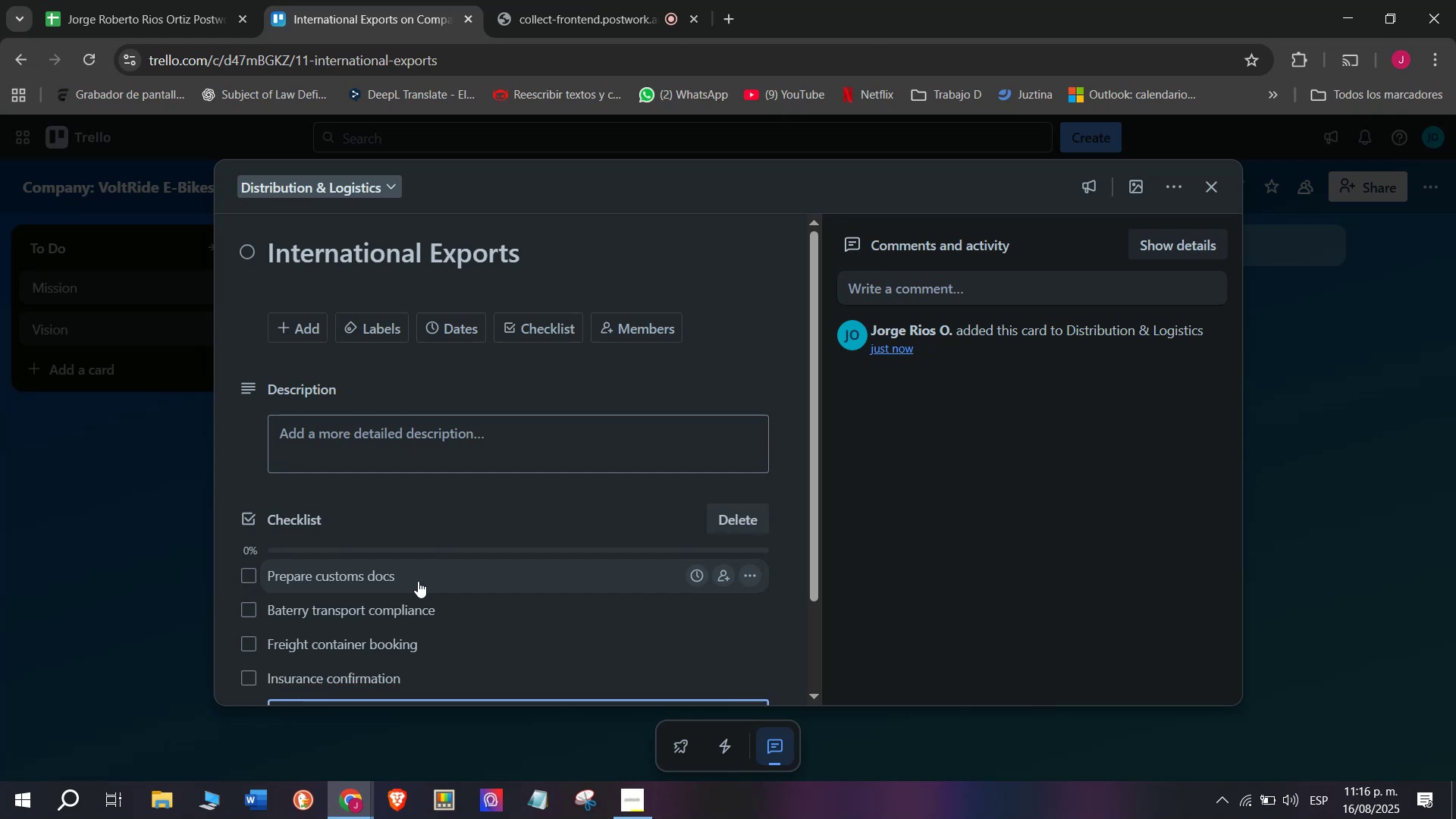 
scroll: coordinate [436, 671], scroll_direction: down, amount: 2.0
 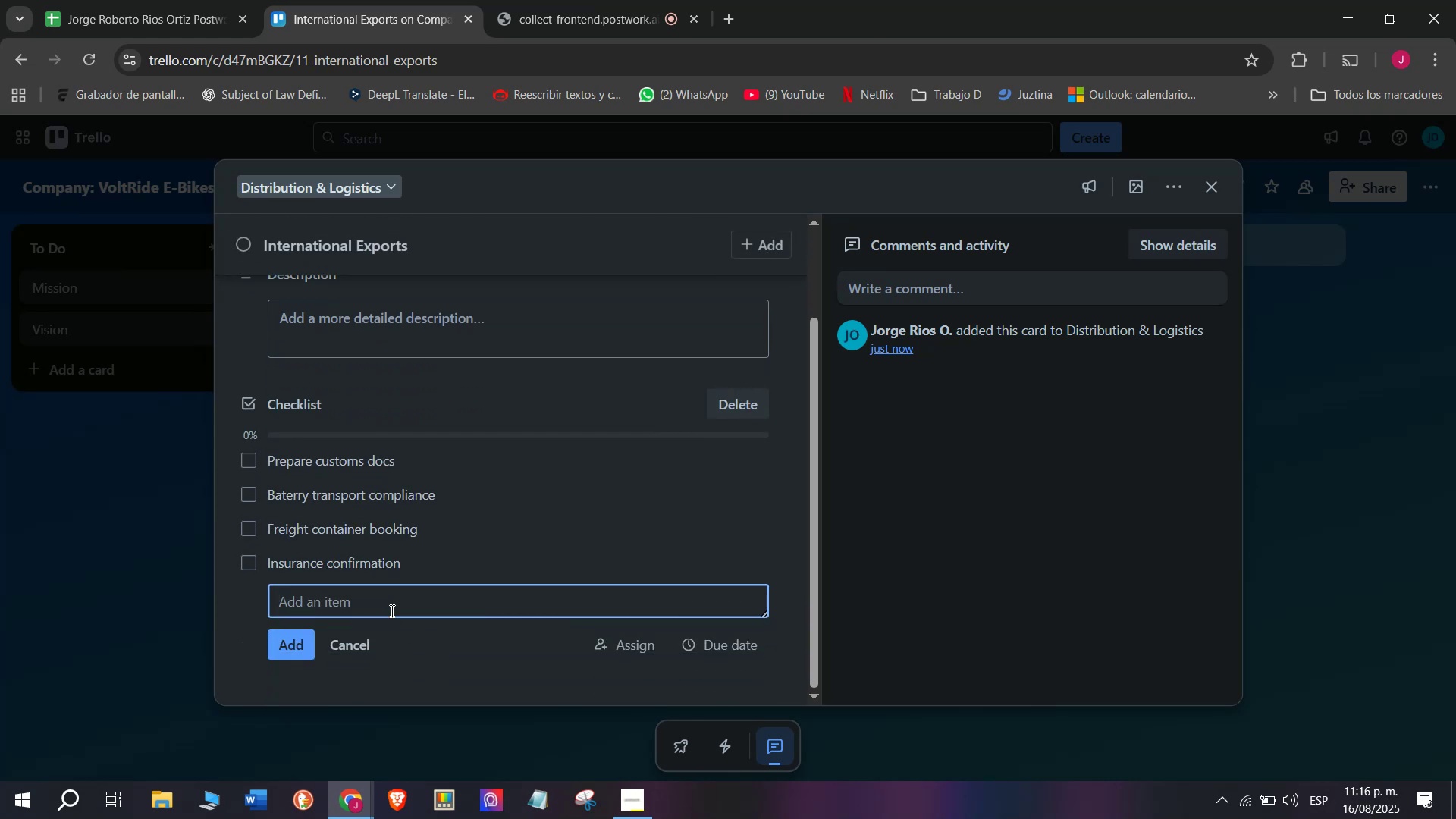 
type(Copn)
key(Backspace)
key(Backspace)
type(ncta)
key(Backspace)
key(Backspace)
key(Backspace)
type(tact overseas partners)
 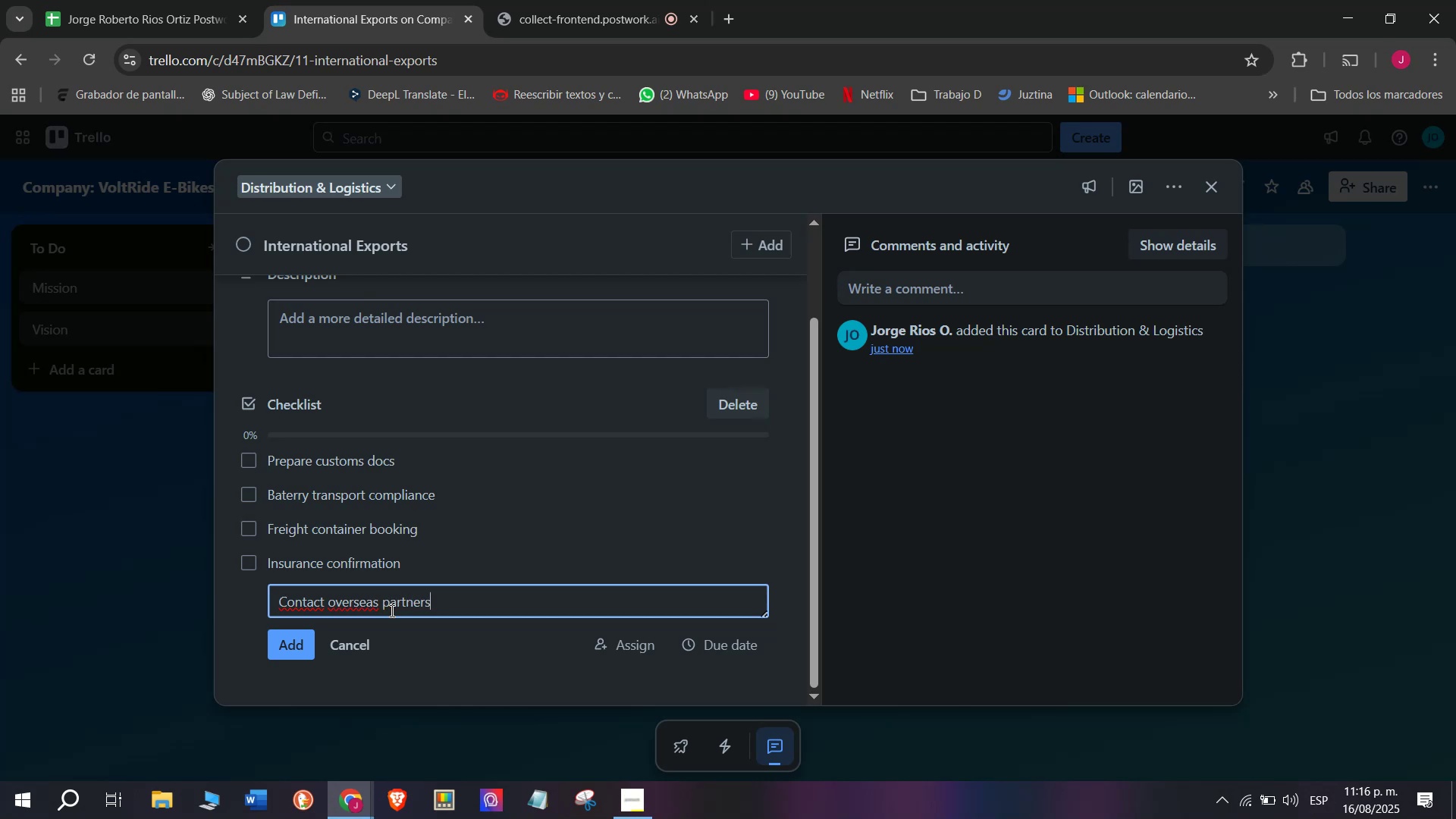 
key(Enter)
 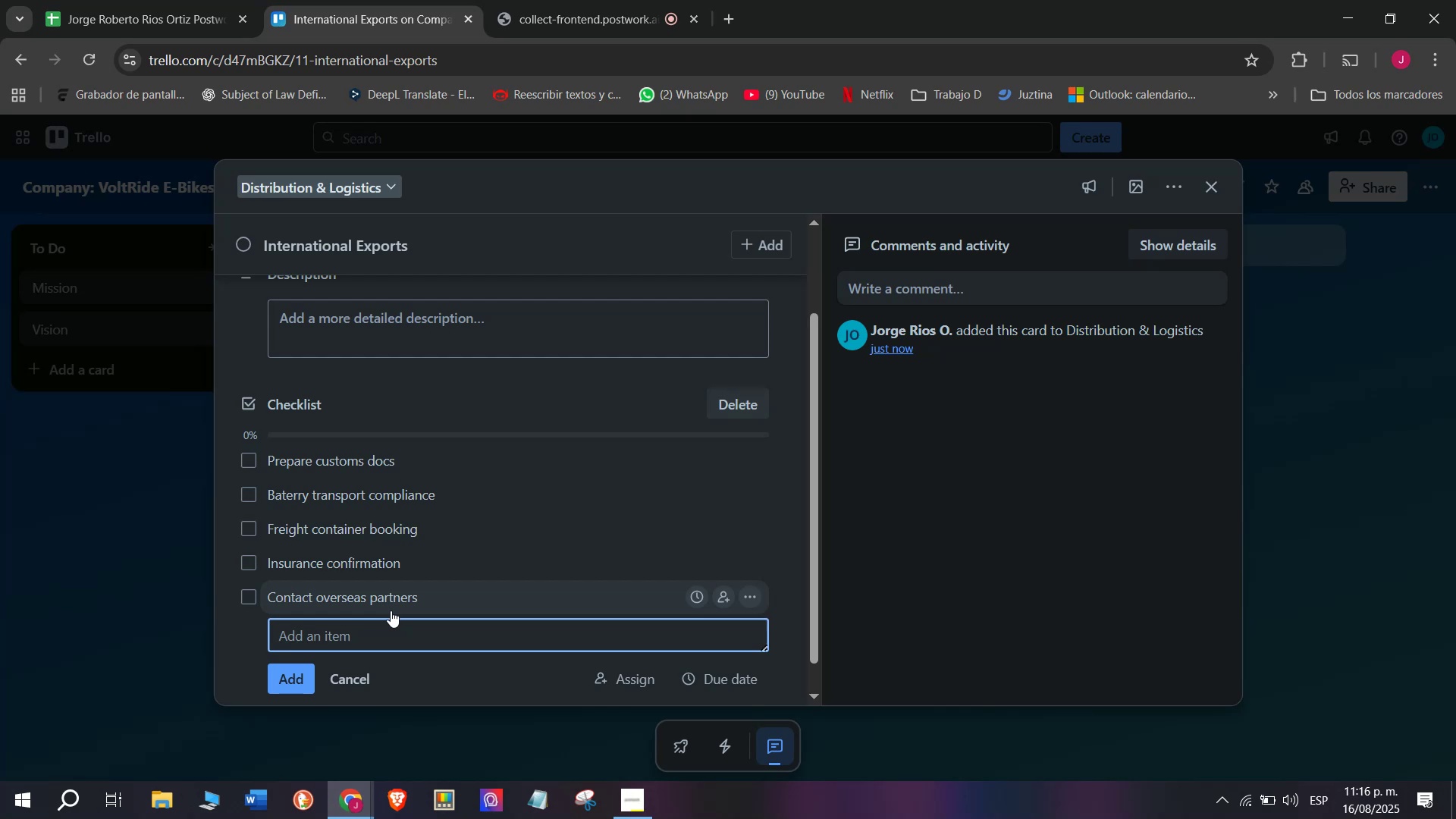 
type(Sho)
key(Backspace)
type(ipment fllo)
key(Backspace)
key(Backspace)
key(Backspace)
type(olloww)
key(Backspace)
type(-up)
 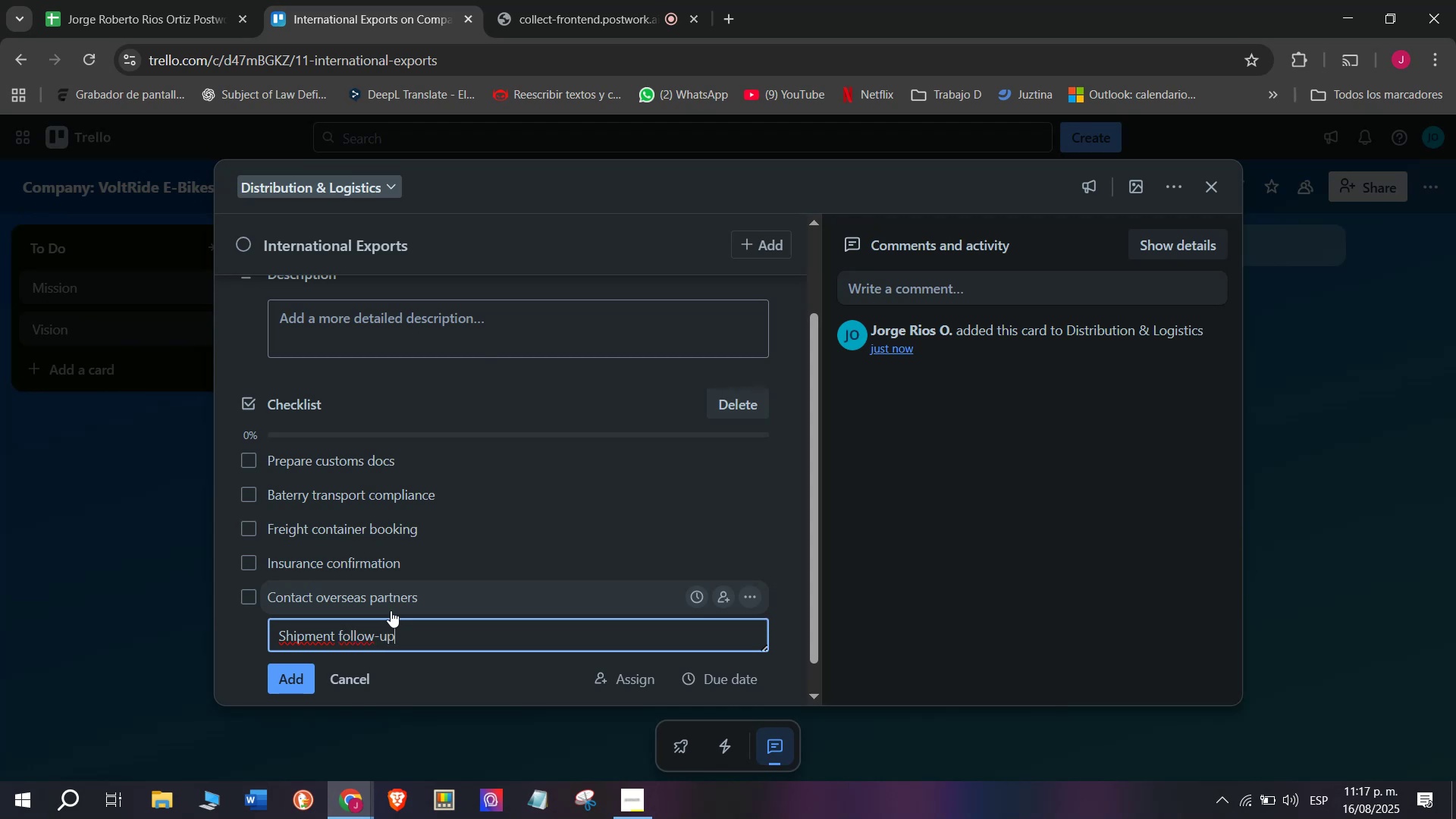 
key(Enter)
 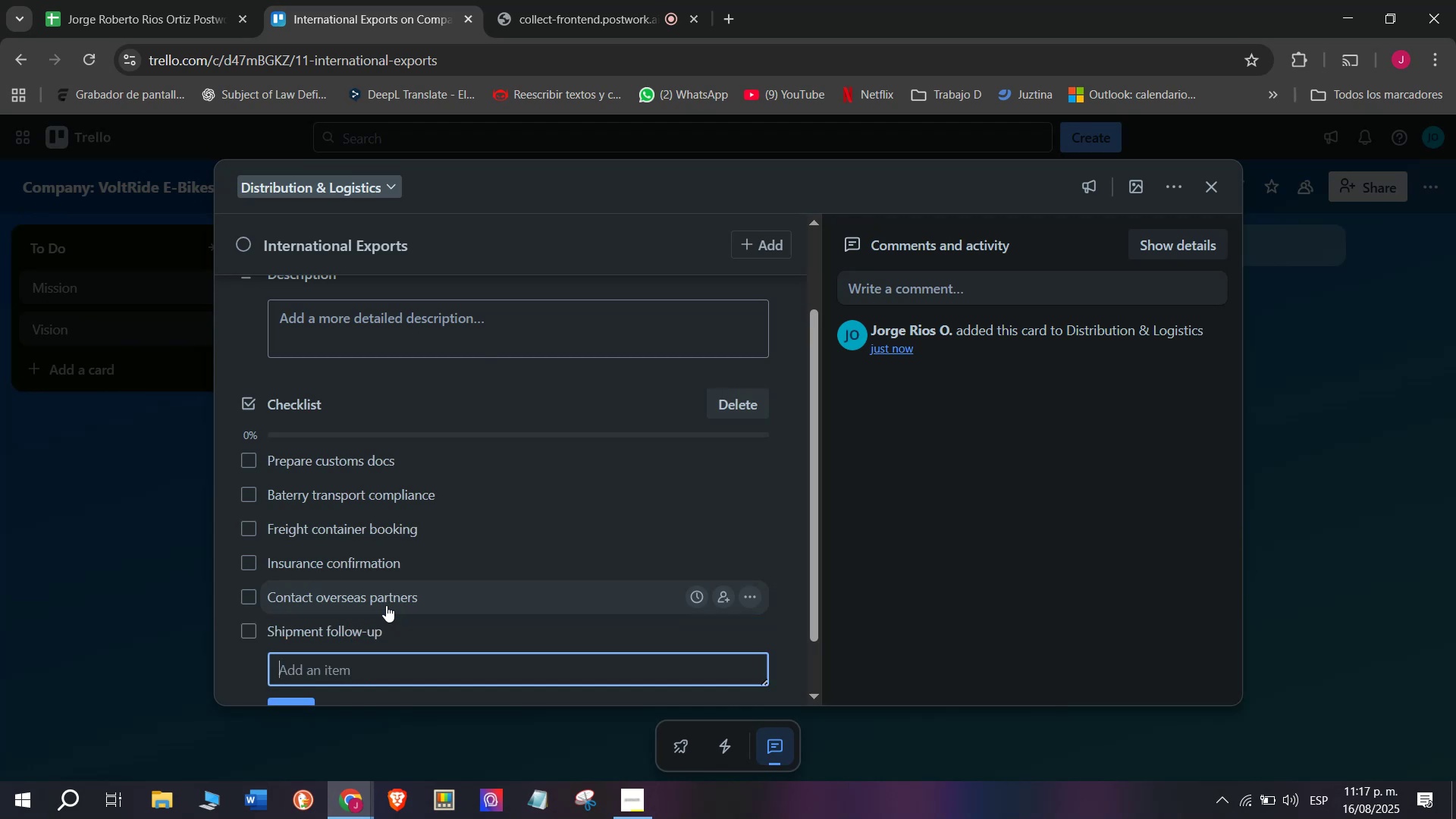 
scroll: coordinate [386, 605], scroll_direction: up, amount: 4.0
 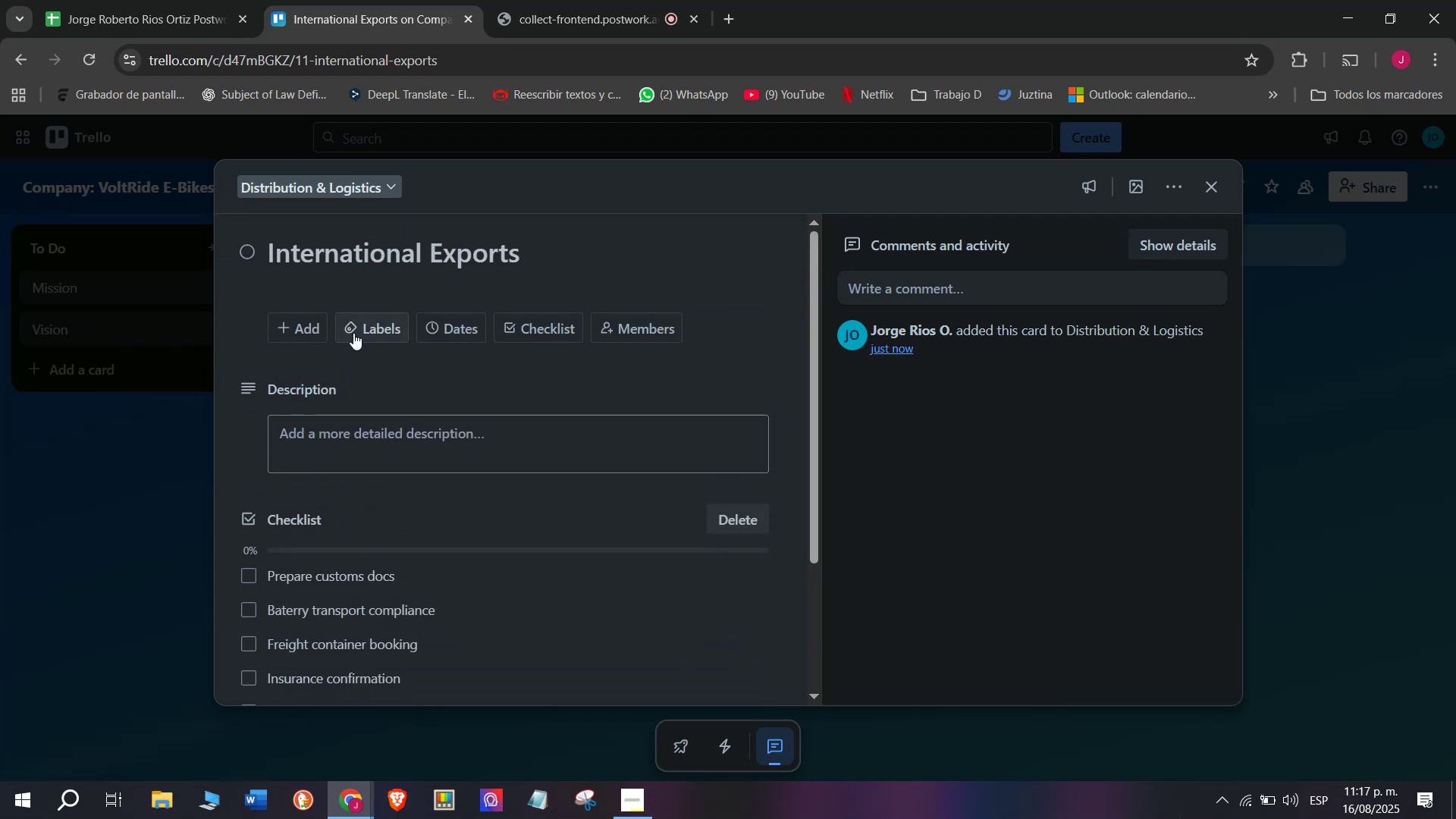 
left_click([353, 333])
 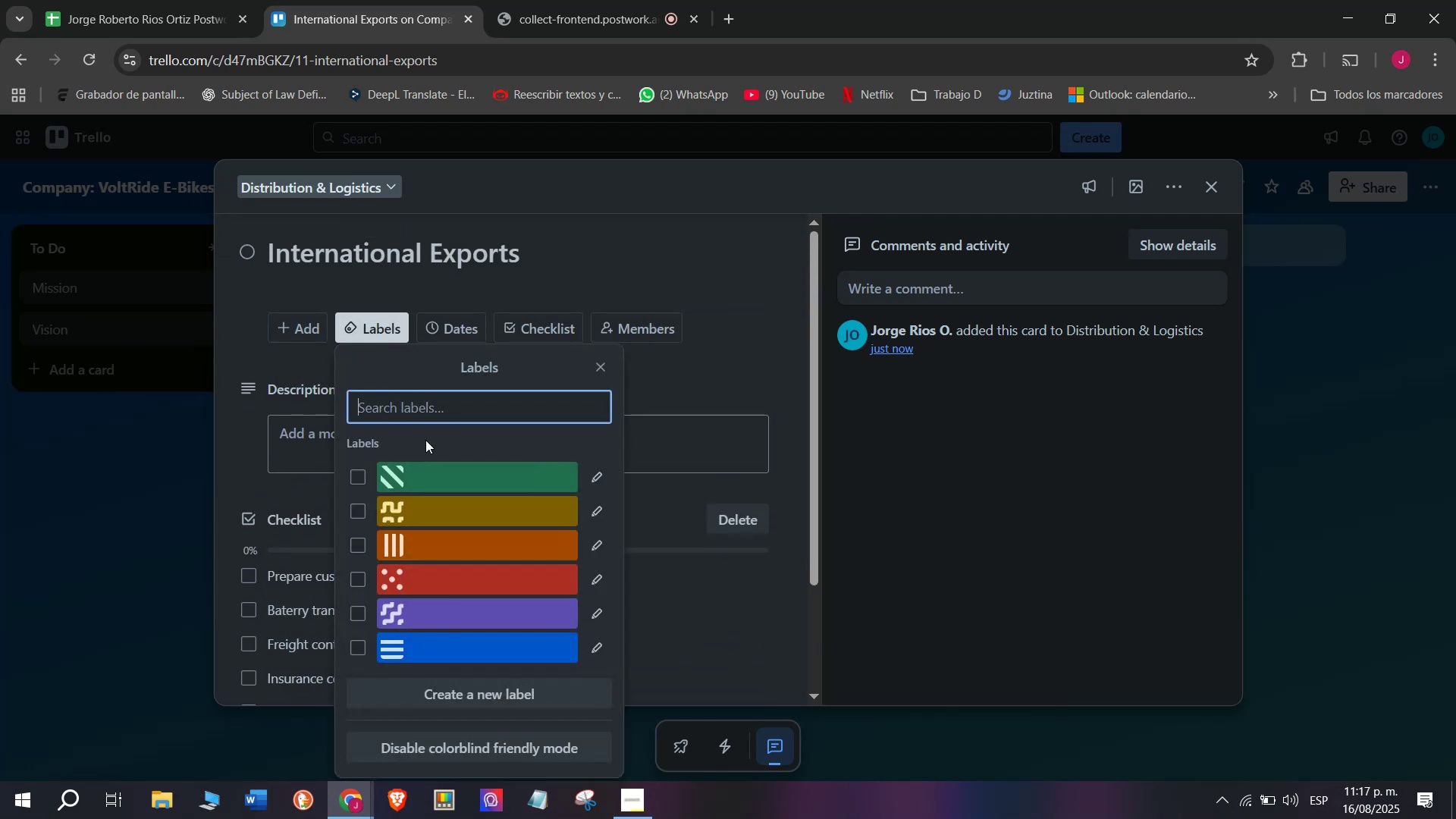 
left_click([437, 582])
 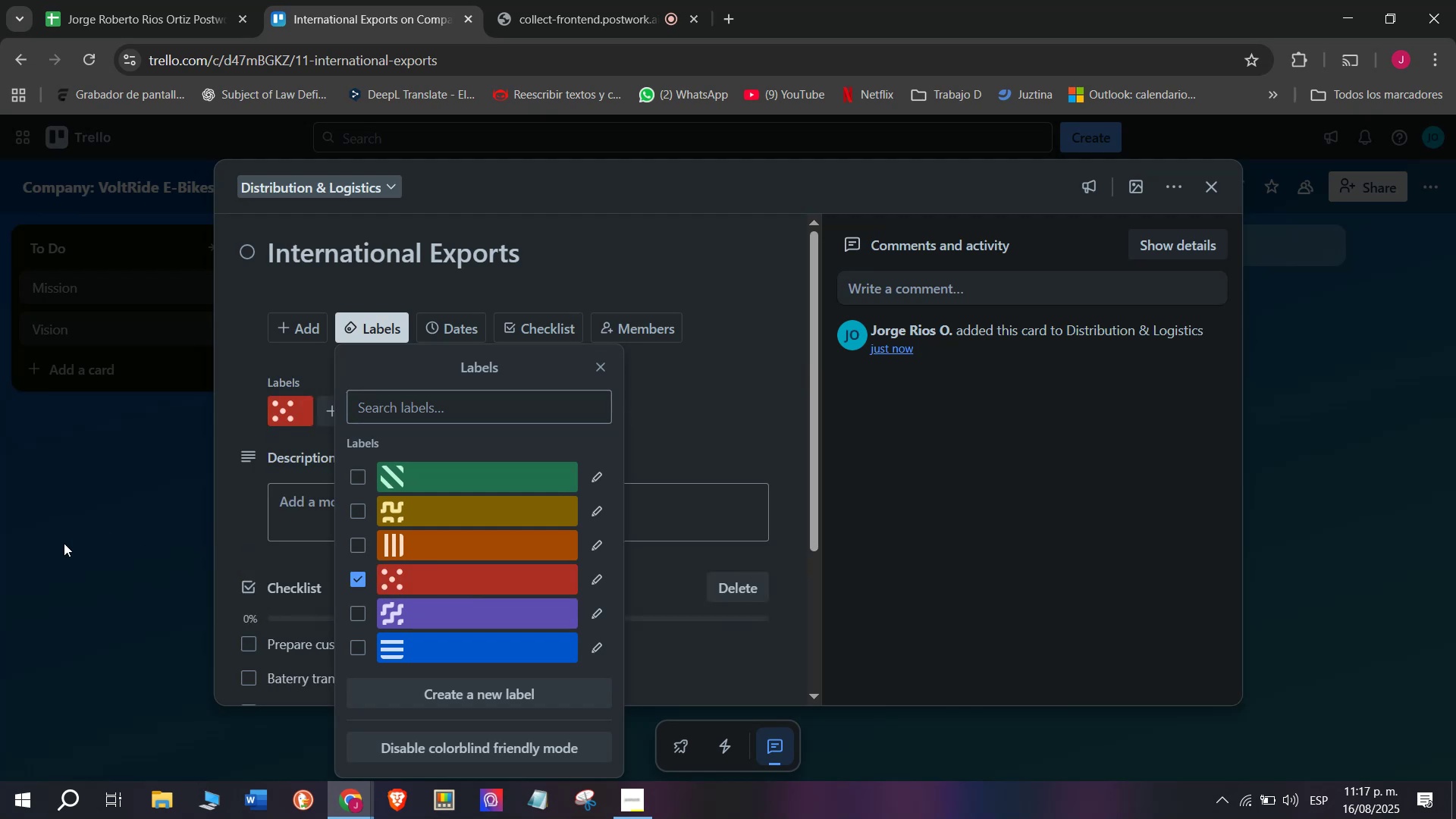 
double_click([64, 543])
 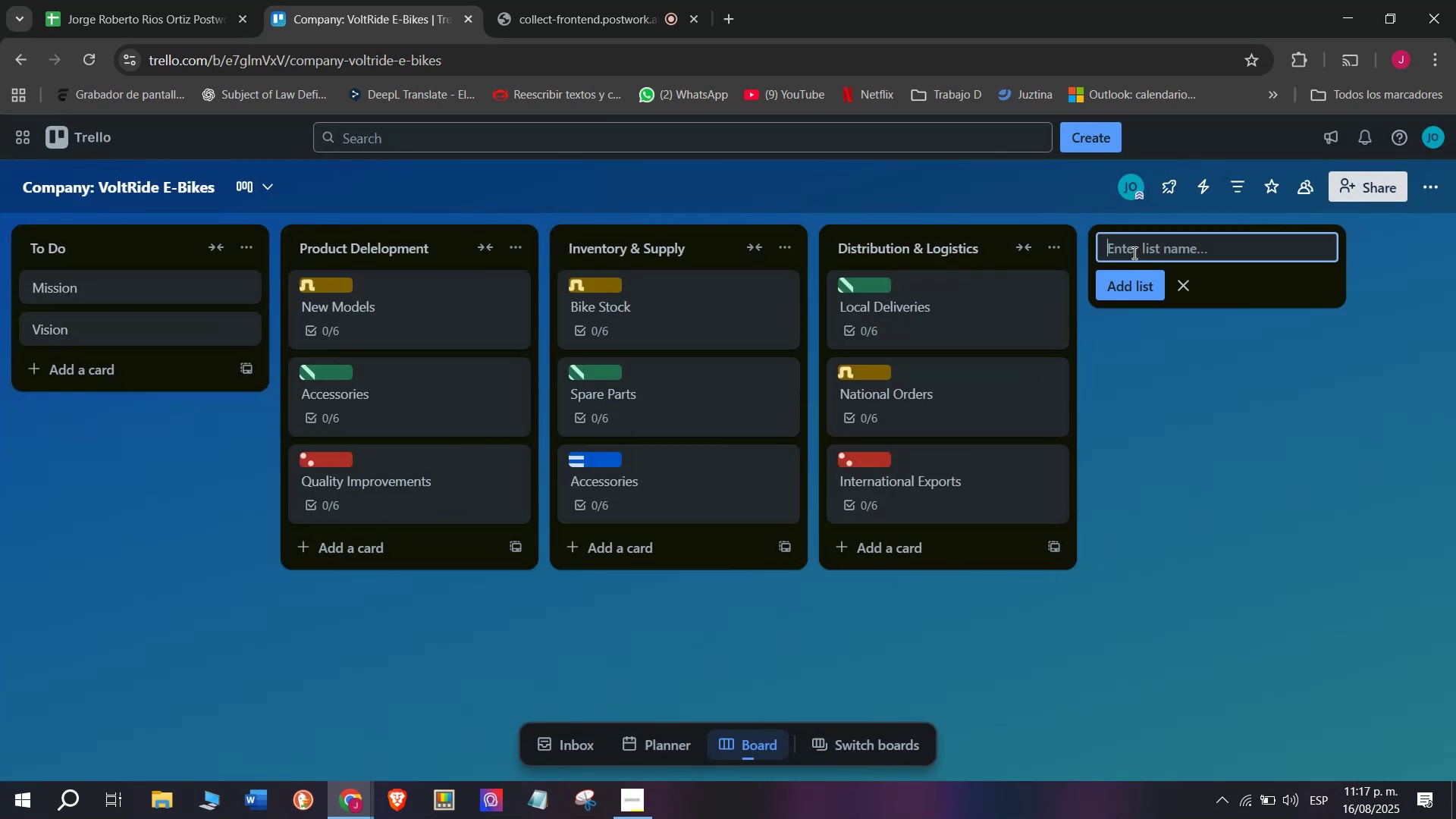 
left_click([521, 0])
 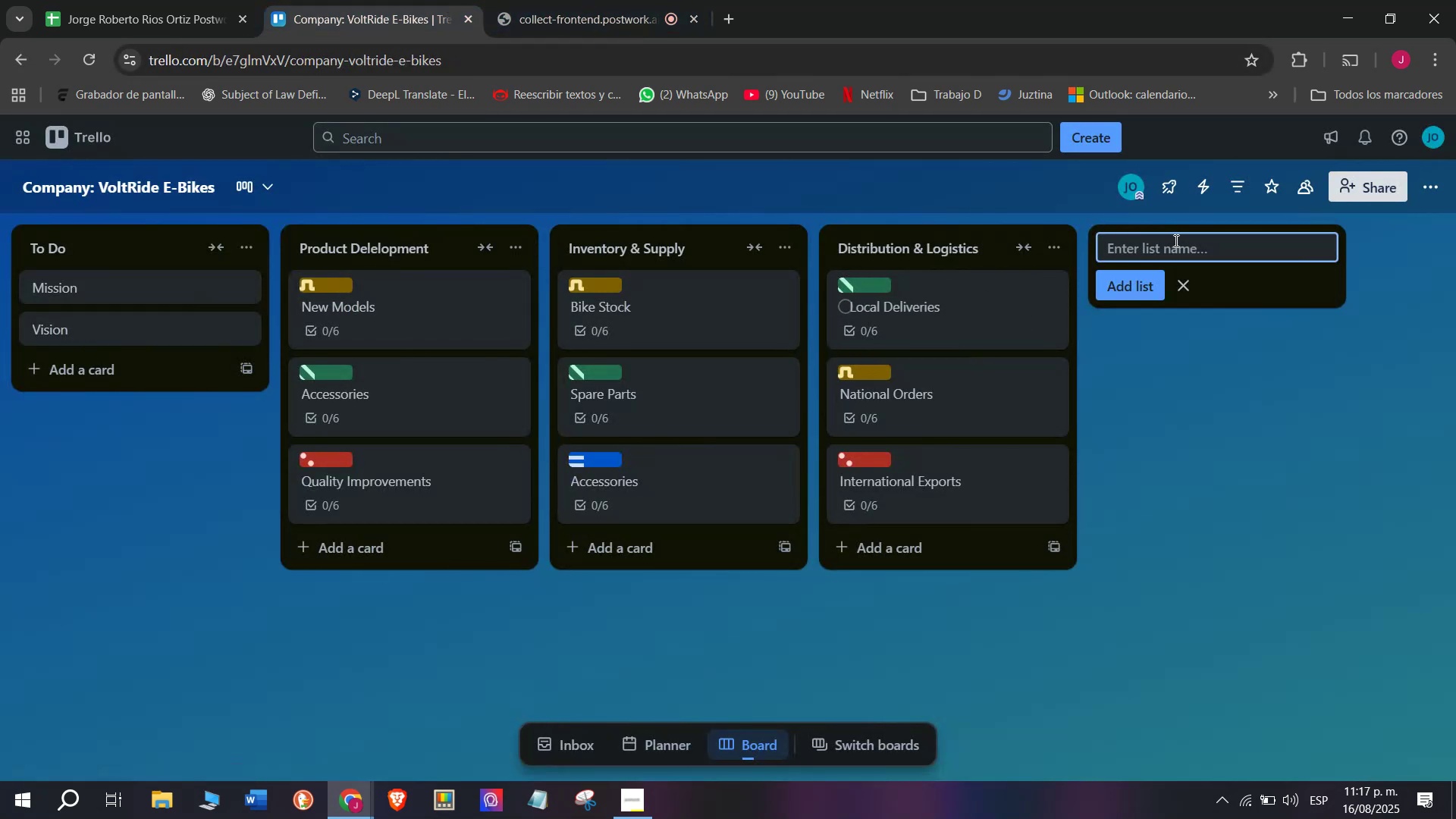 
left_click([1178, 240])
 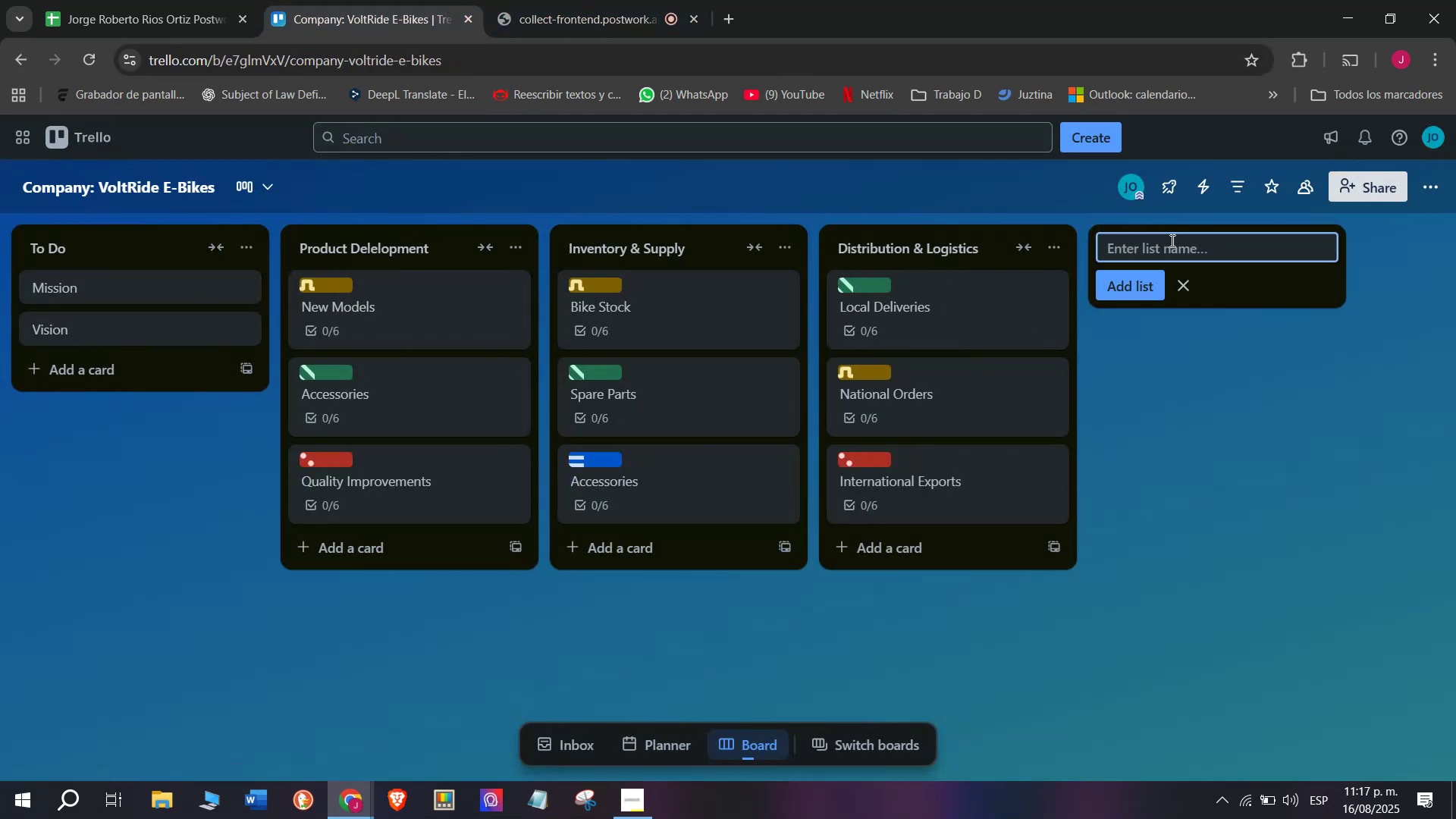 
type(Sales %)
key(Backspace)
type(6)
key(Backspace)
type(^ E.)
key(Backspace)
type(-c)
key(Backspace)
type(c)
key(Backspace)
type(Commerce)
 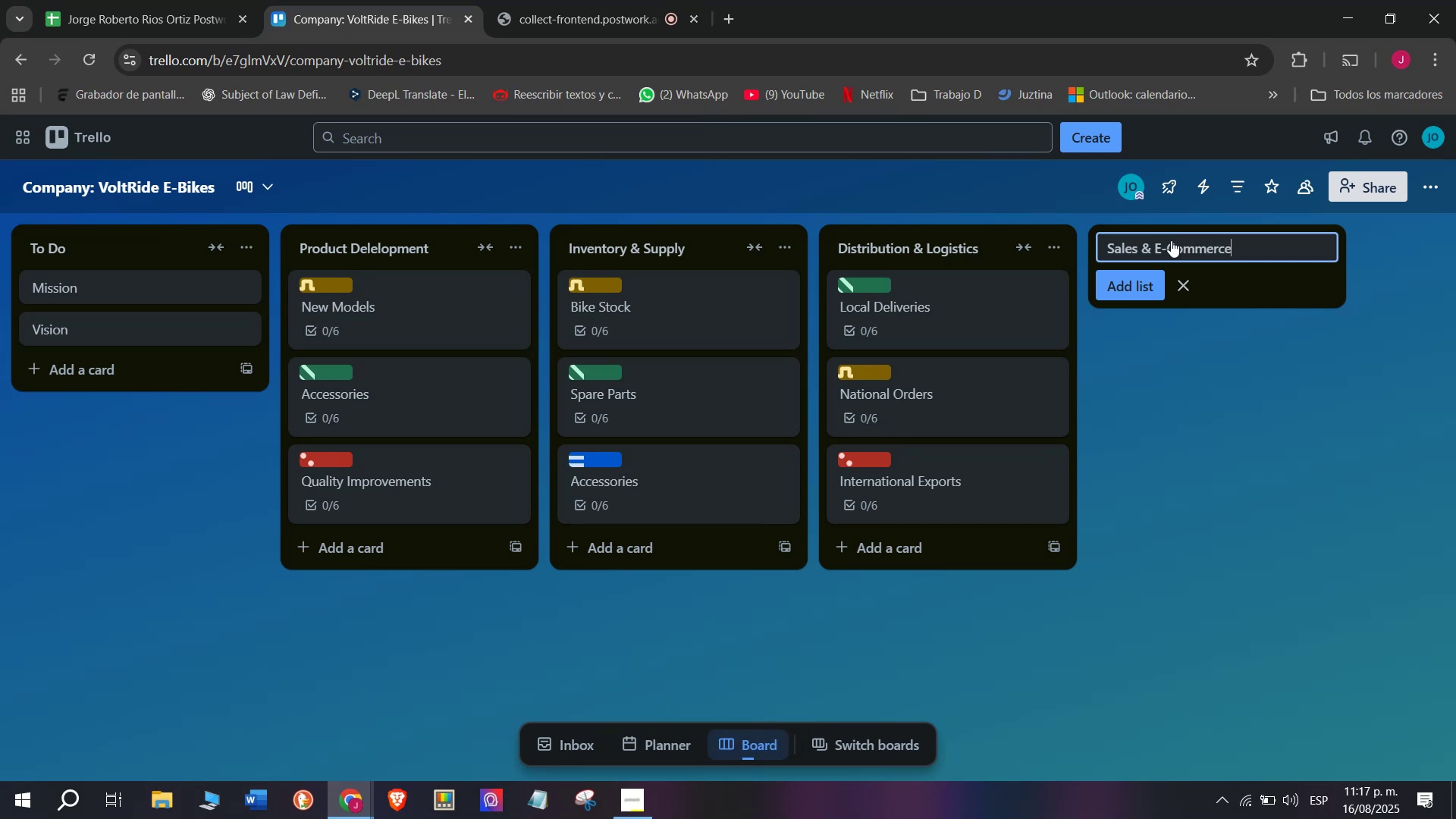 
 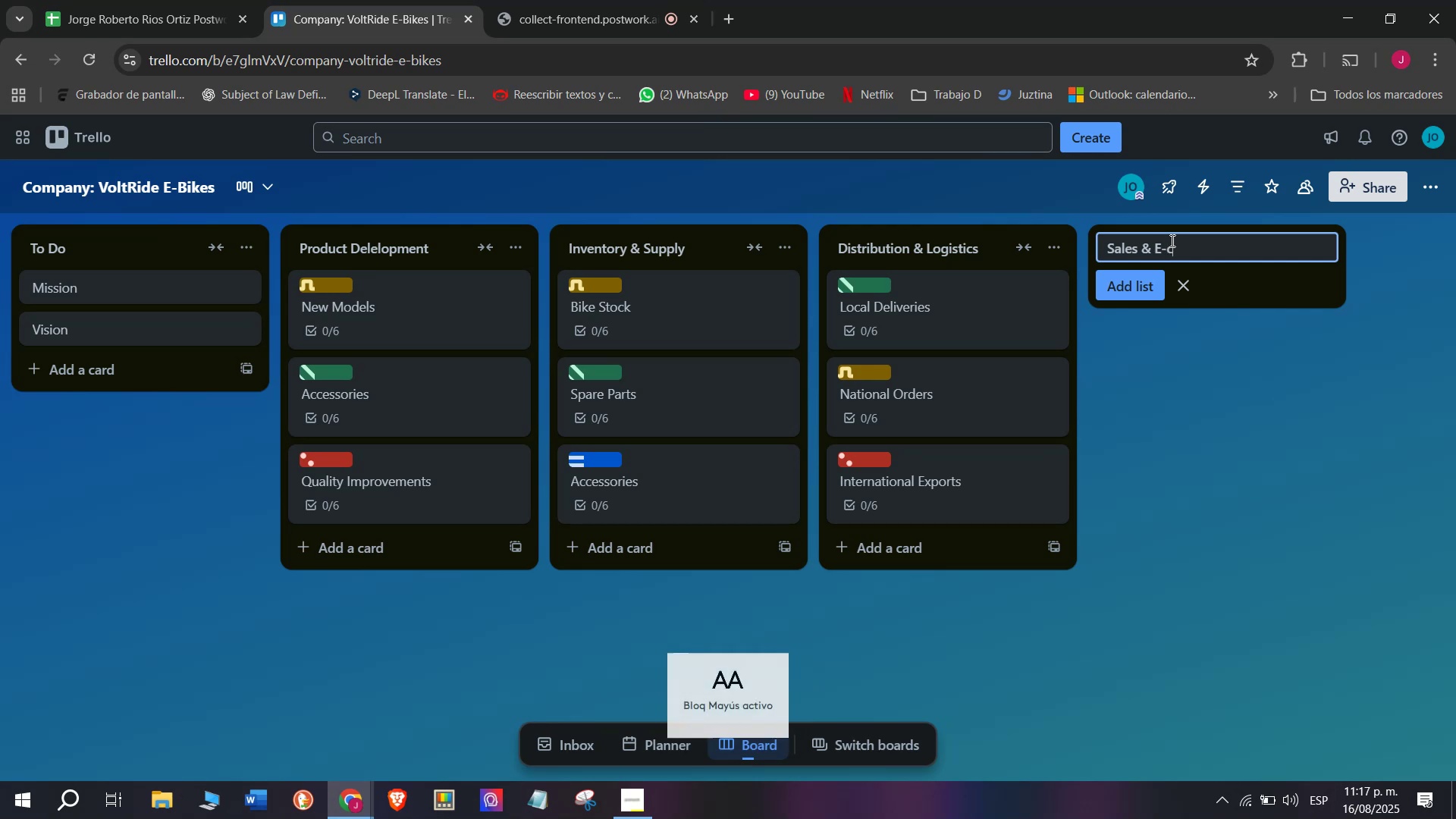 
key(Enter)
 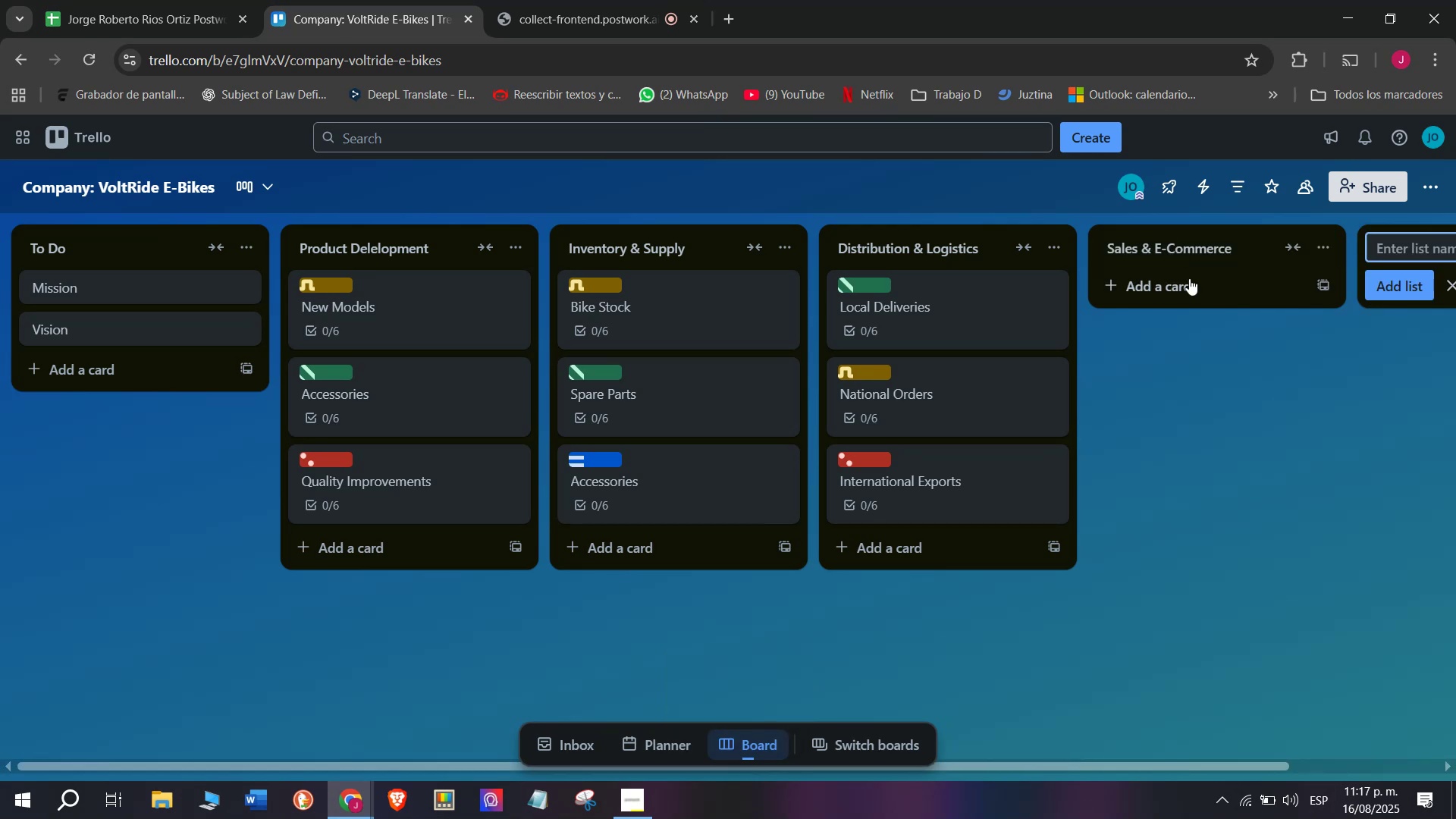 
left_click([1188, 281])
 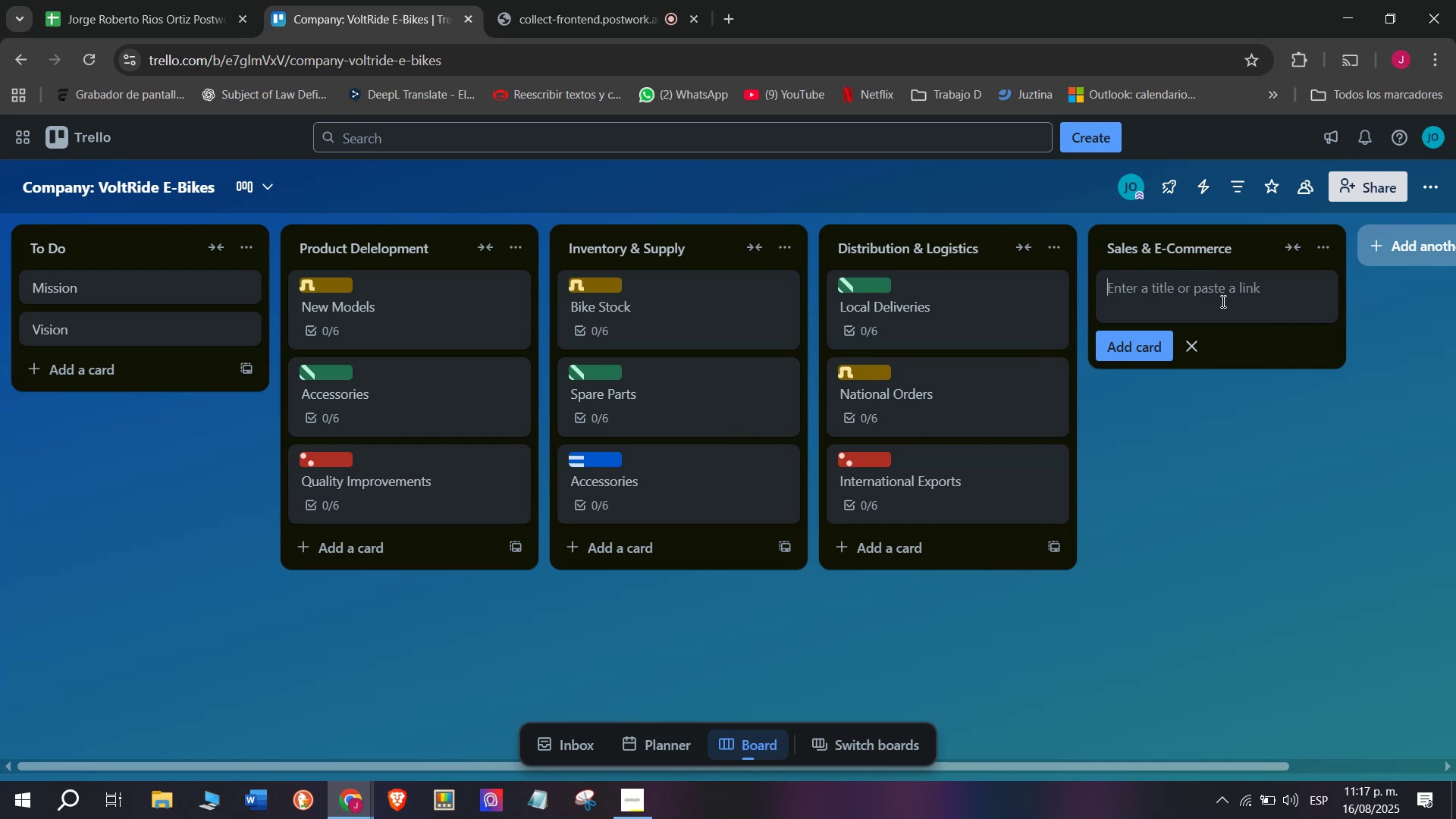 
wait(7.16)
 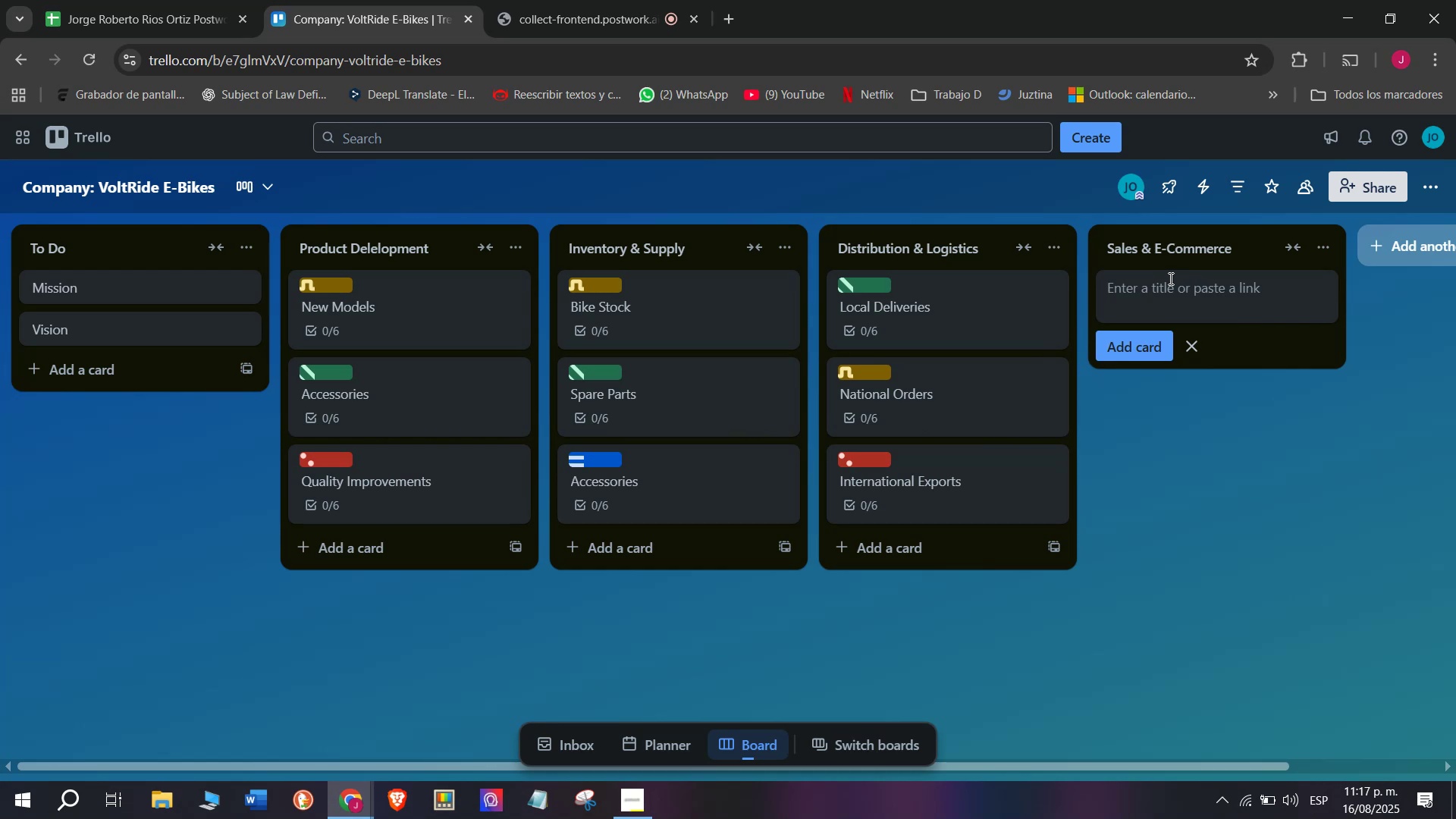 
type(Online Store )
 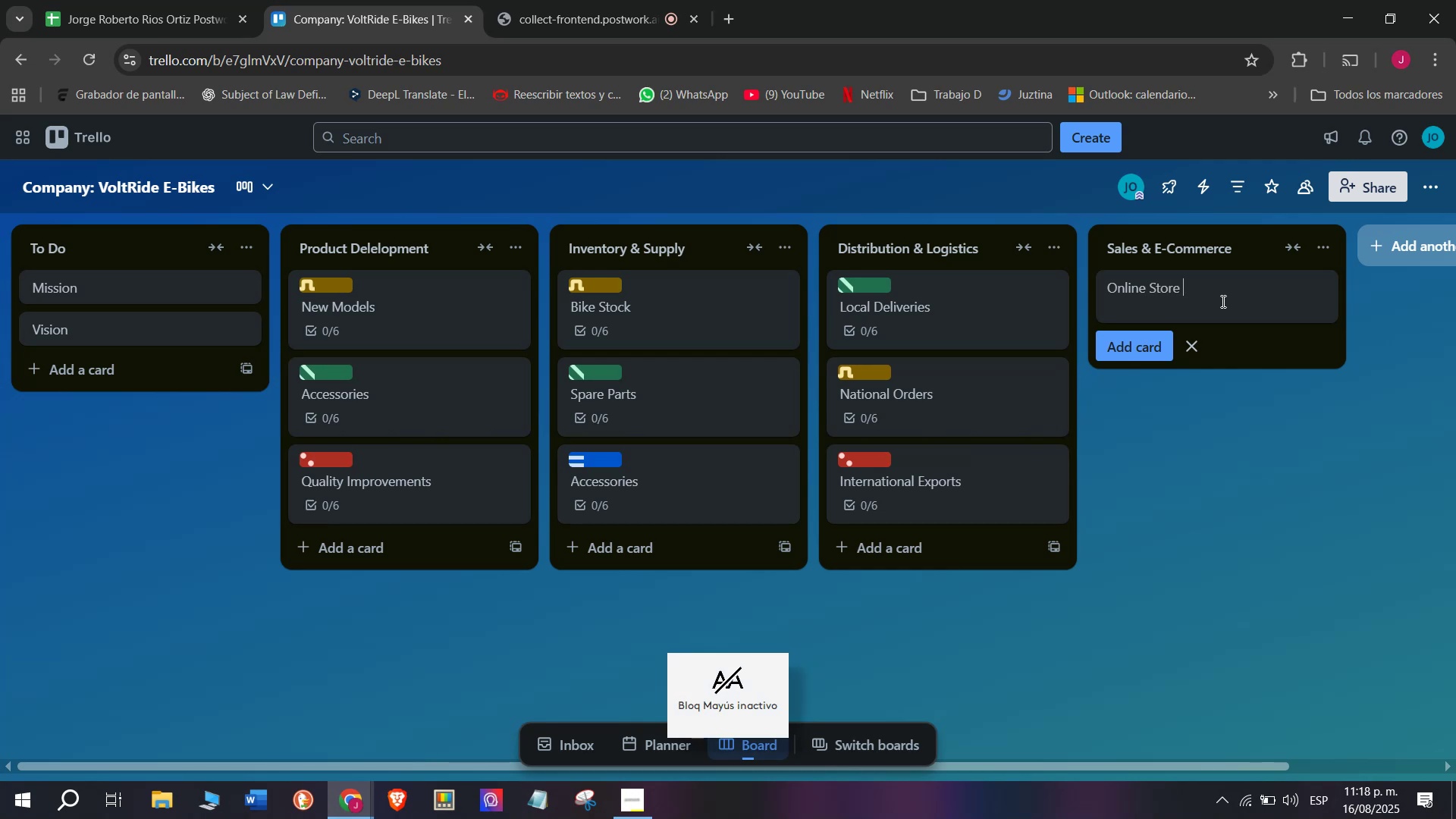 
key(Enter)
 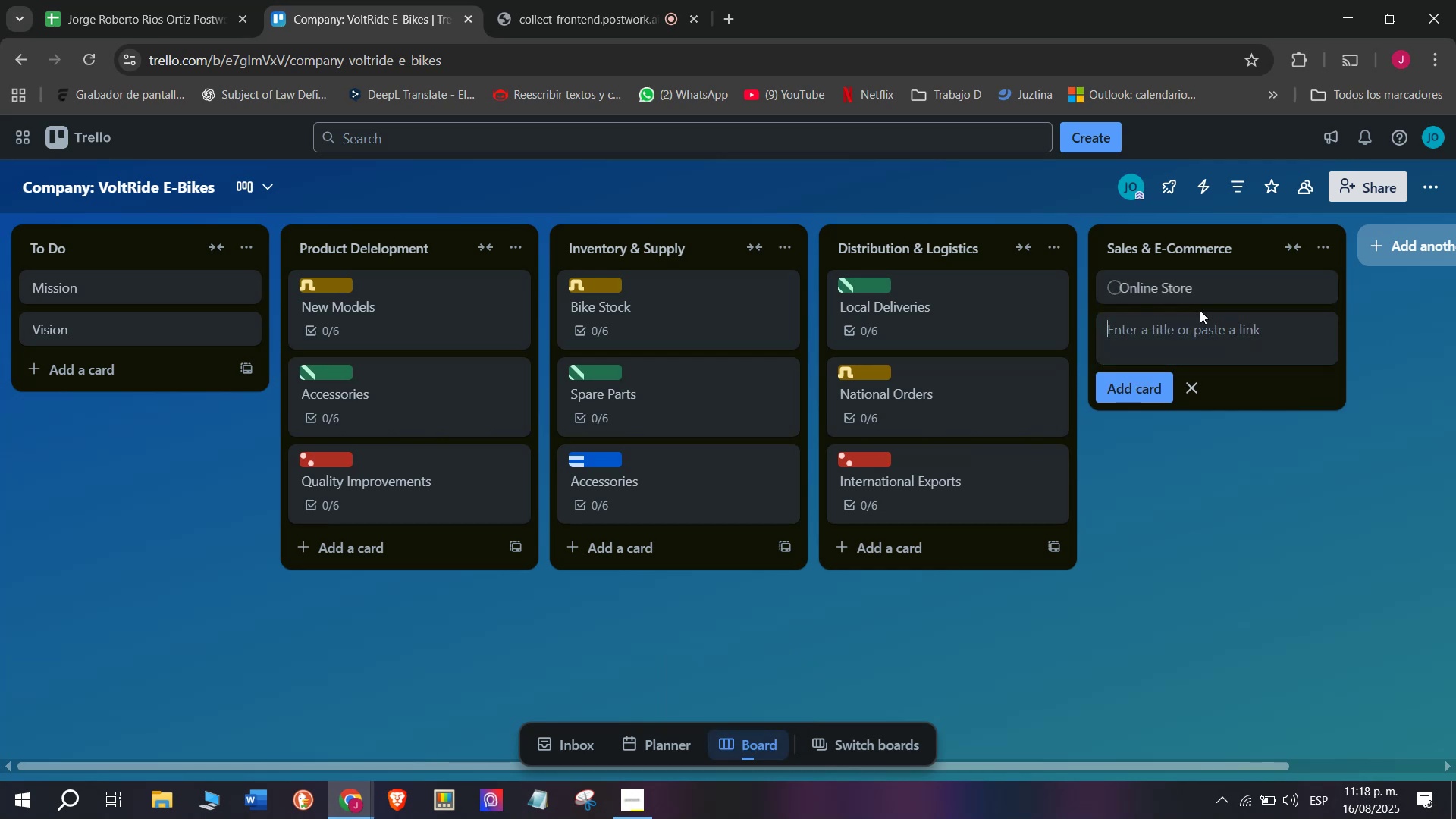 
left_click([1208, 287])
 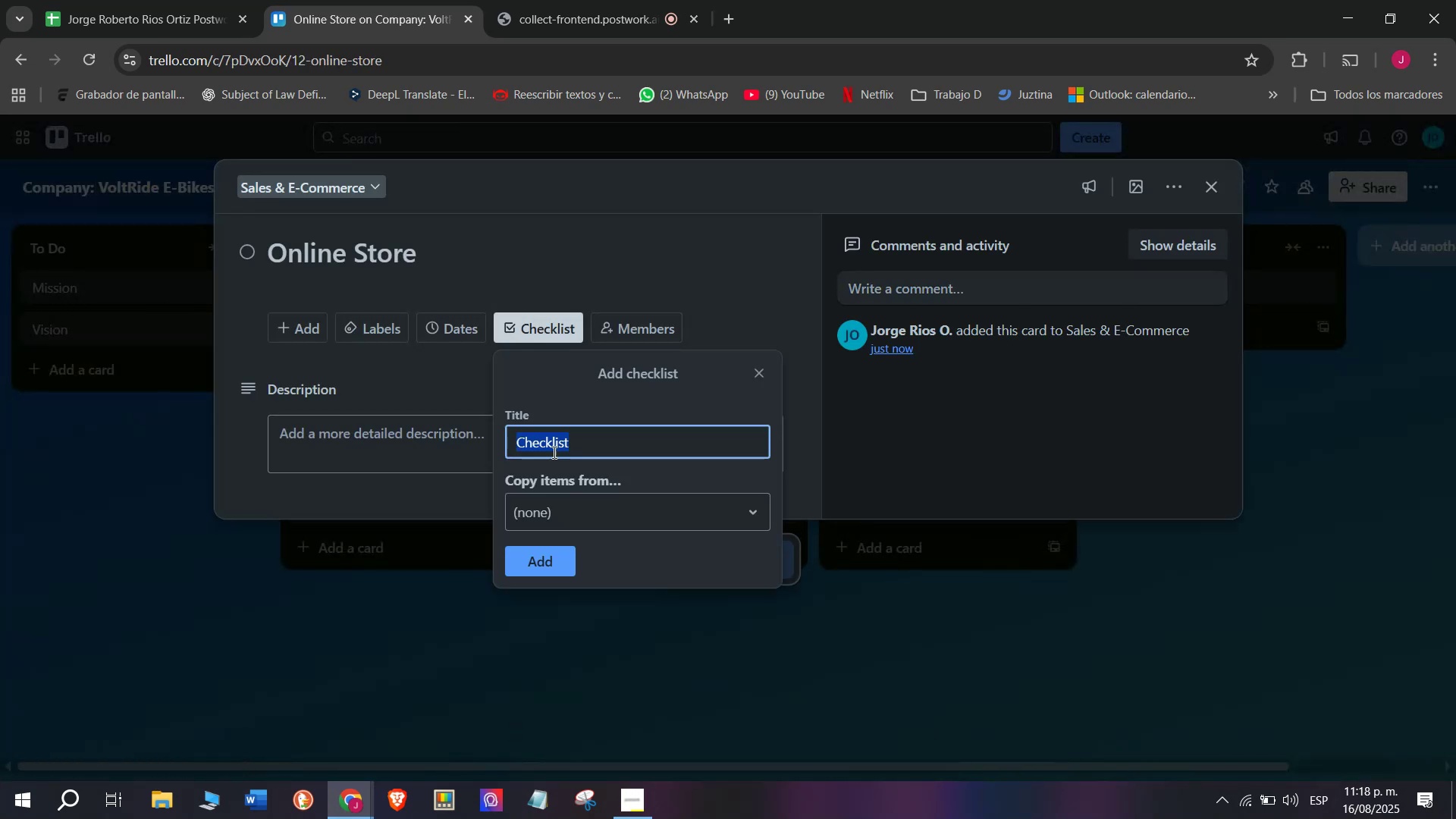 
left_click([558, 564])
 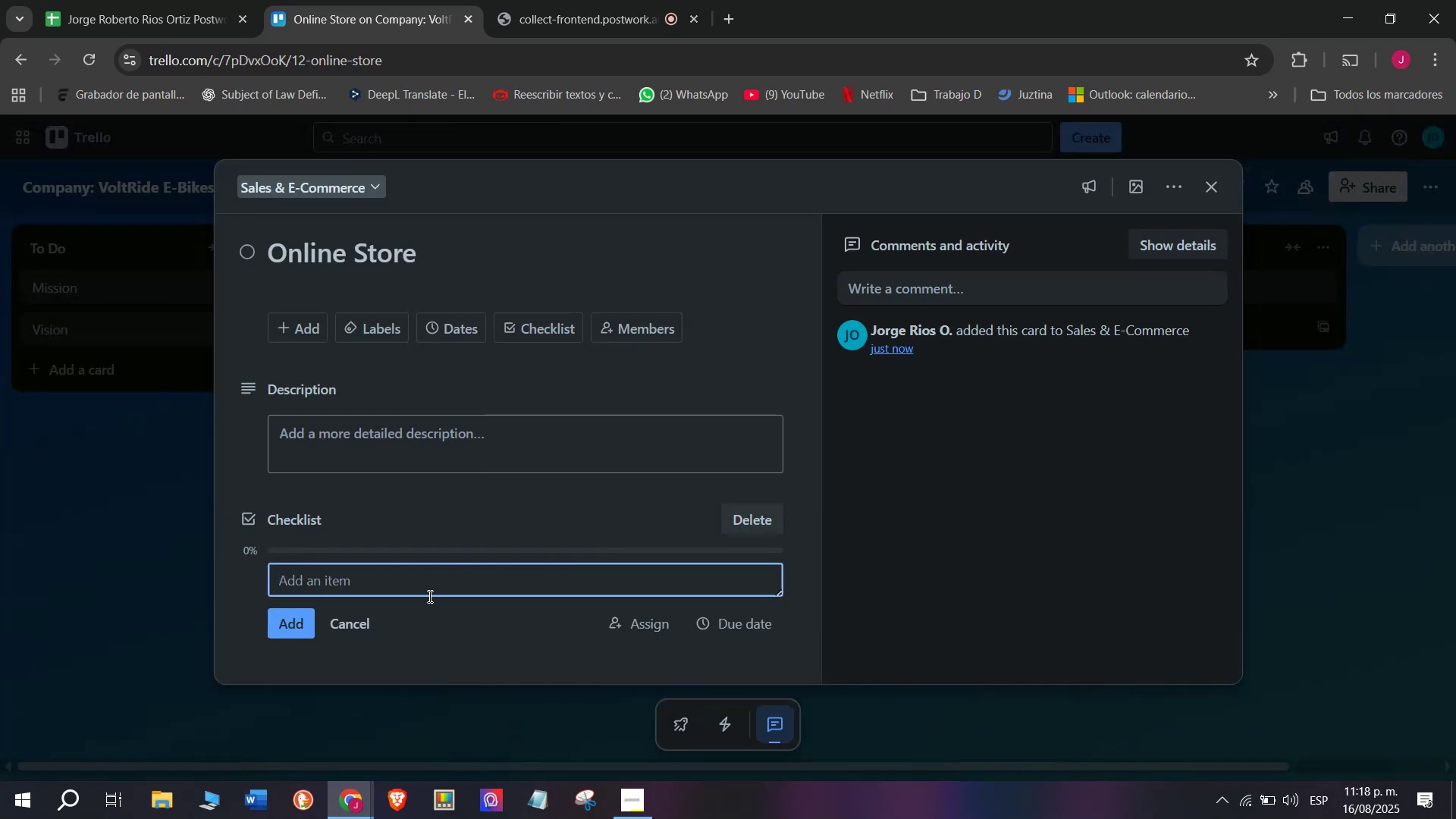 
left_click([431, 588])
 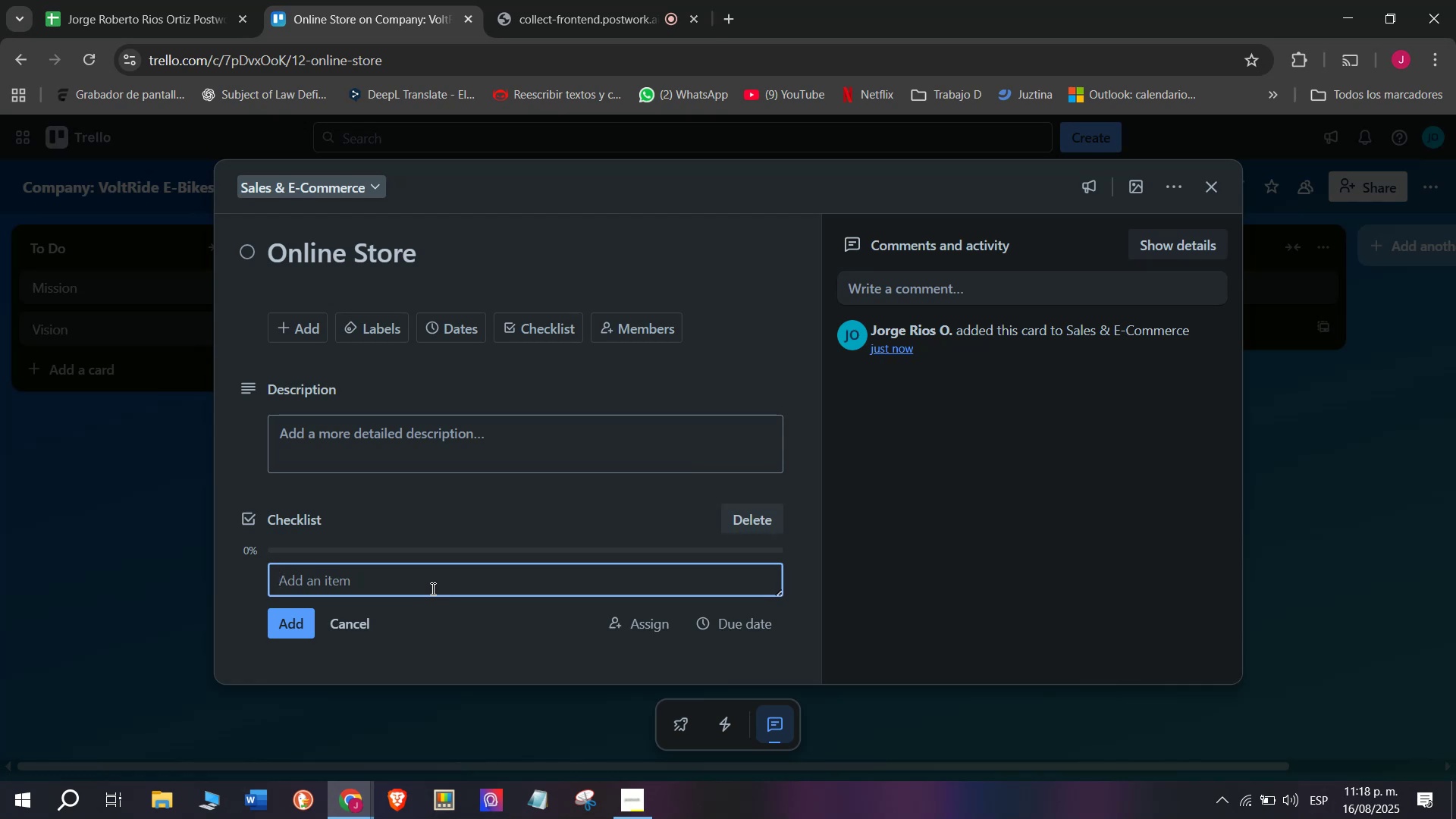 
wait(6.62)
 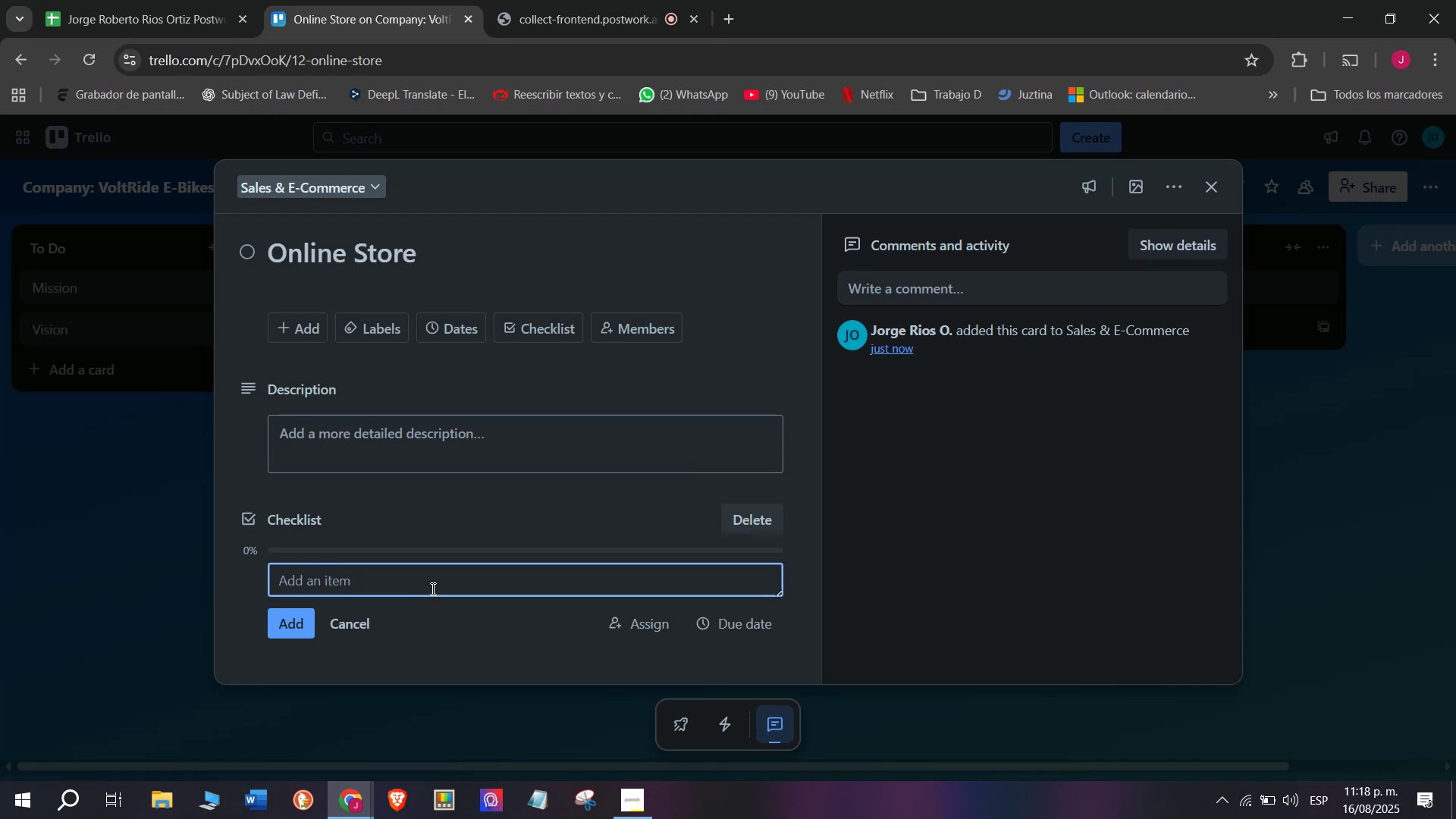 
left_click([435, 580])
 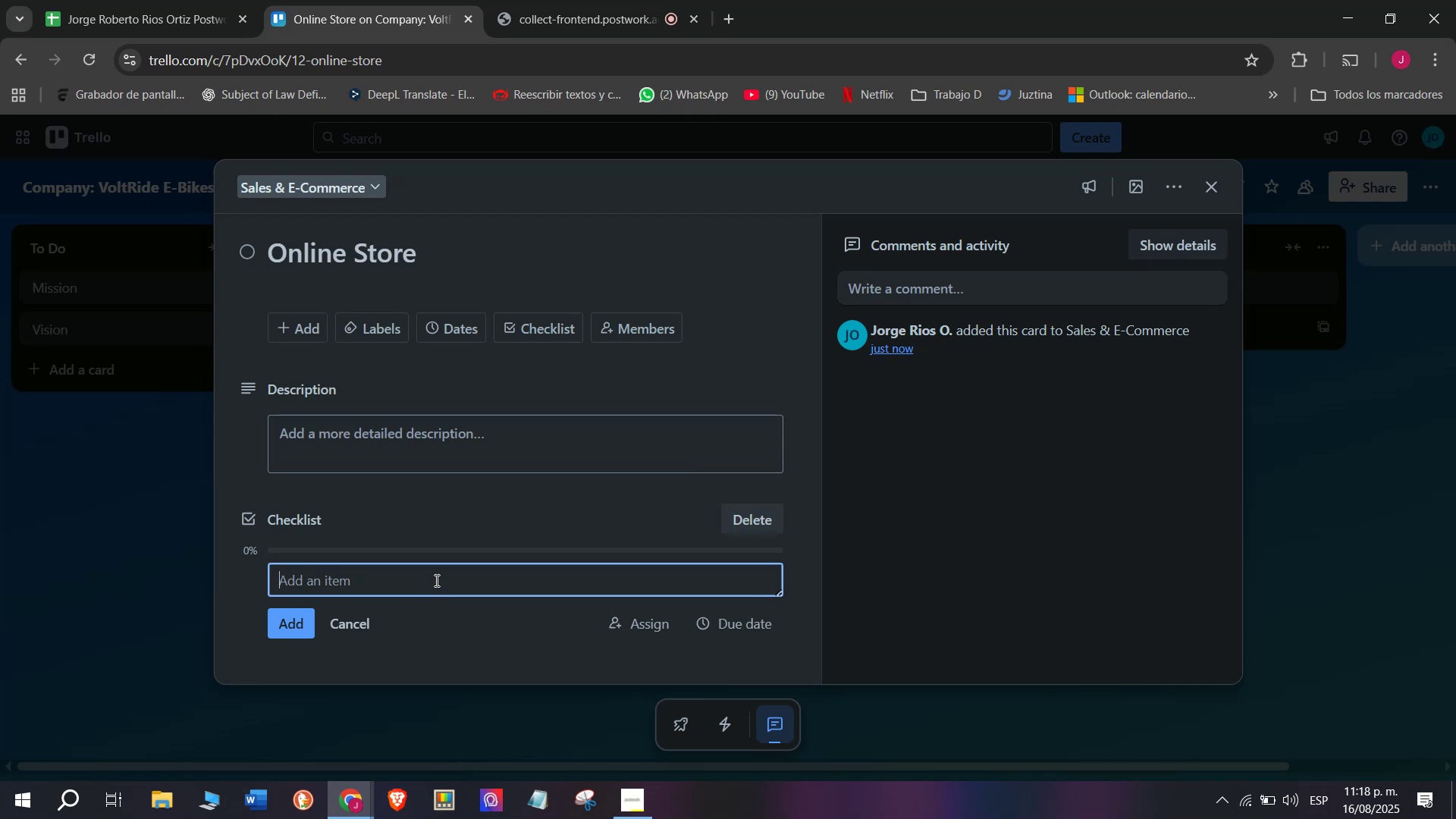 
type(Update catalog )
 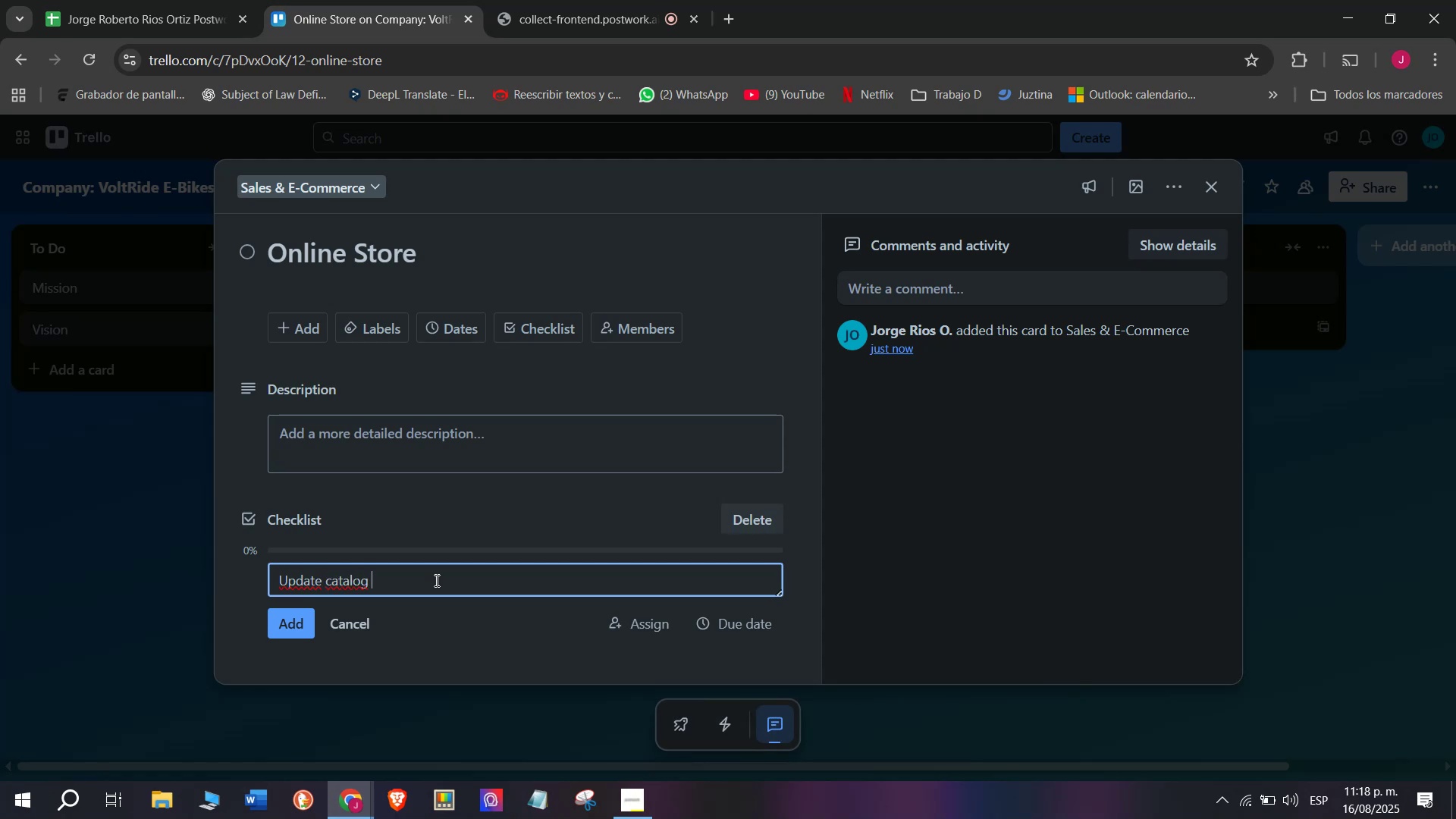 
key(Enter)
 